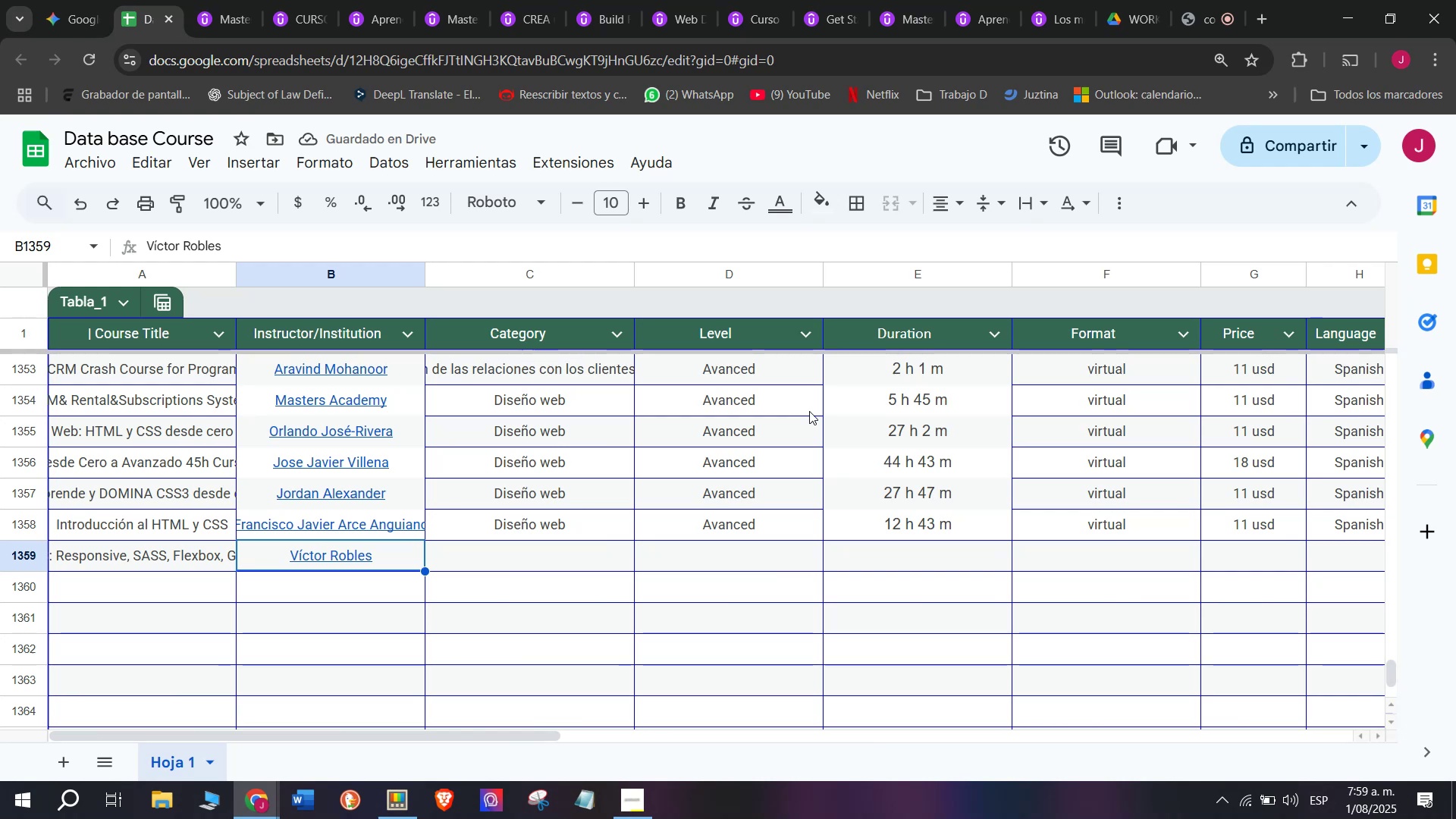 
wait(6.65)
 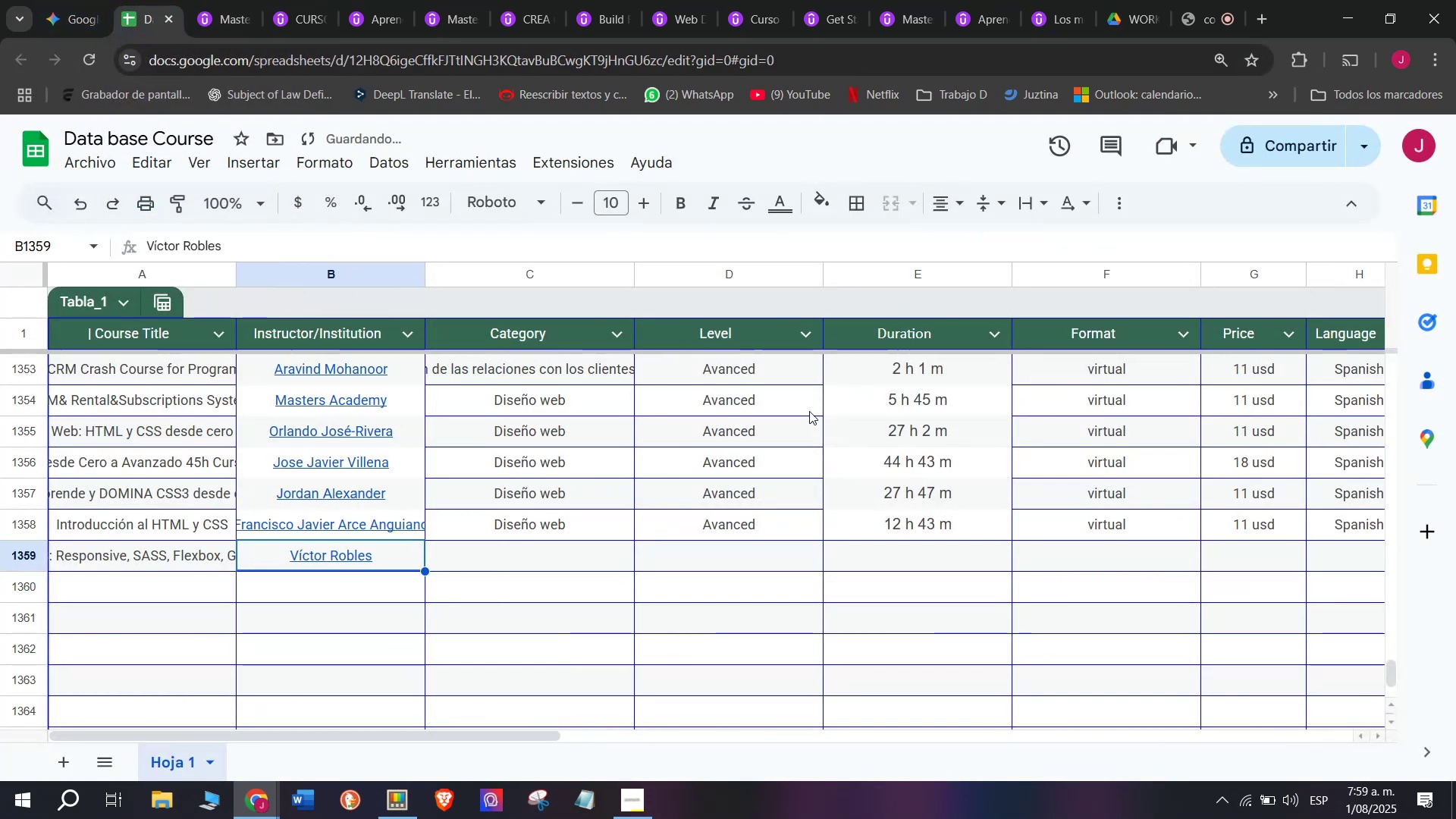 
left_click([604, 522])
 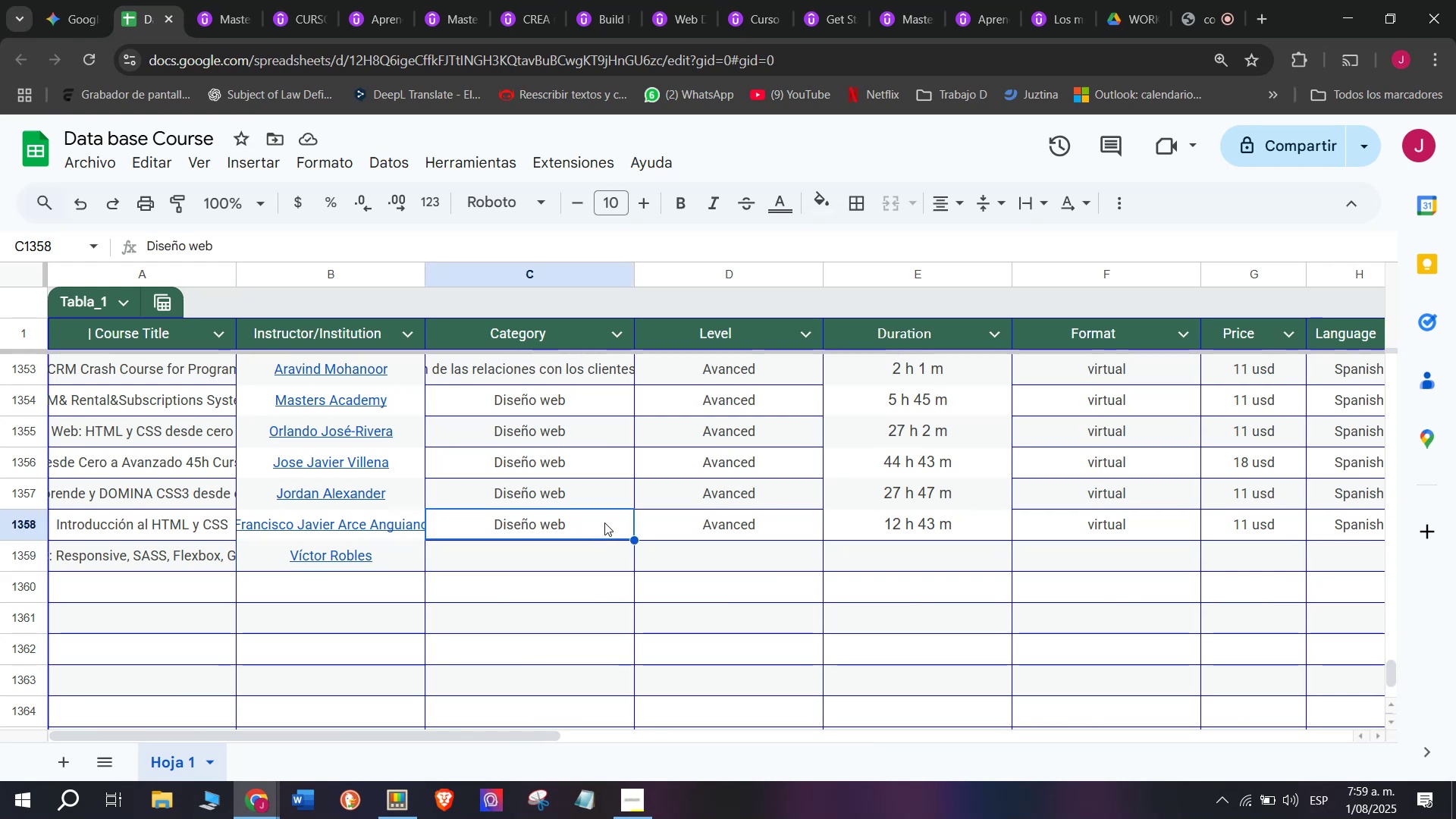 
key(Break)
 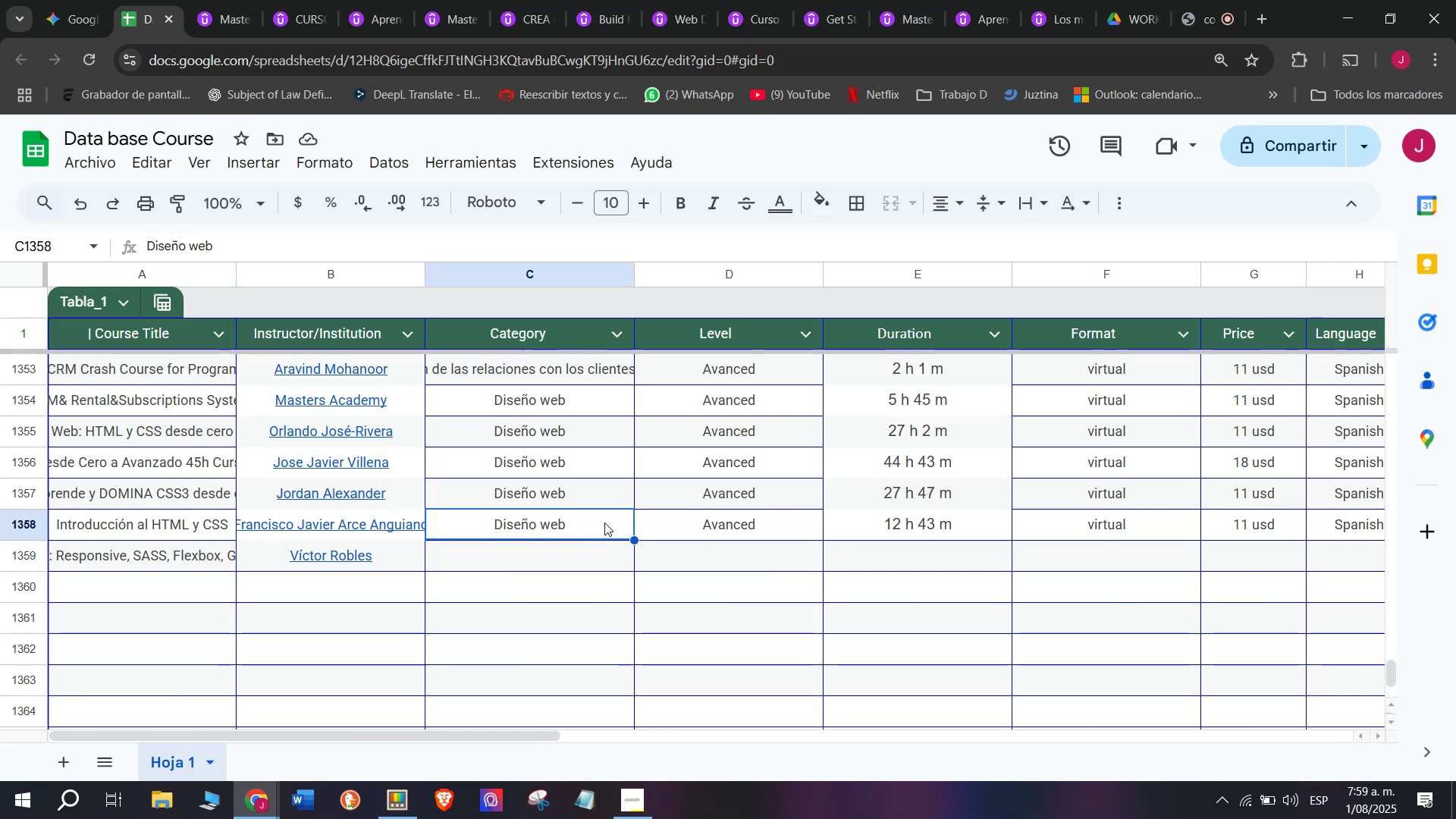 
key(Control+ControlLeft)
 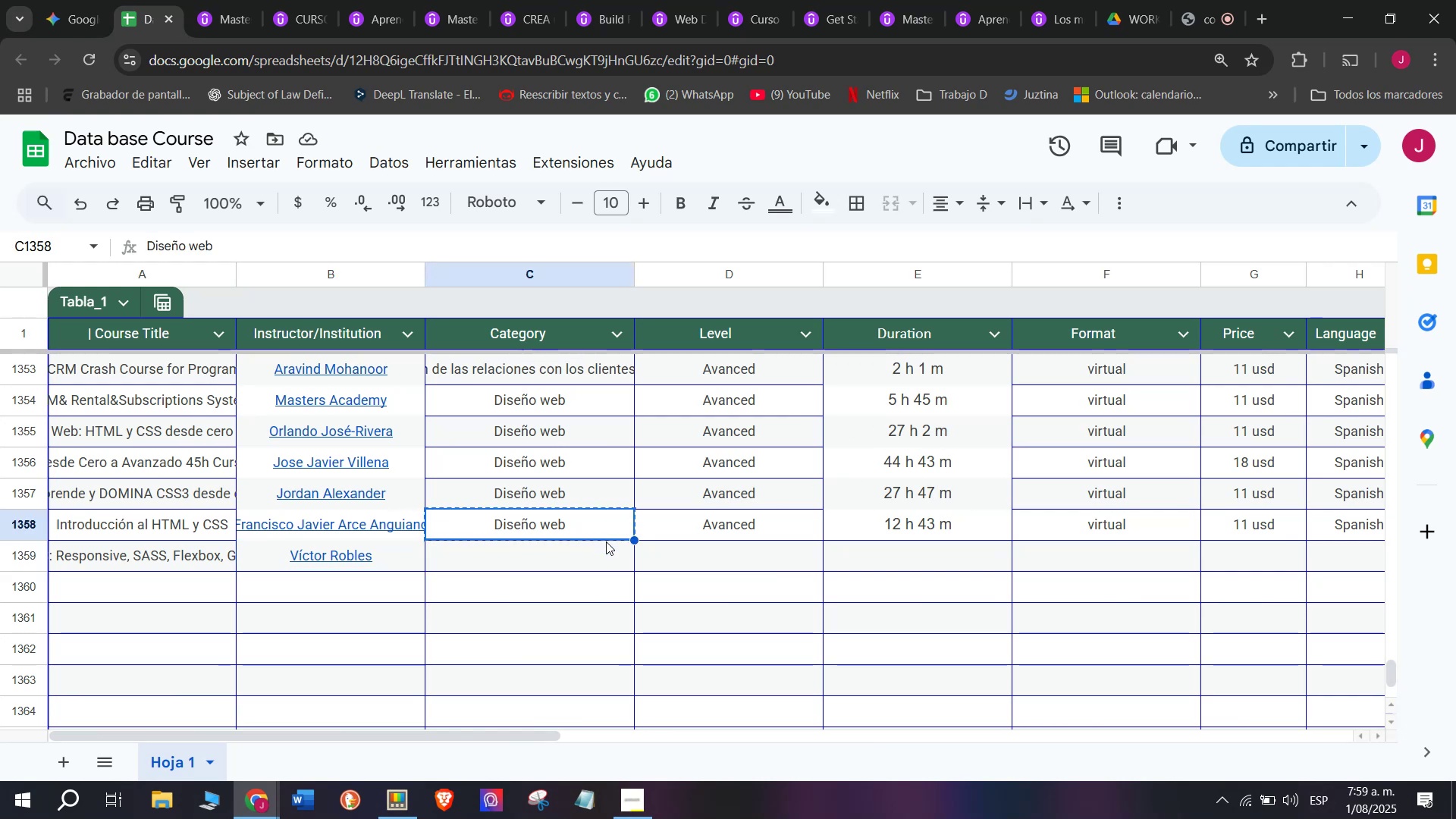 
key(Control+C)
 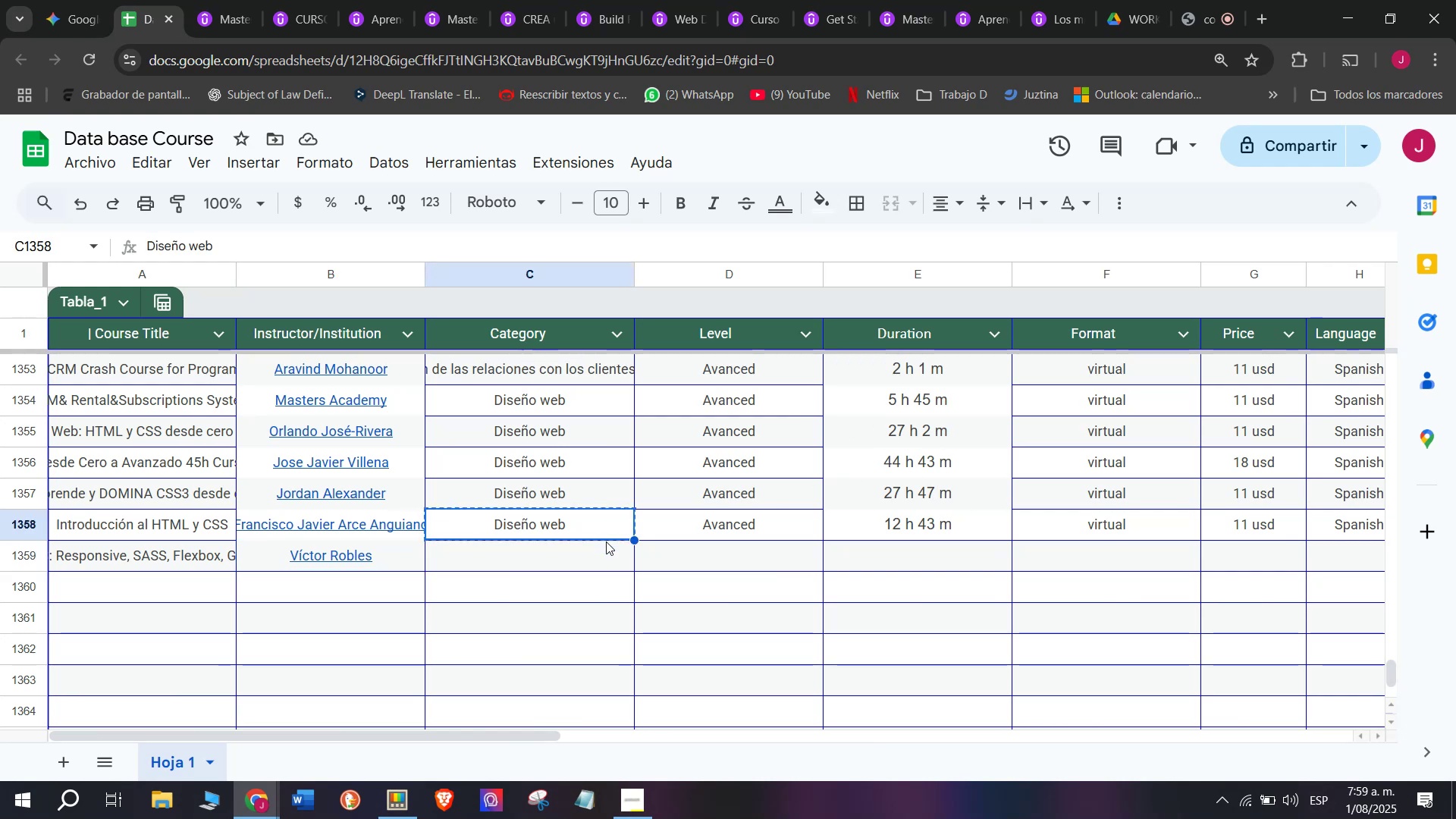 
double_click([606, 541])
 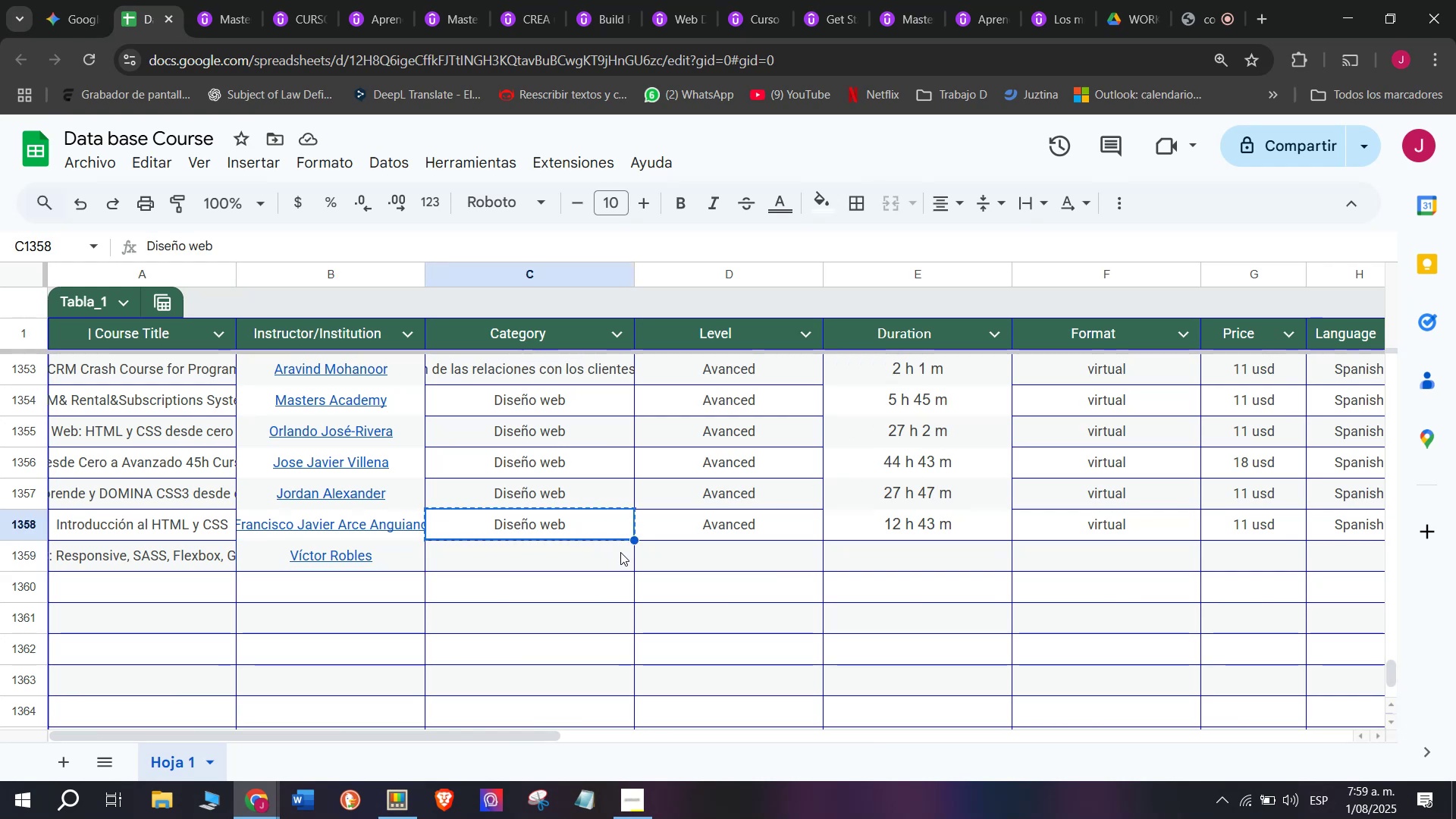 
triple_click([620, 552])
 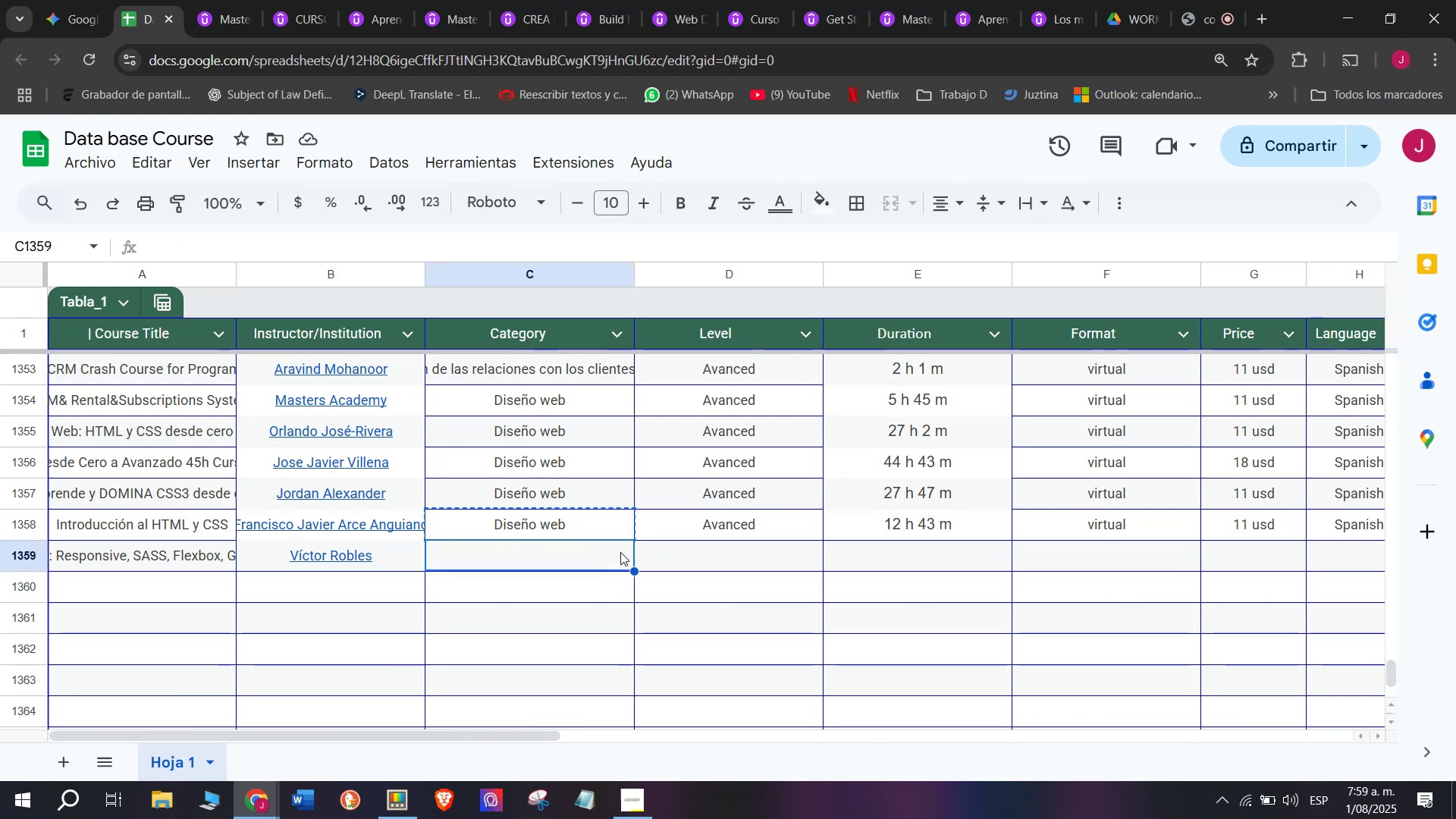 
key(Control+ControlLeft)
 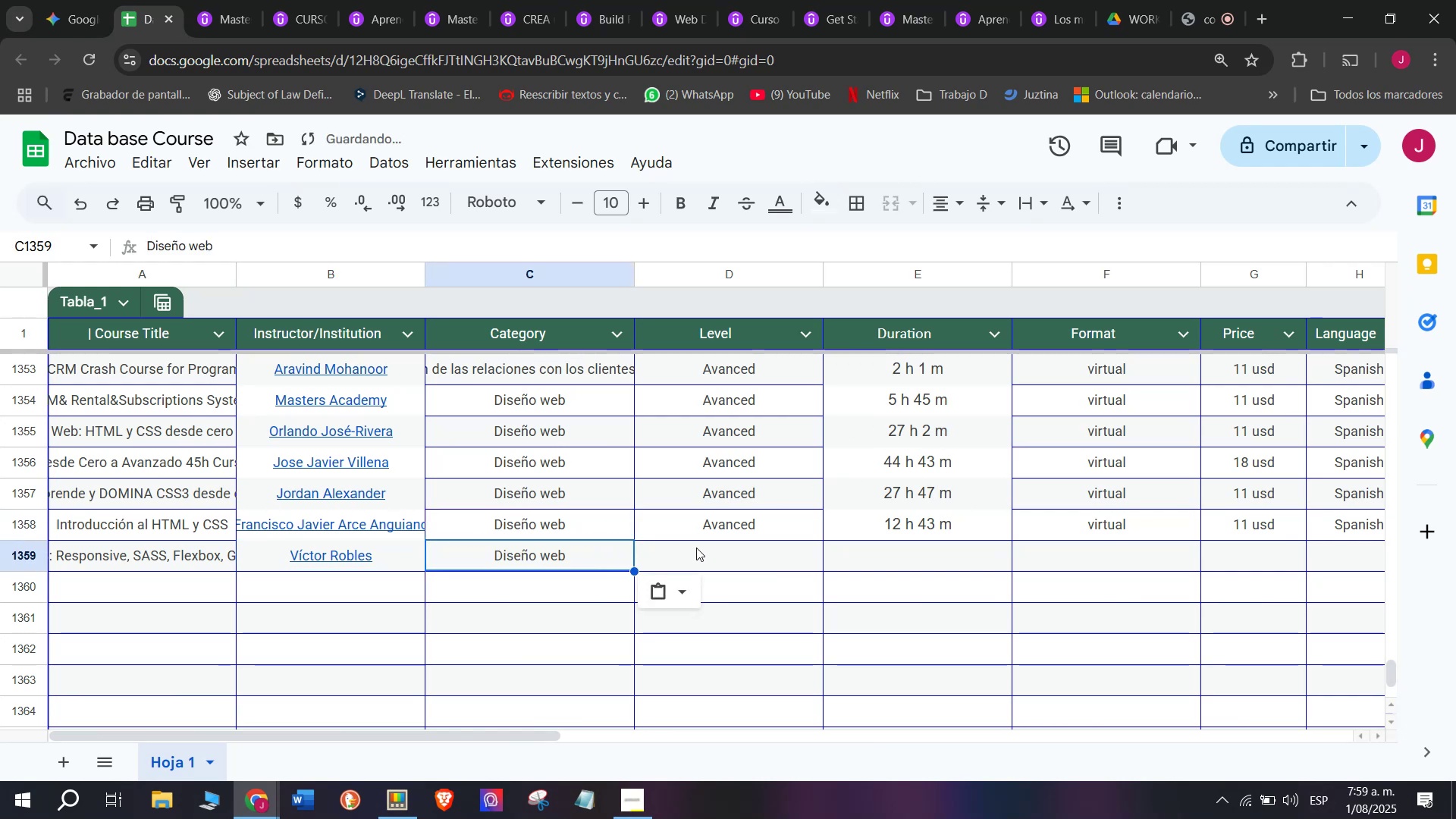 
key(Z)
 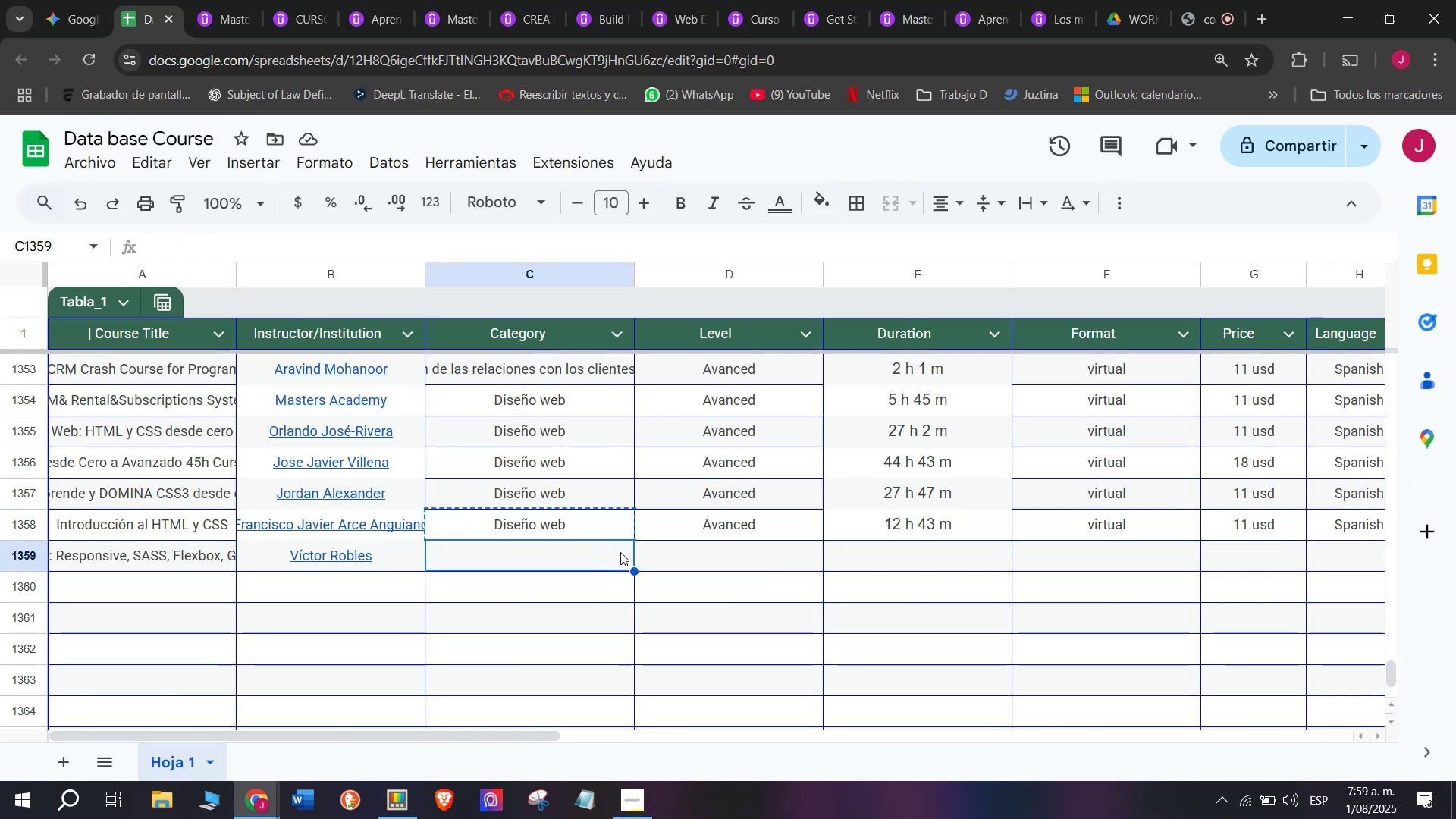 
key(Control+V)
 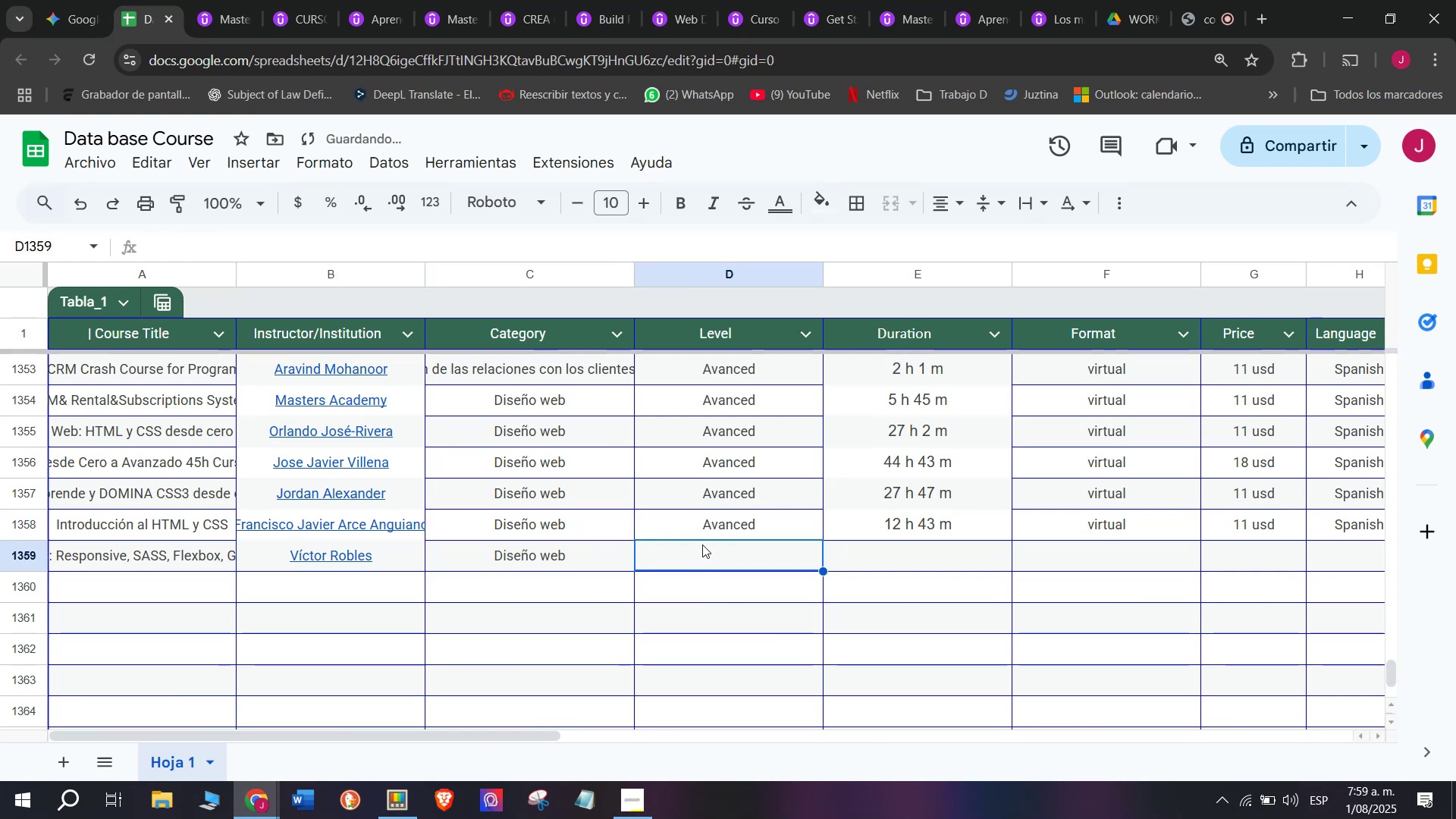 
key(Control+ControlLeft)
 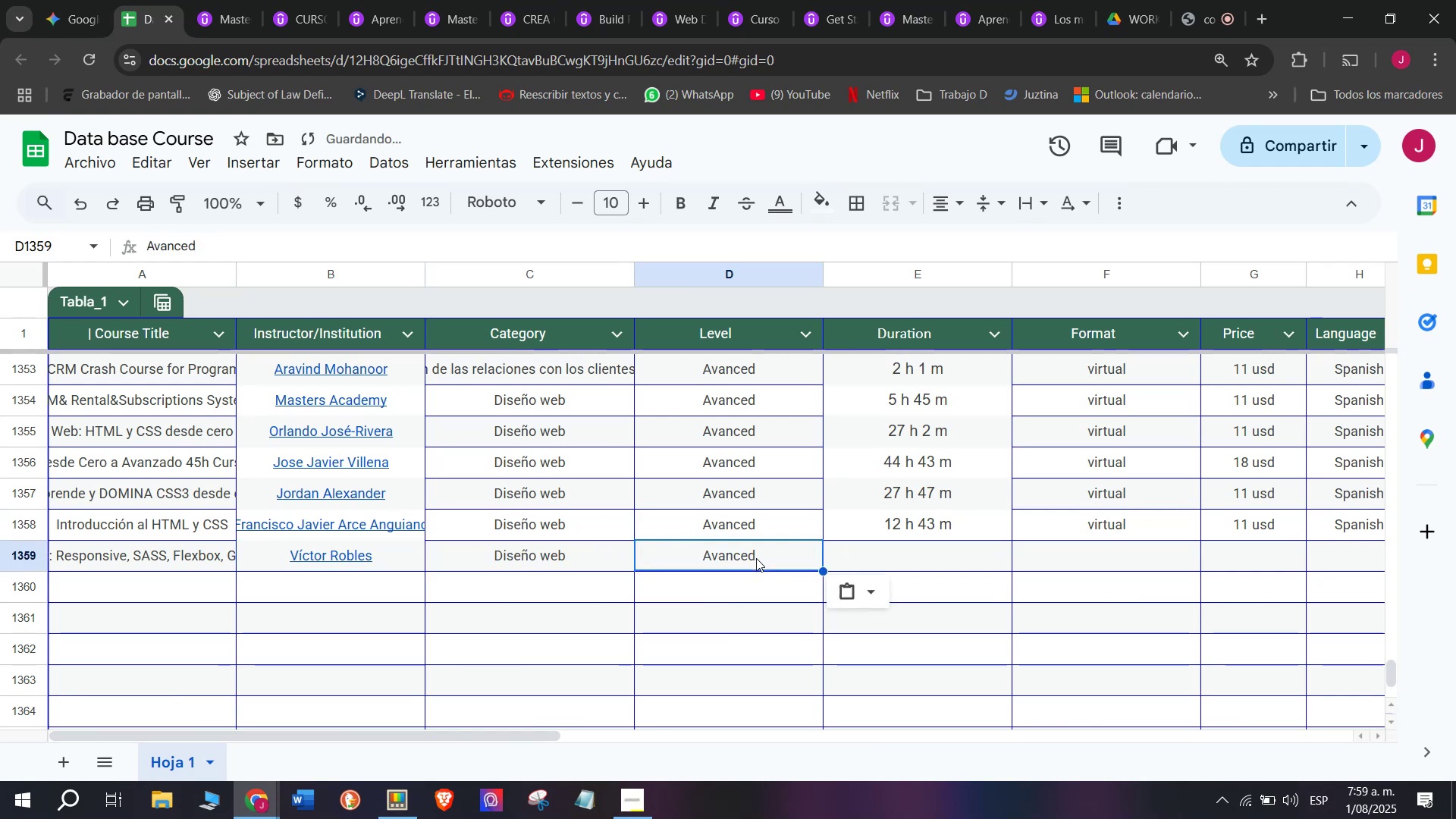 
key(Break)
 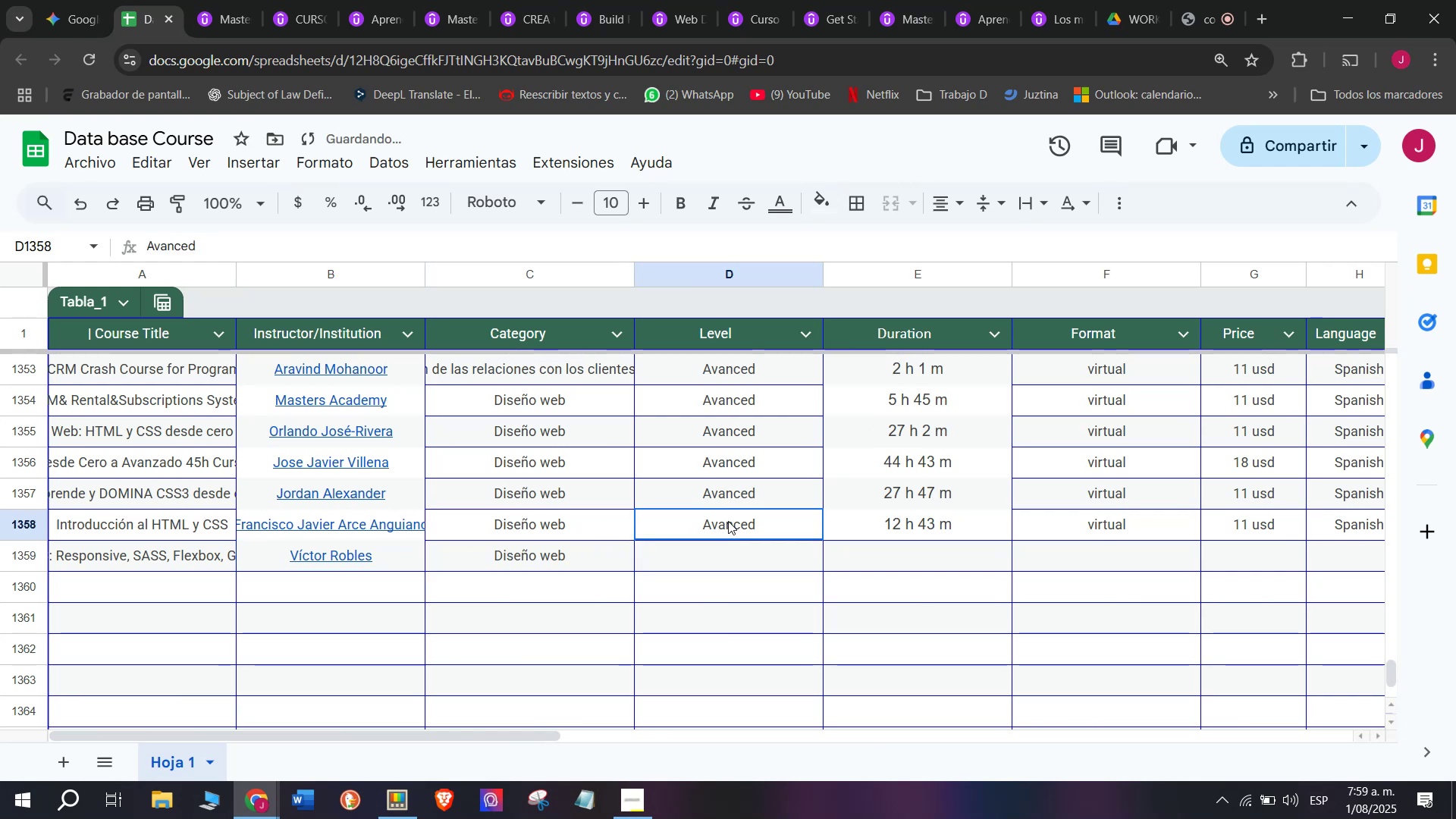 
key(Control+C)
 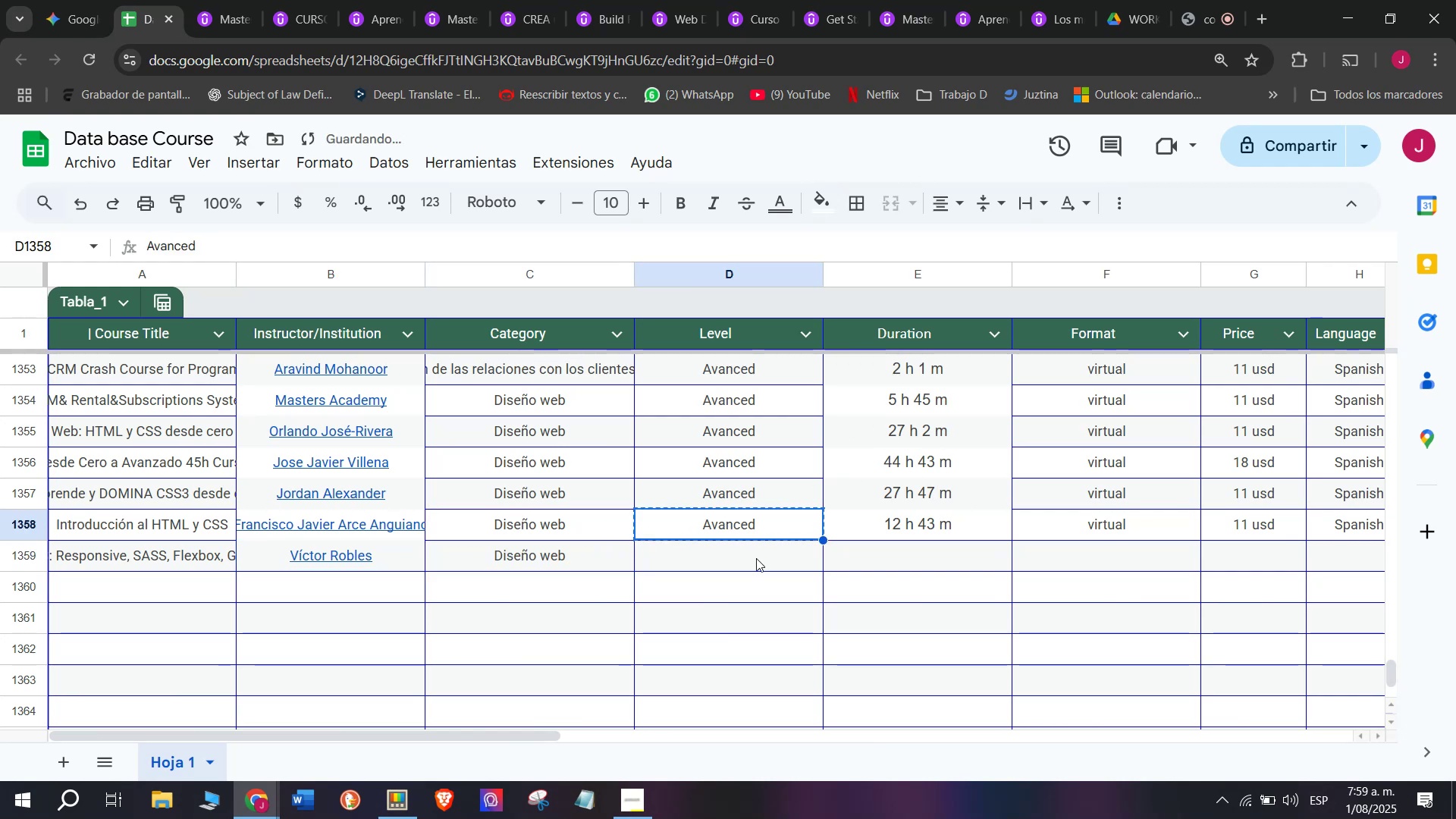 
double_click([756, 558])
 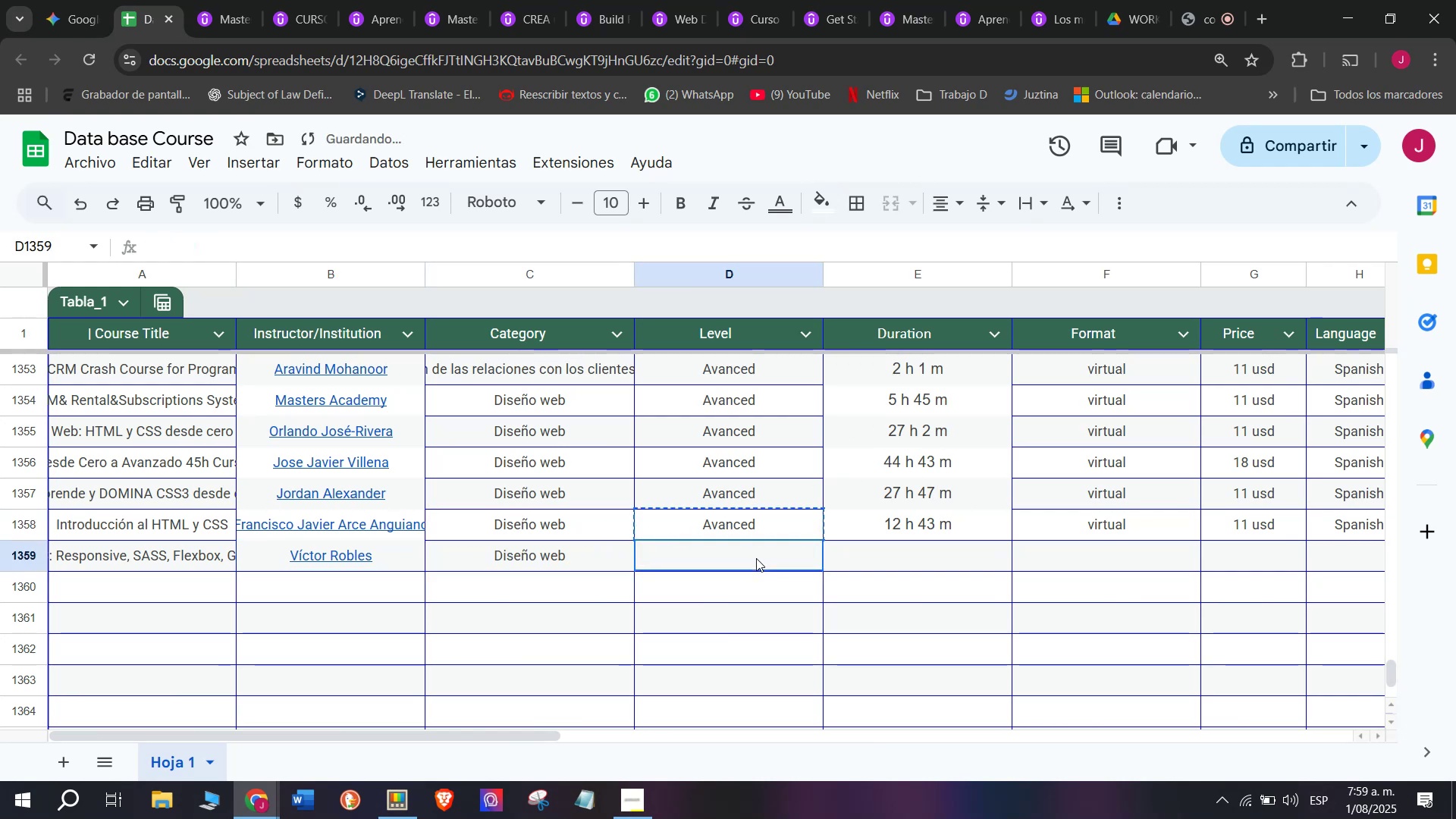 
key(Z)
 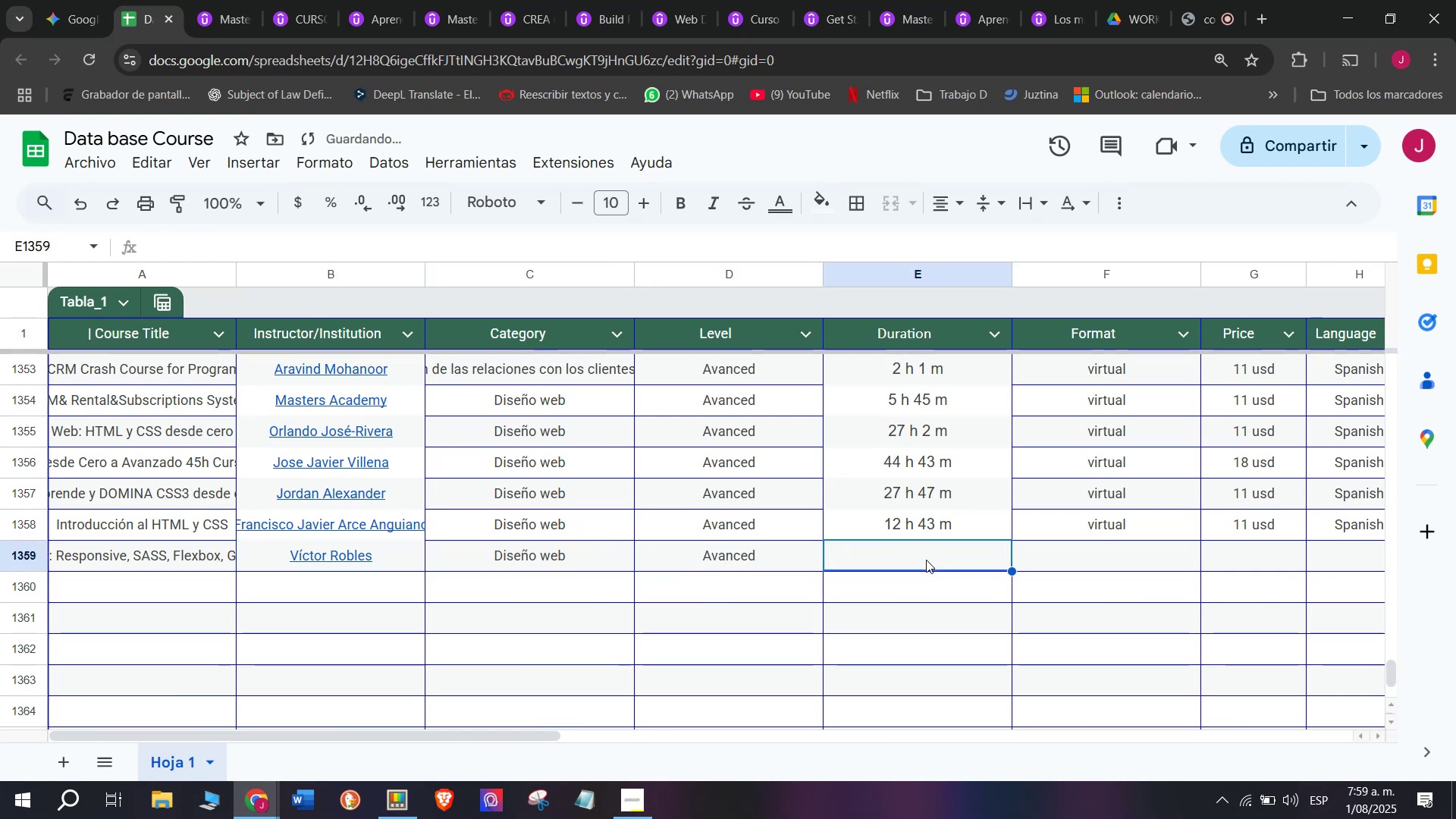 
key(Control+ControlLeft)
 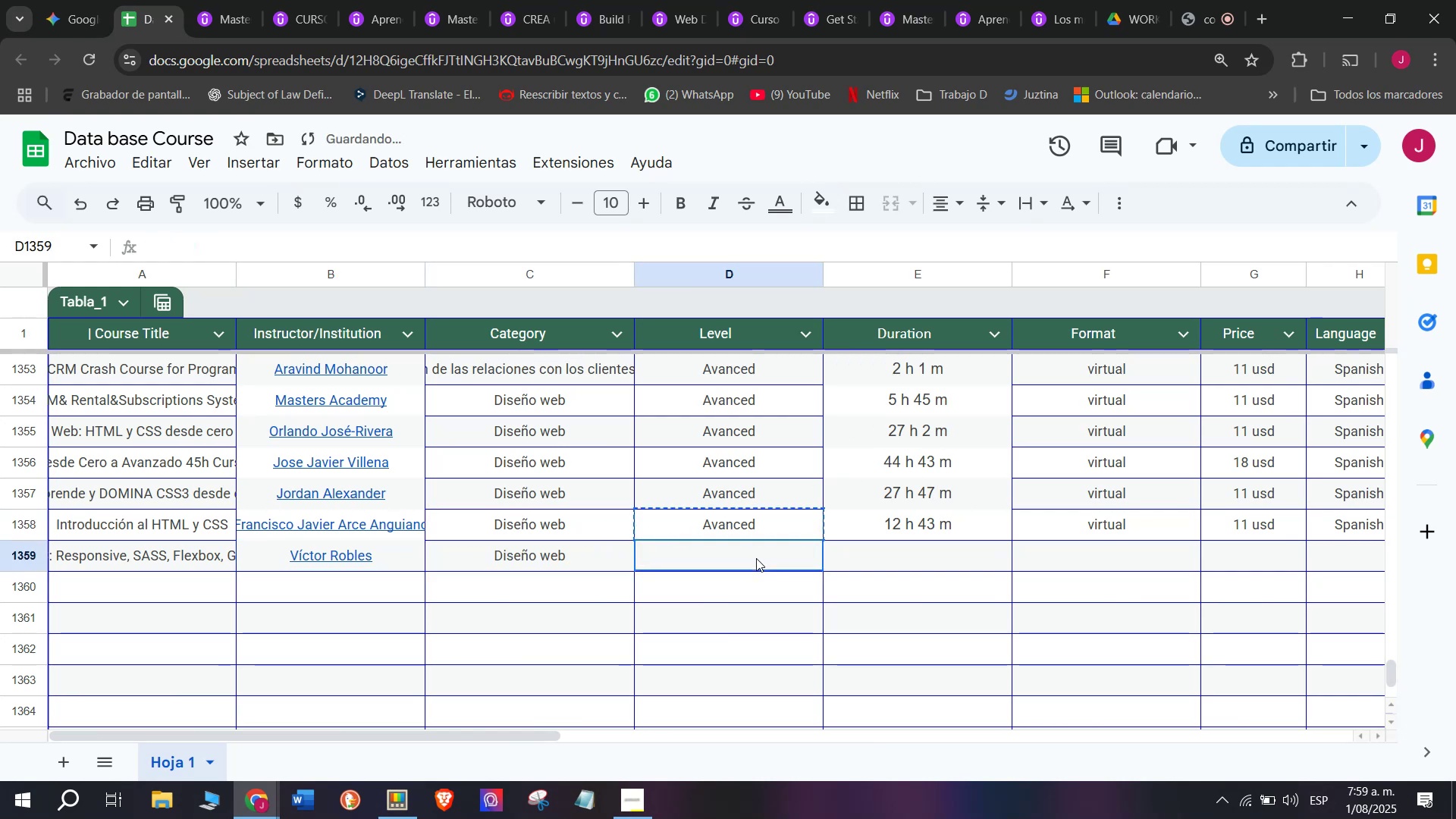 
key(Control+V)
 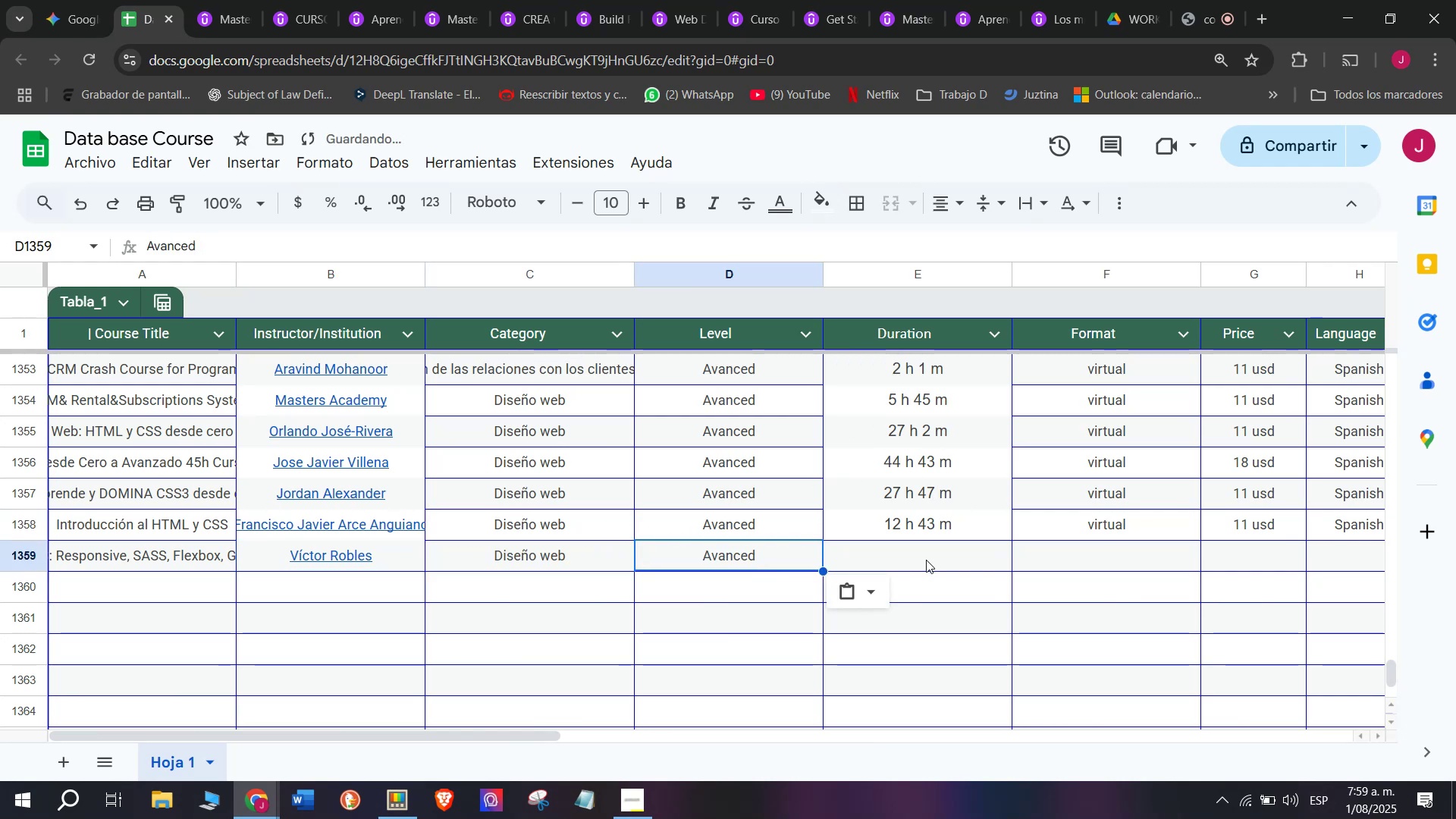 
triple_click([926, 560])
 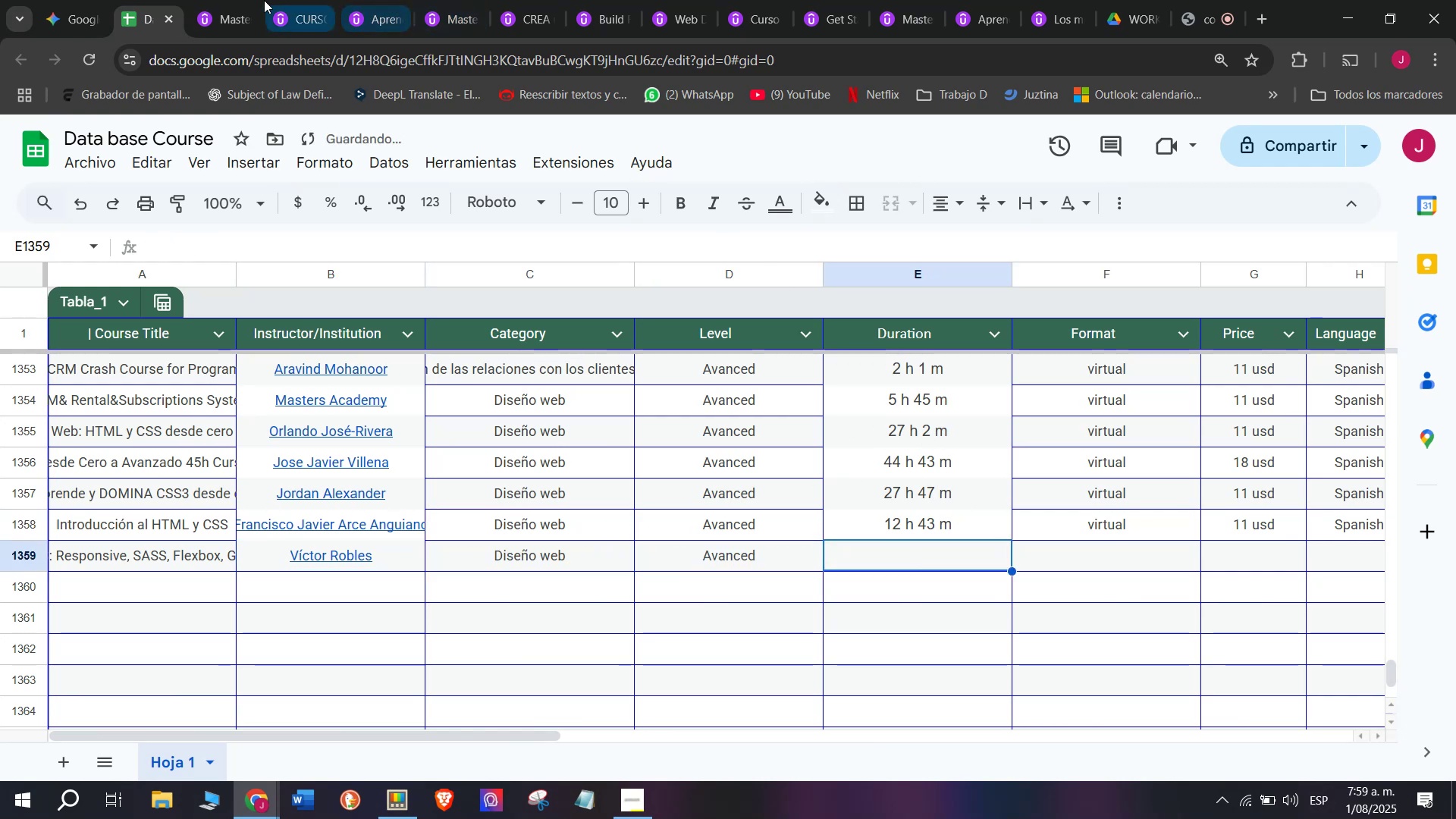 
left_click([238, 0])
 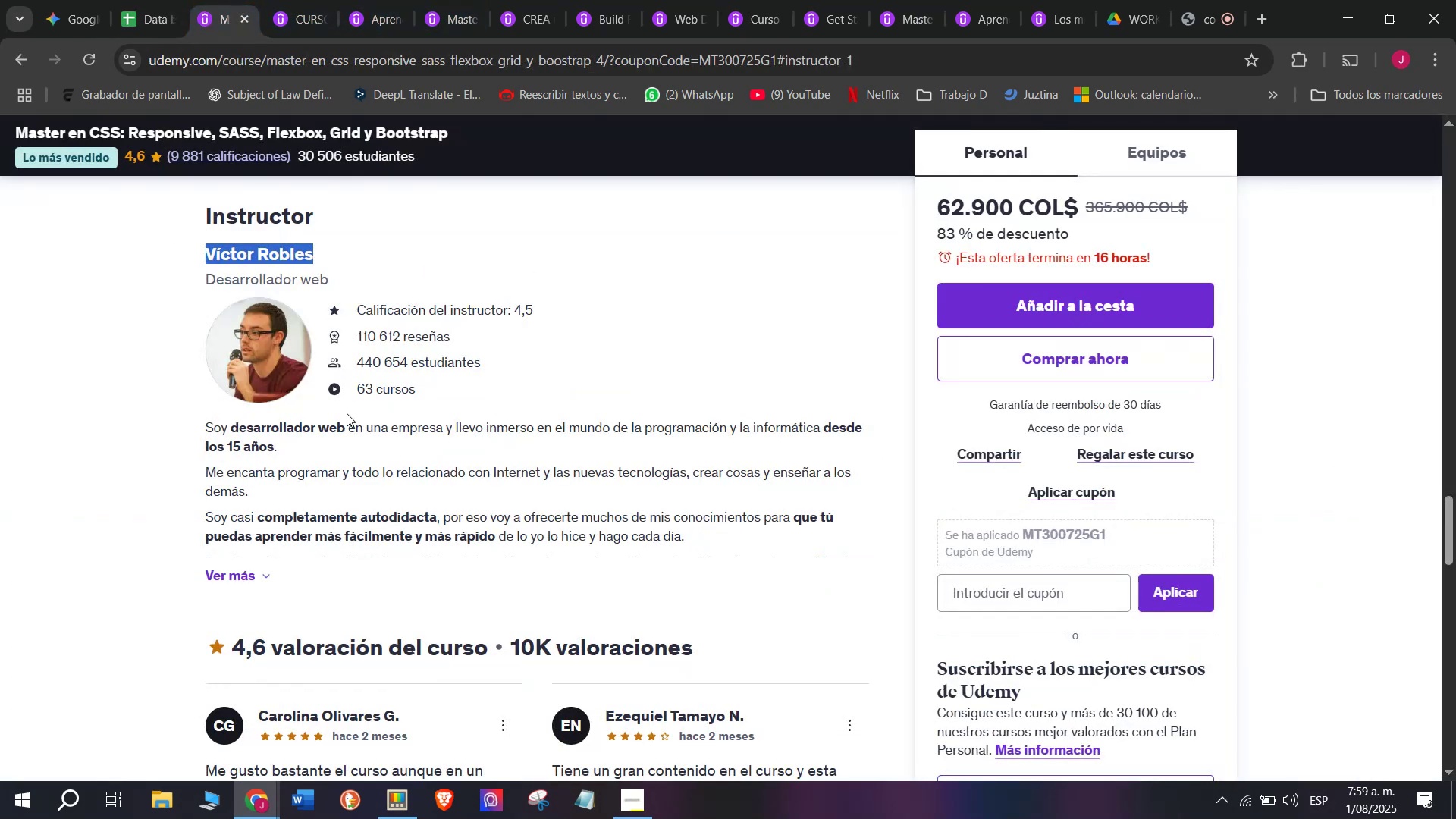 
scroll: coordinate [366, 552], scroll_direction: up, amount: 10.0
 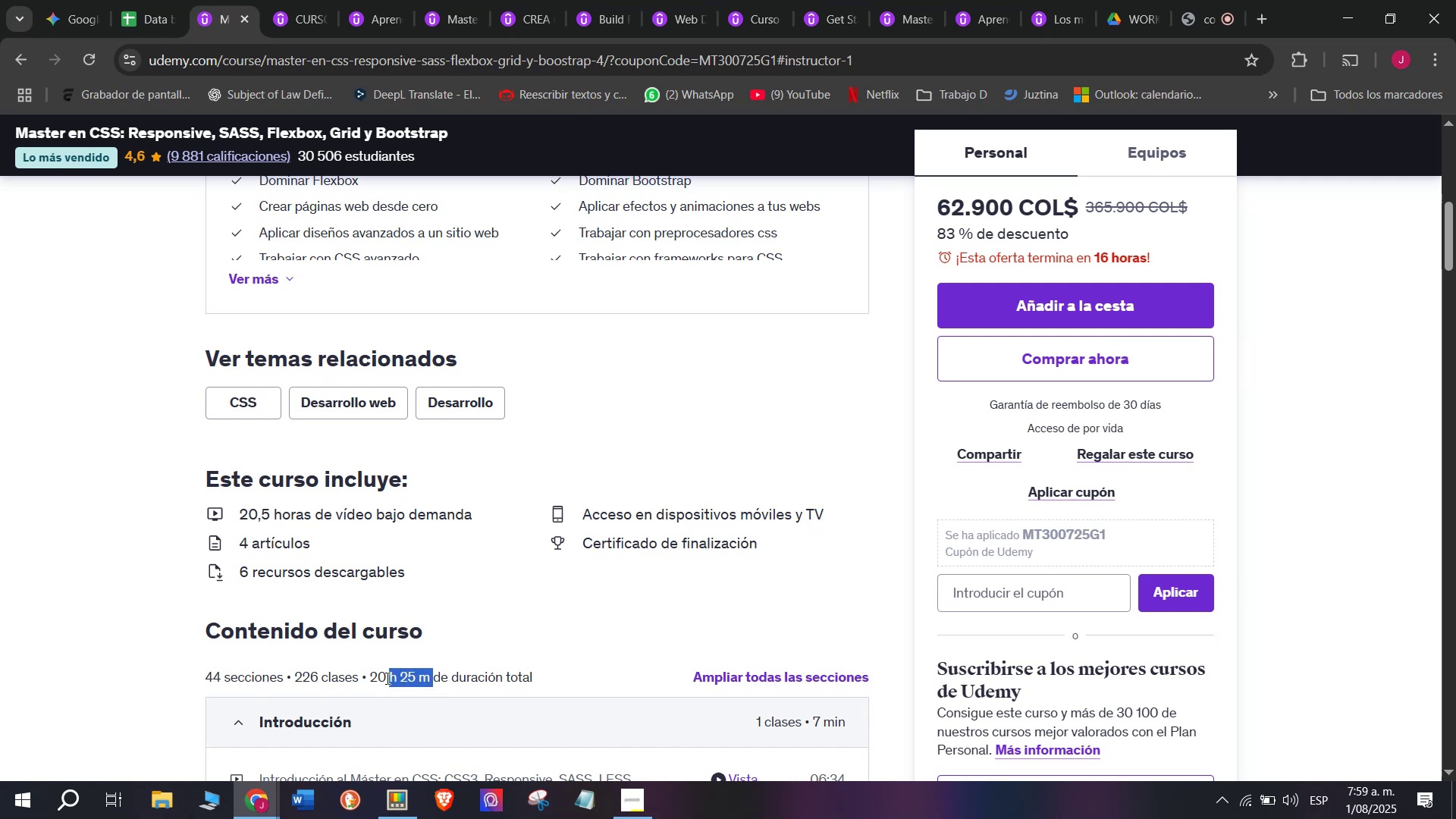 
key(Control+ControlLeft)
 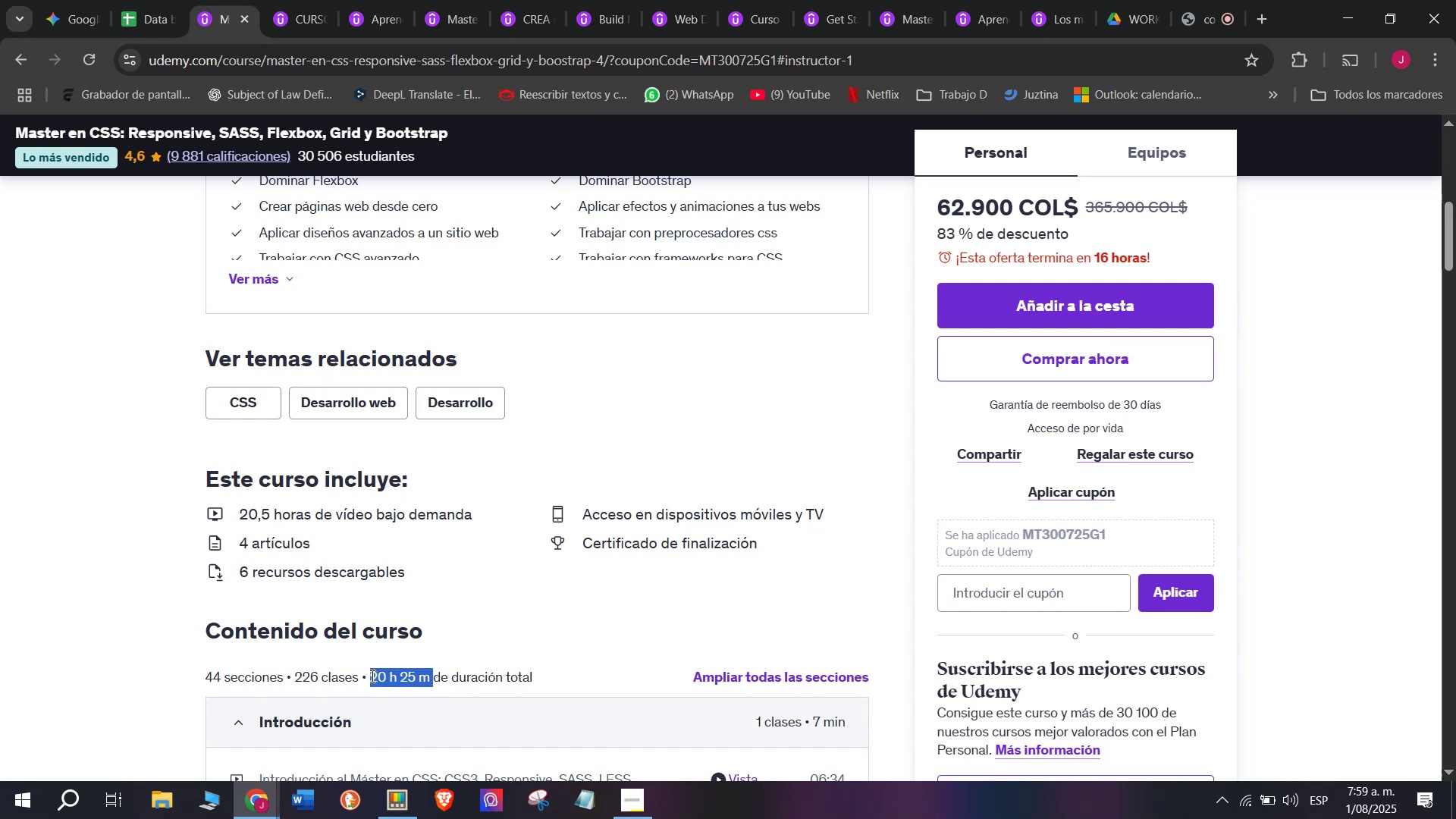 
key(Break)
 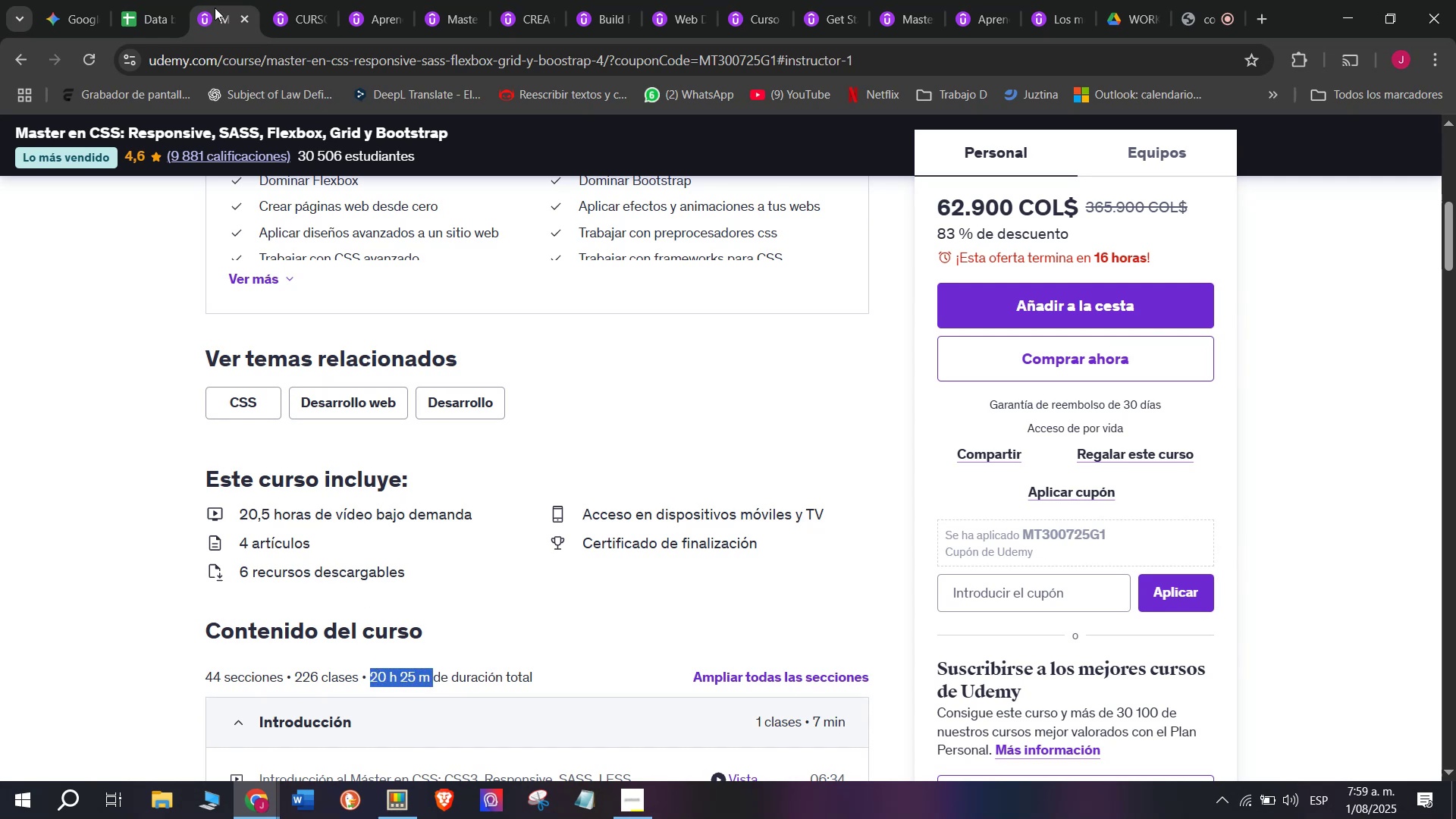 
key(Control+C)
 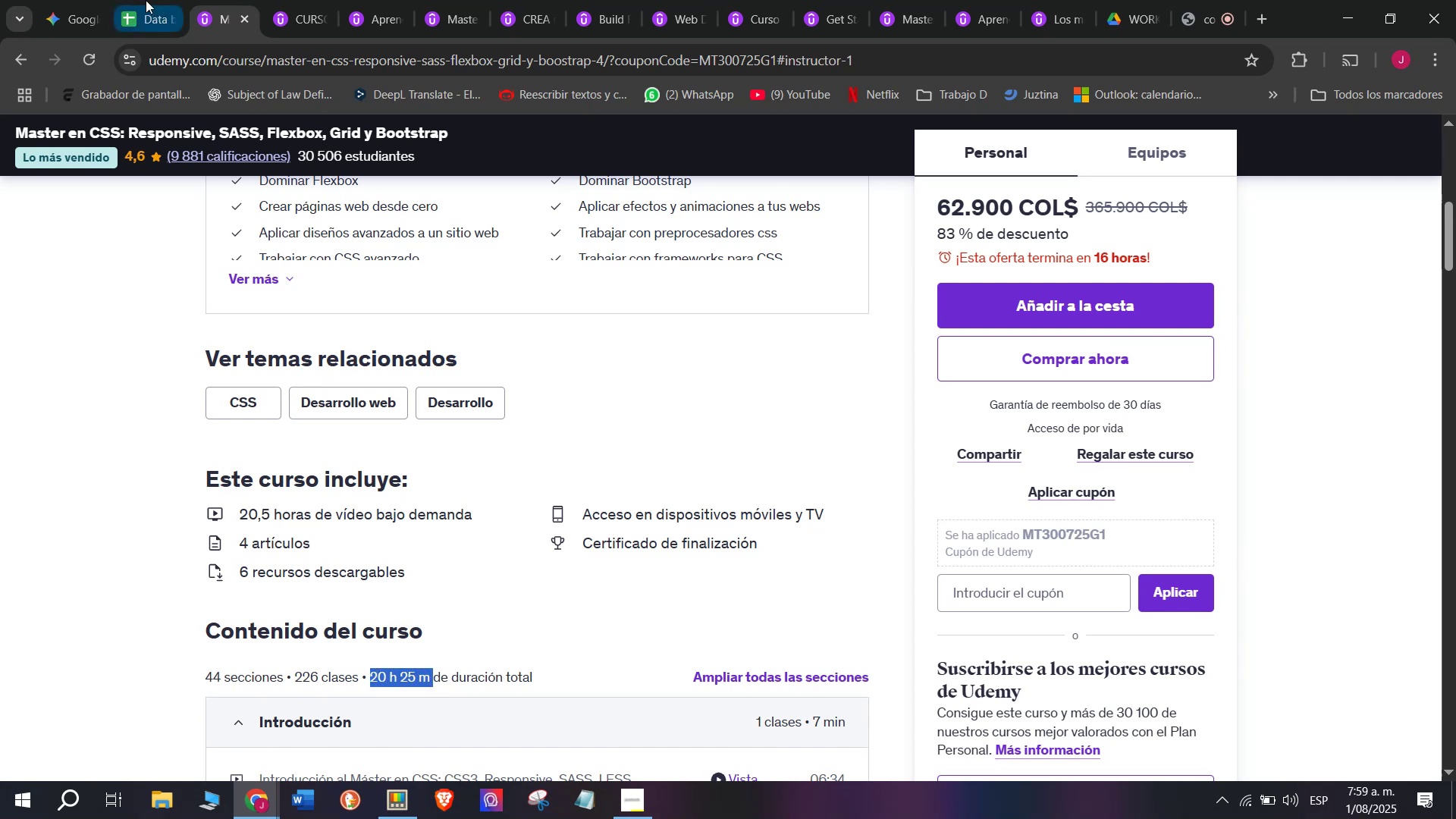 
left_click([146, 0])
 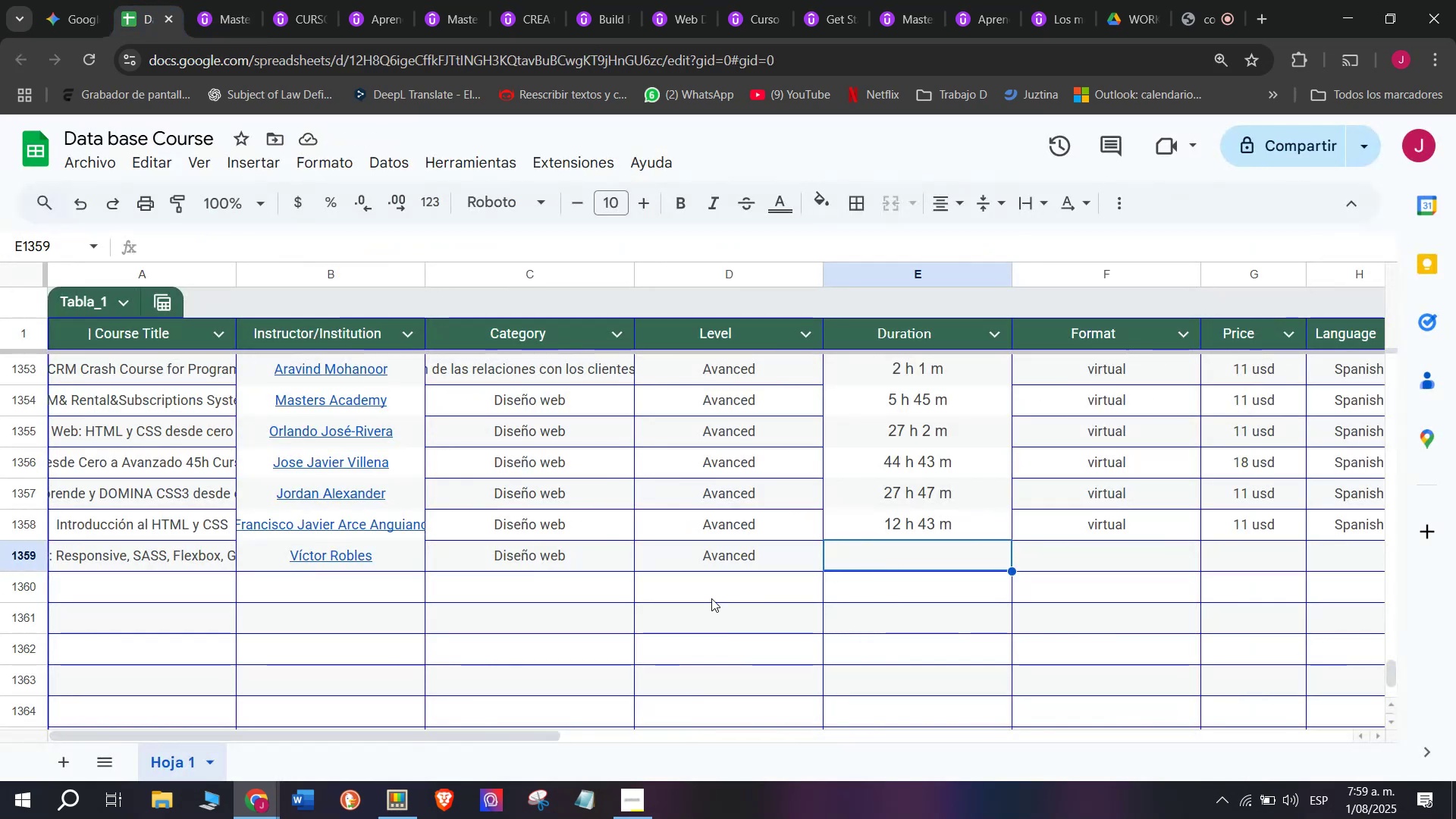 
key(Control+ControlLeft)
 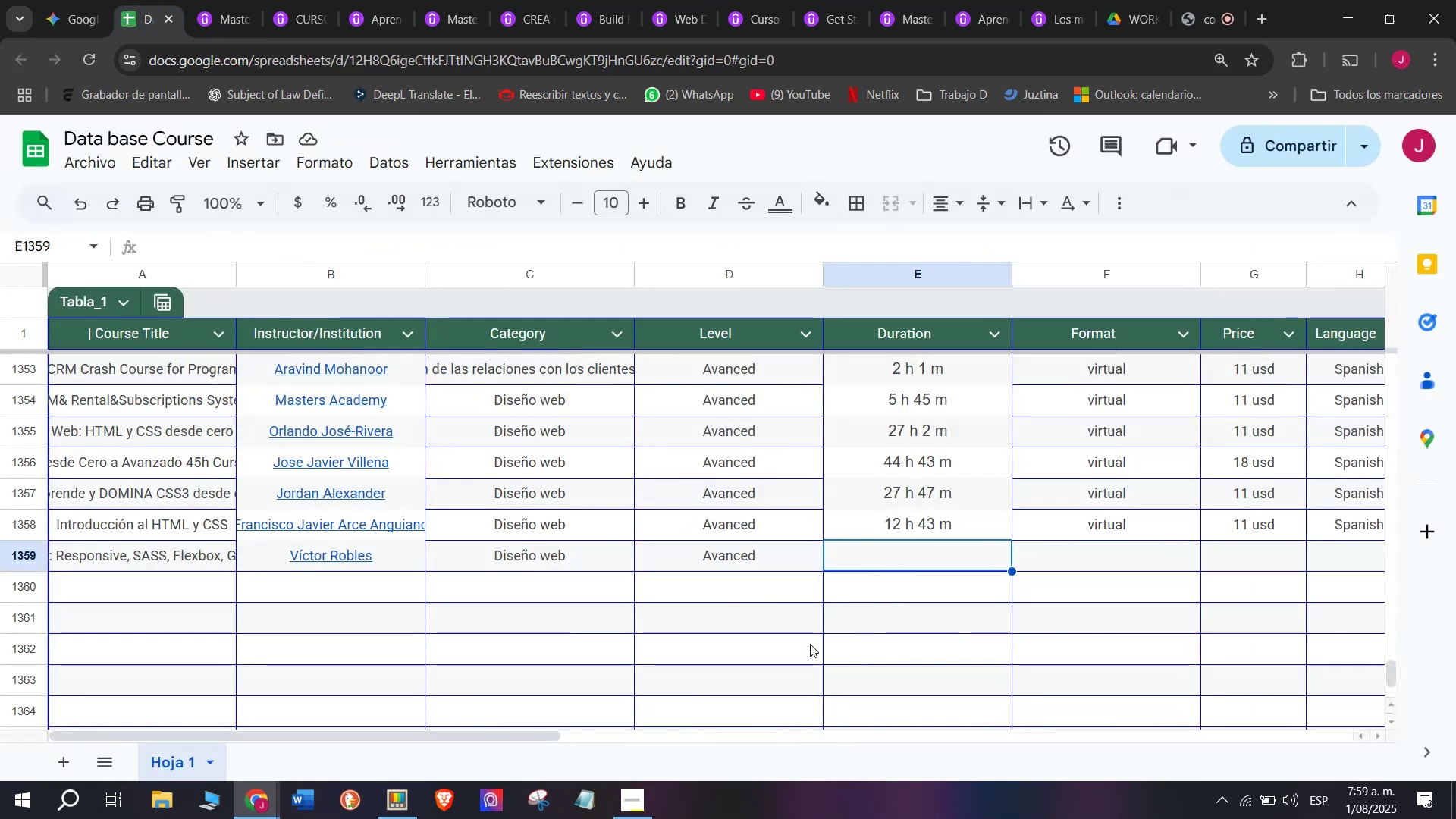 
key(Z)
 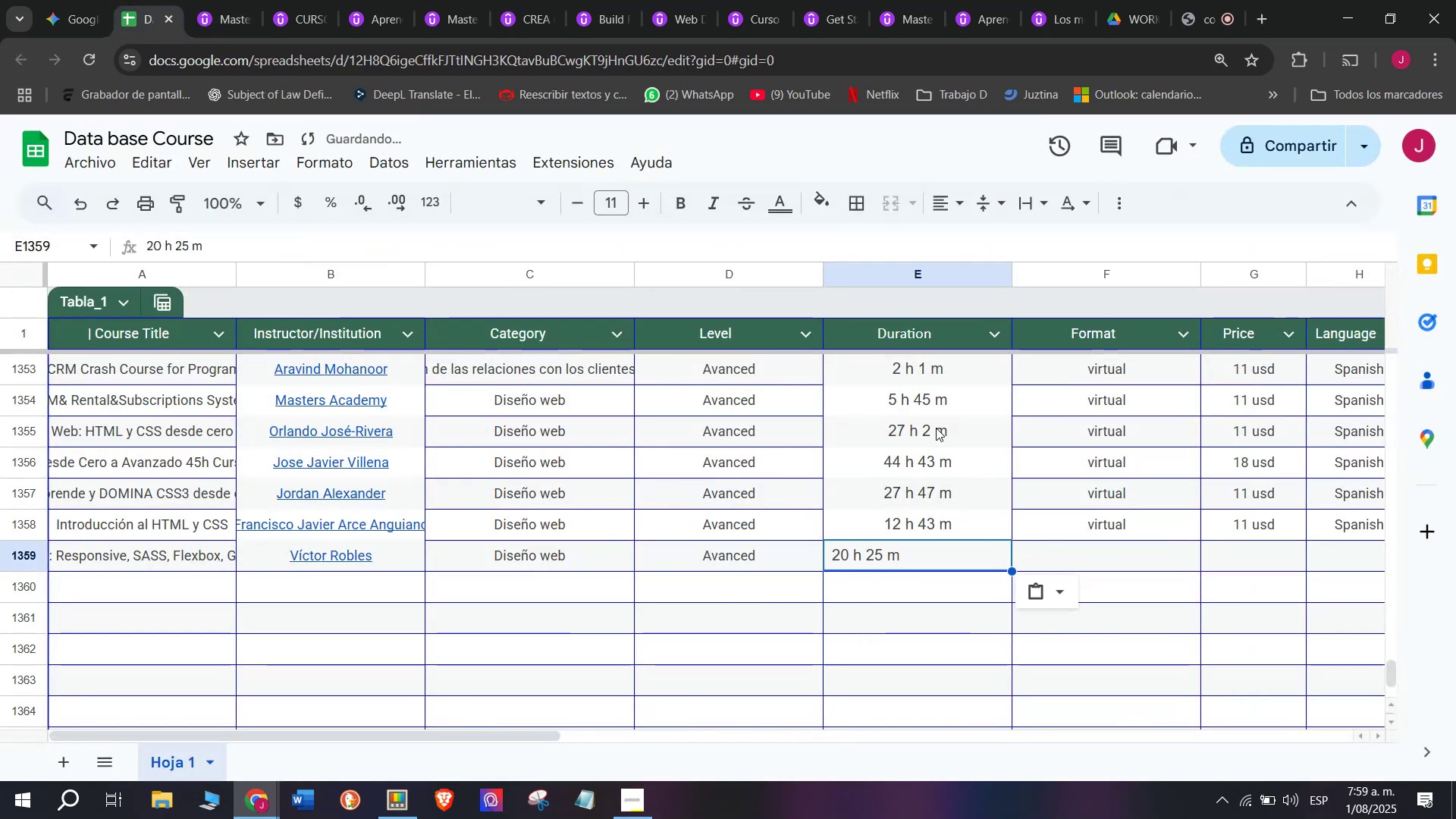 
key(Control+V)
 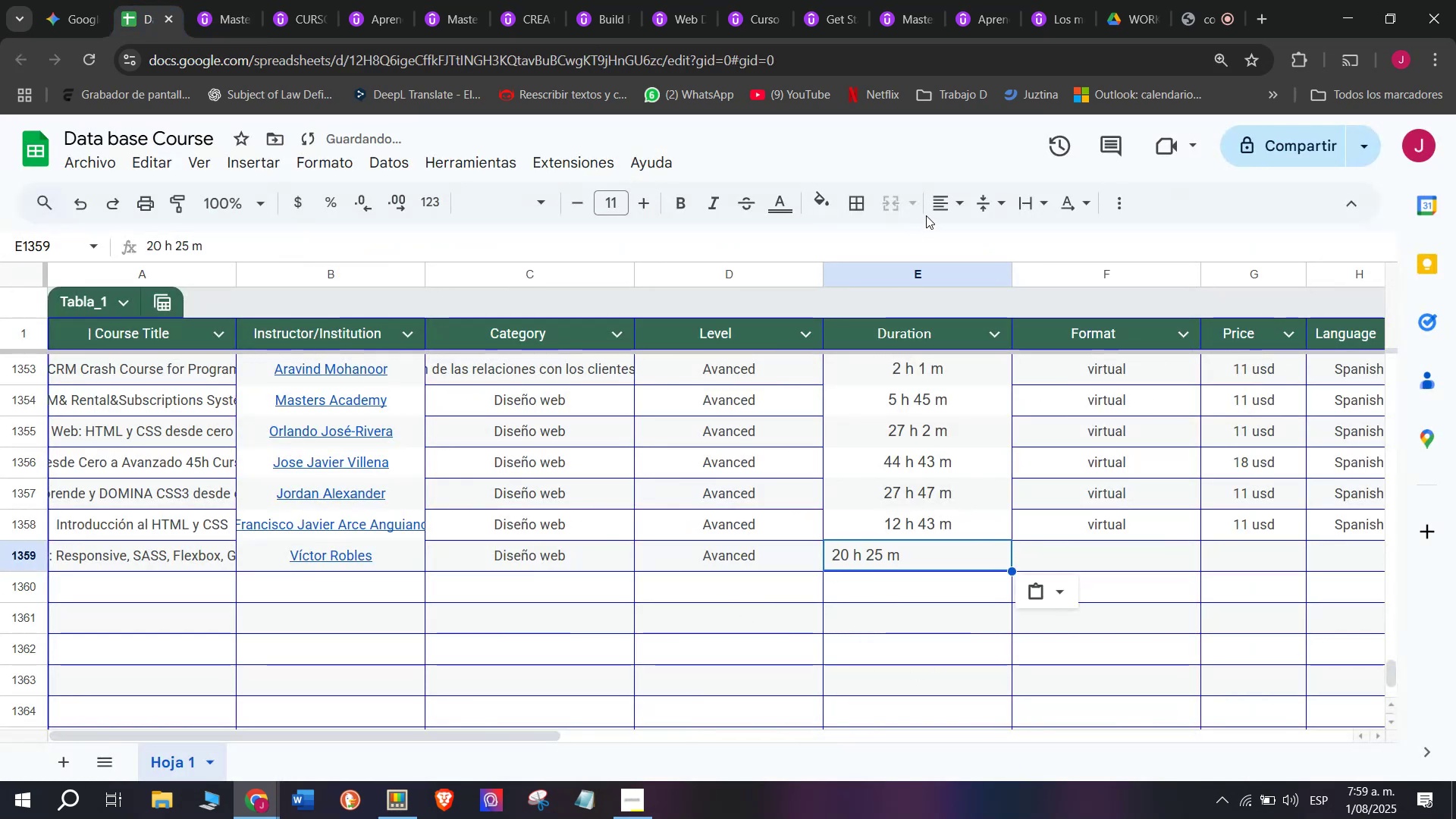 
double_click([937, 207])
 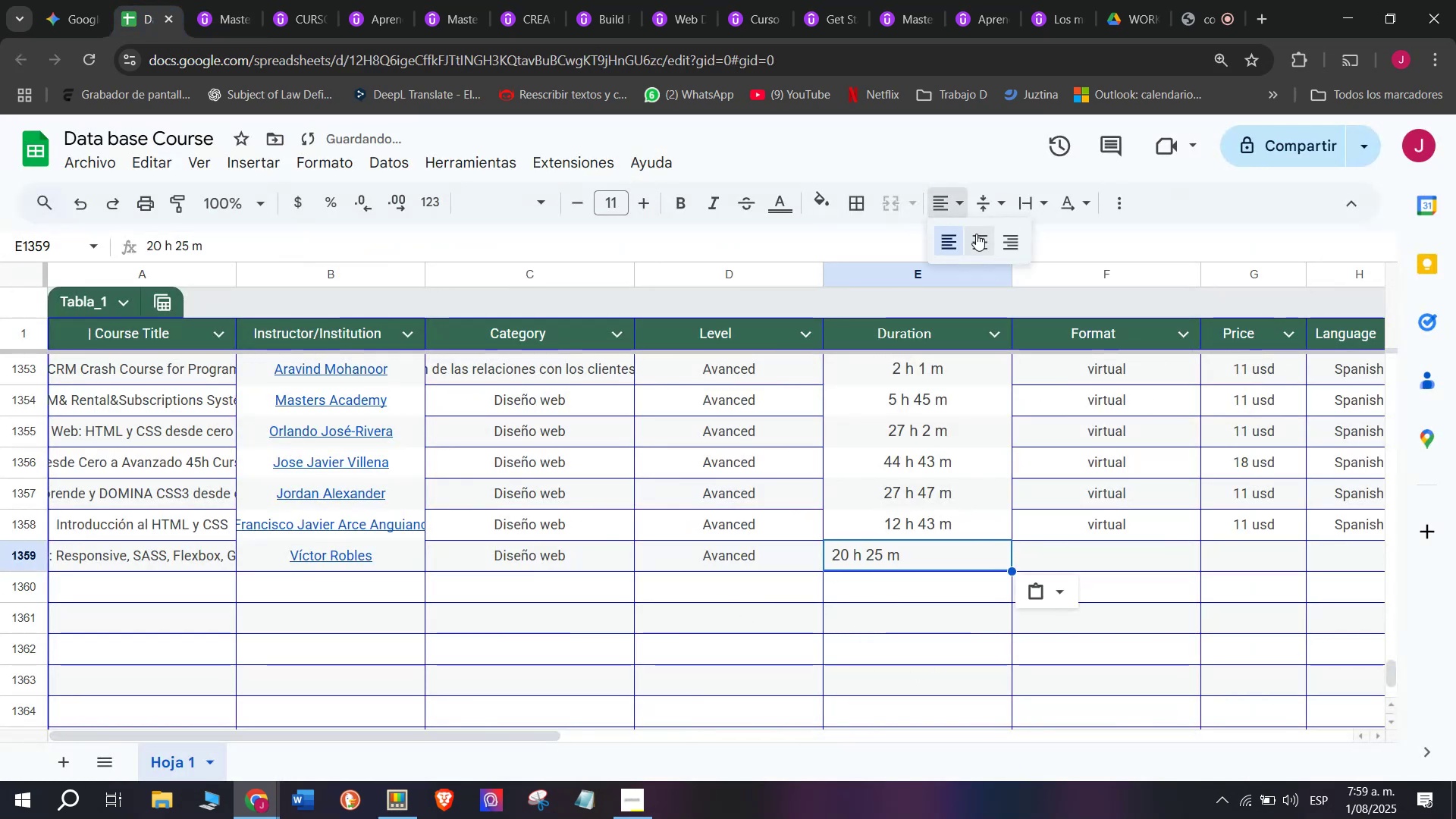 
left_click([976, 234])
 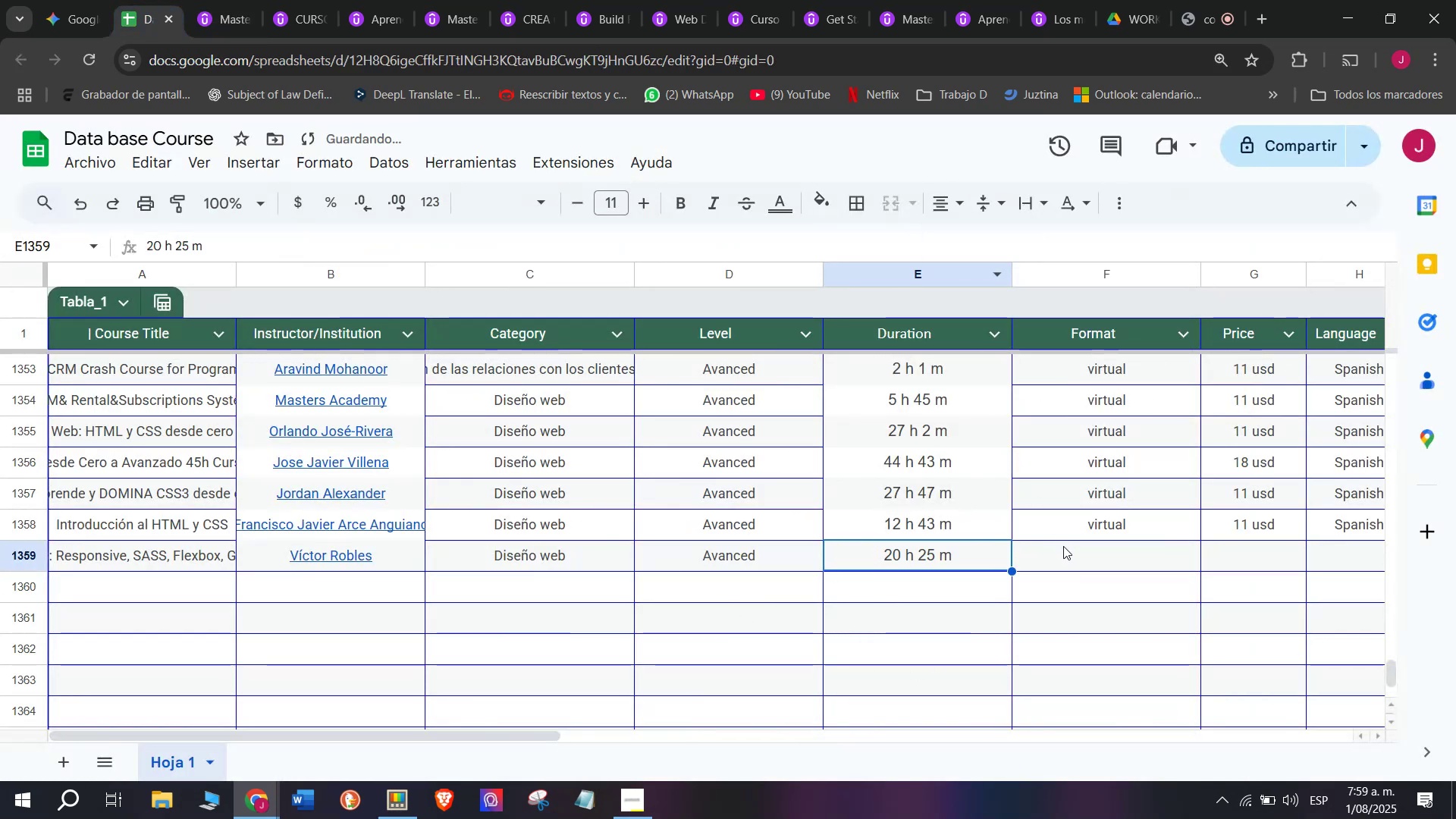 
left_click([1063, 546])
 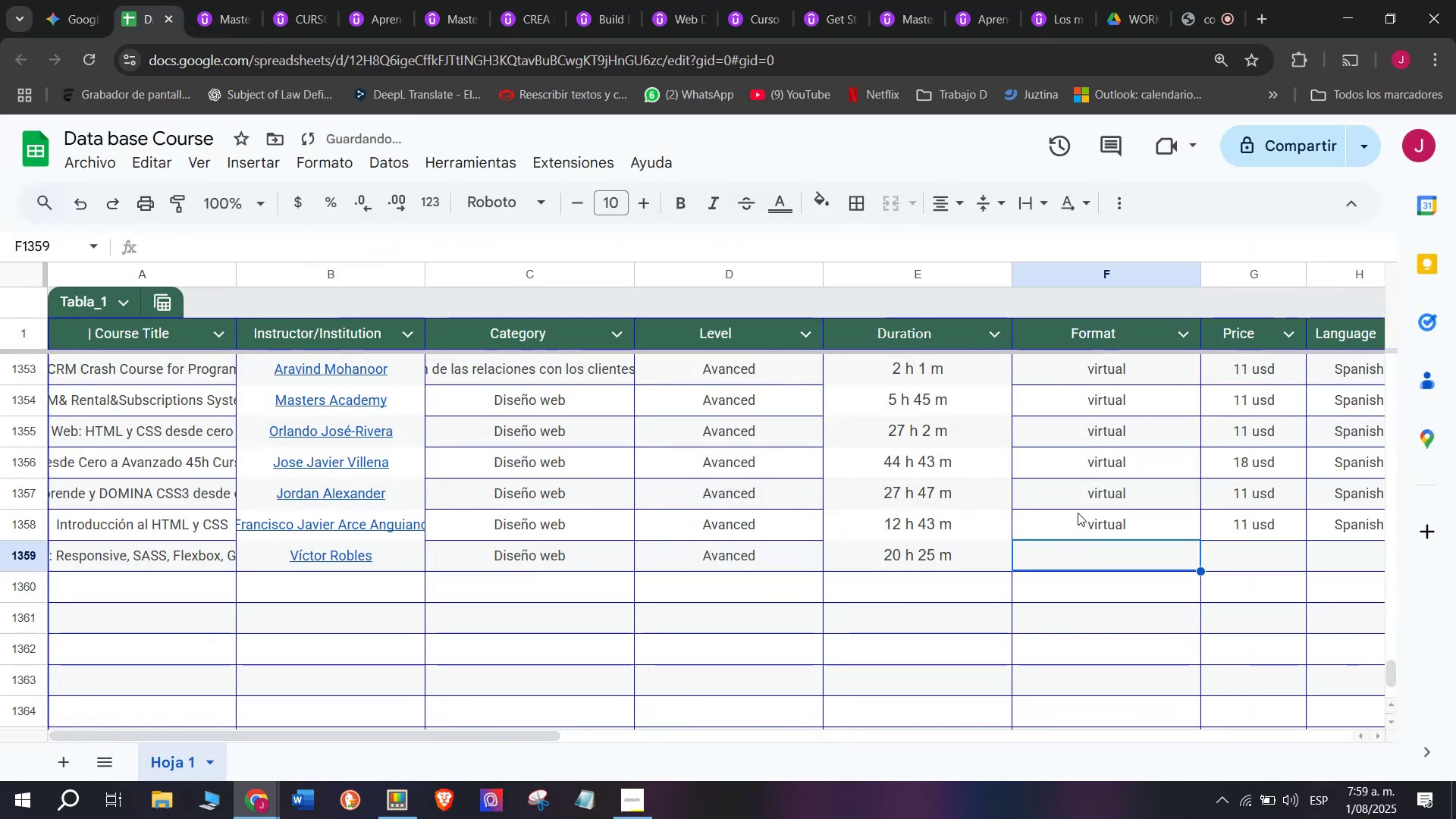 
left_click([1078, 513])
 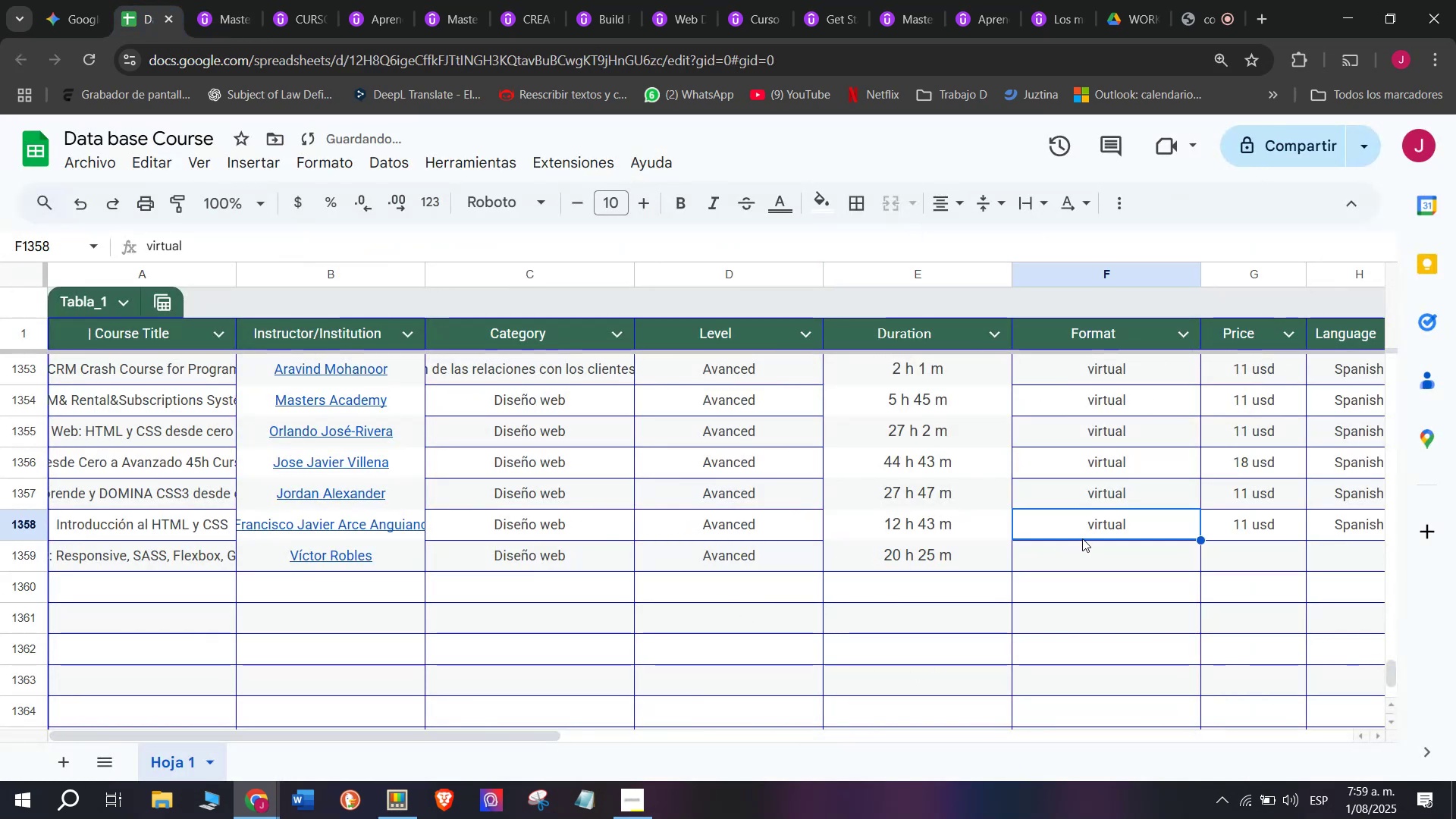 
key(Break)
 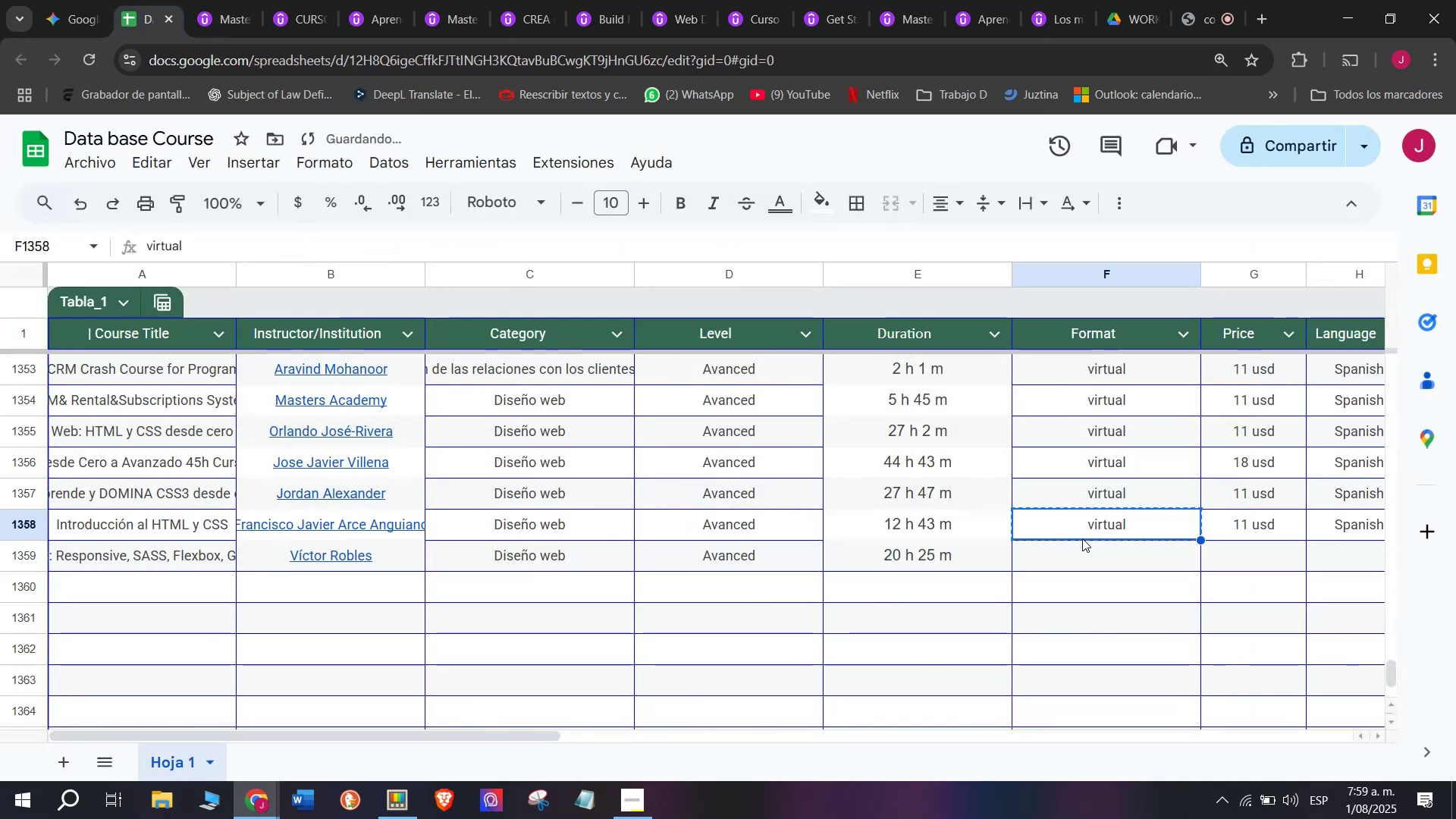 
key(Control+ControlLeft)
 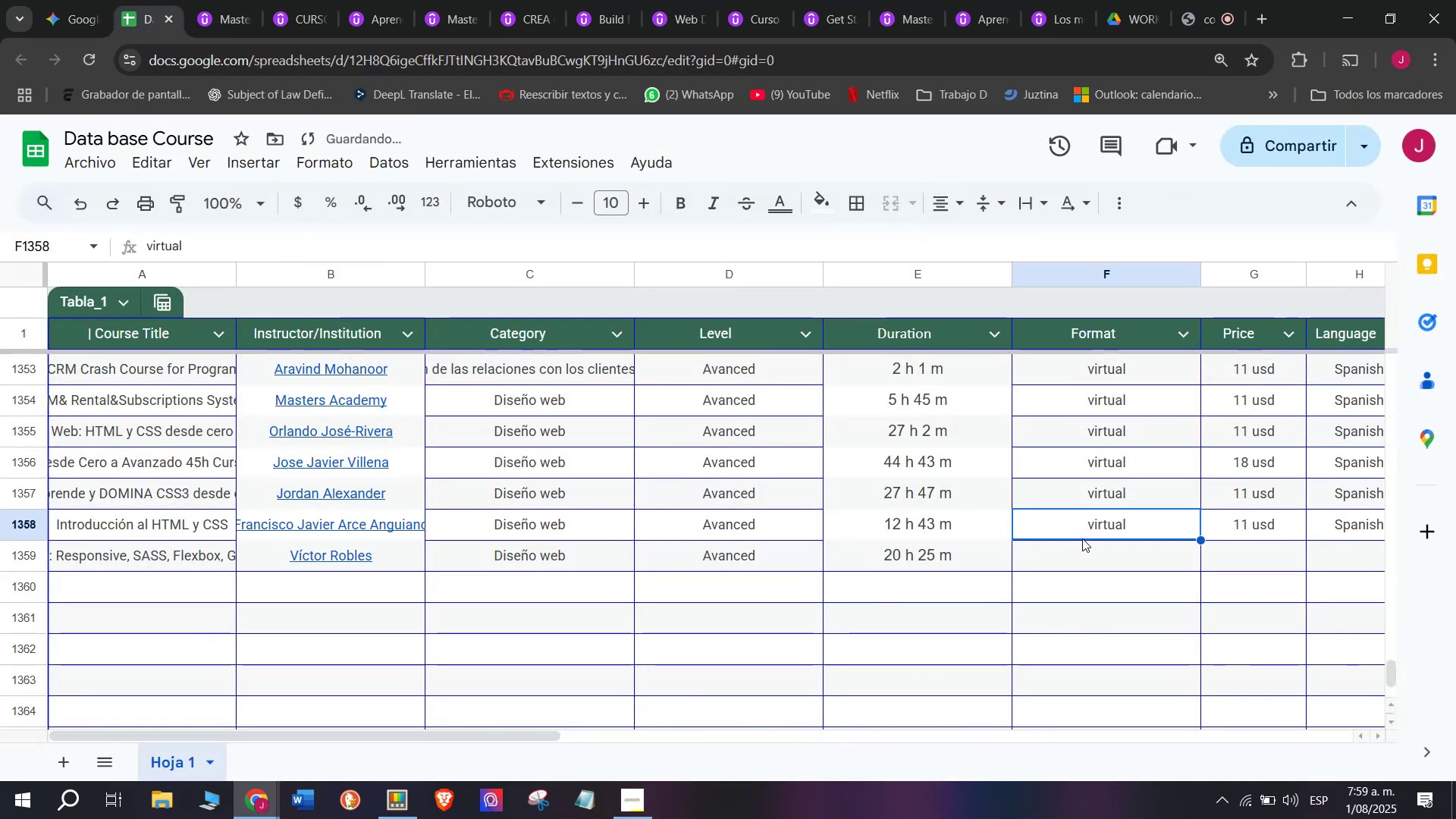 
key(Control+C)
 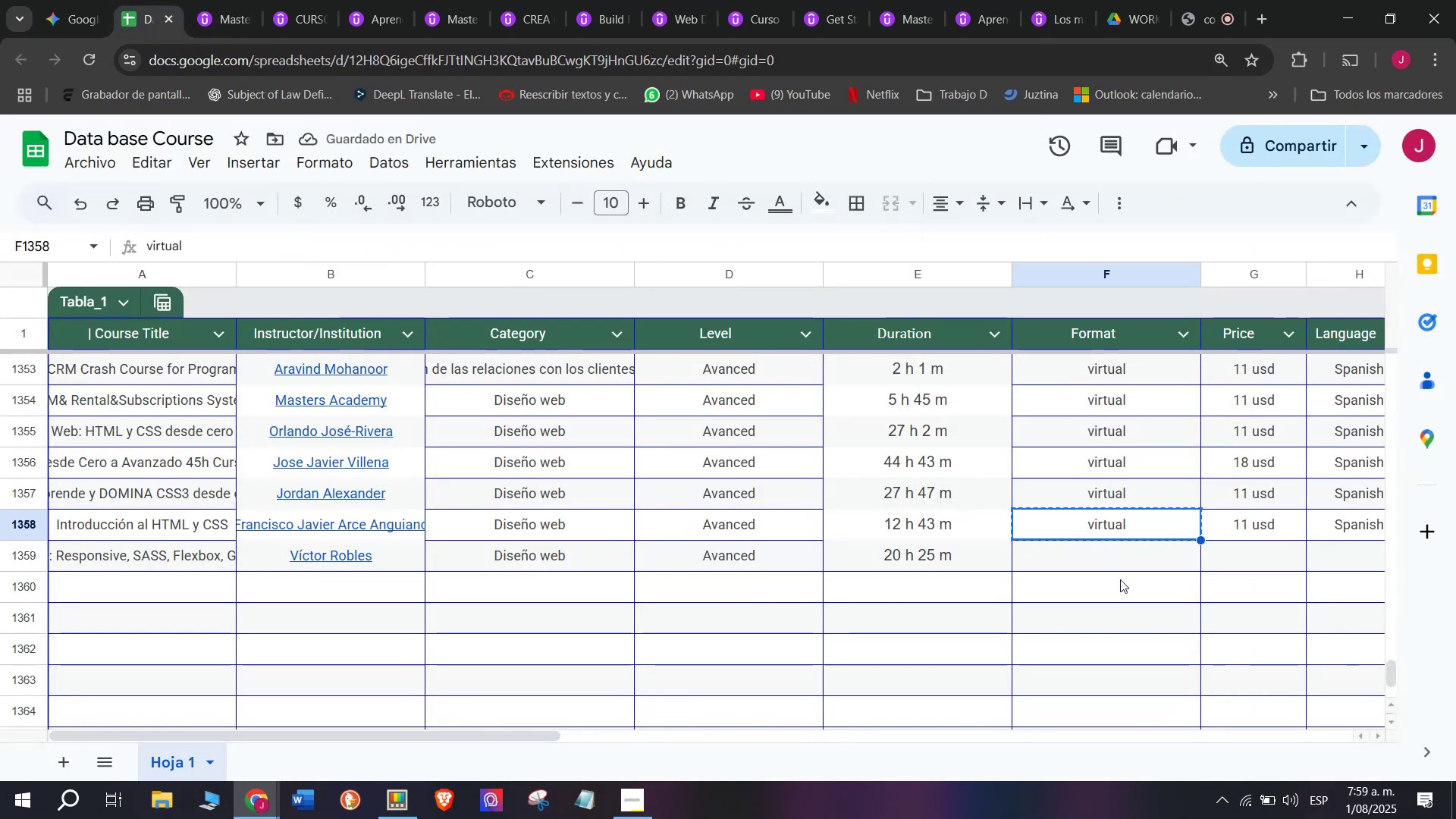 
left_click([1119, 557])
 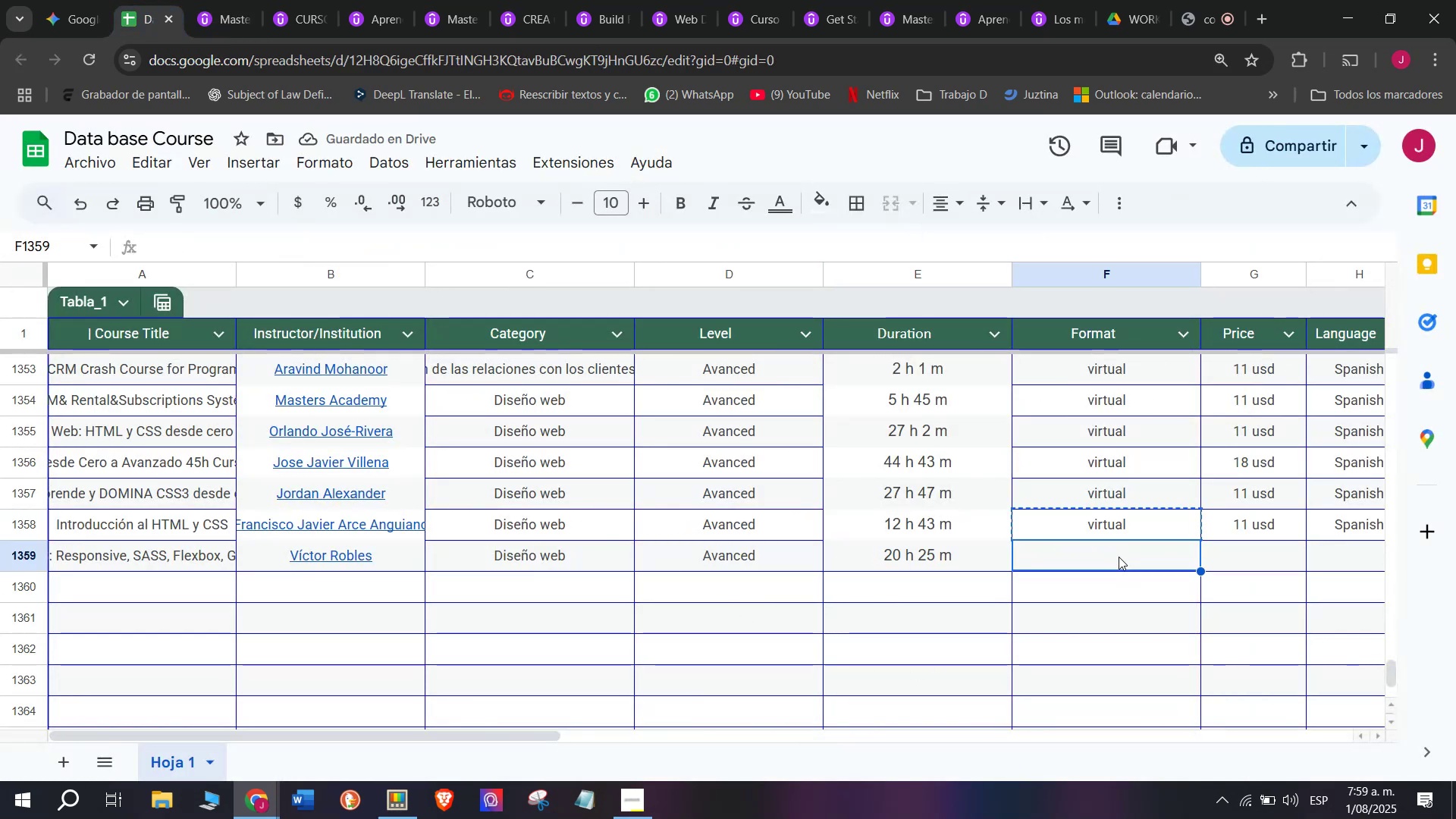 
key(Z)
 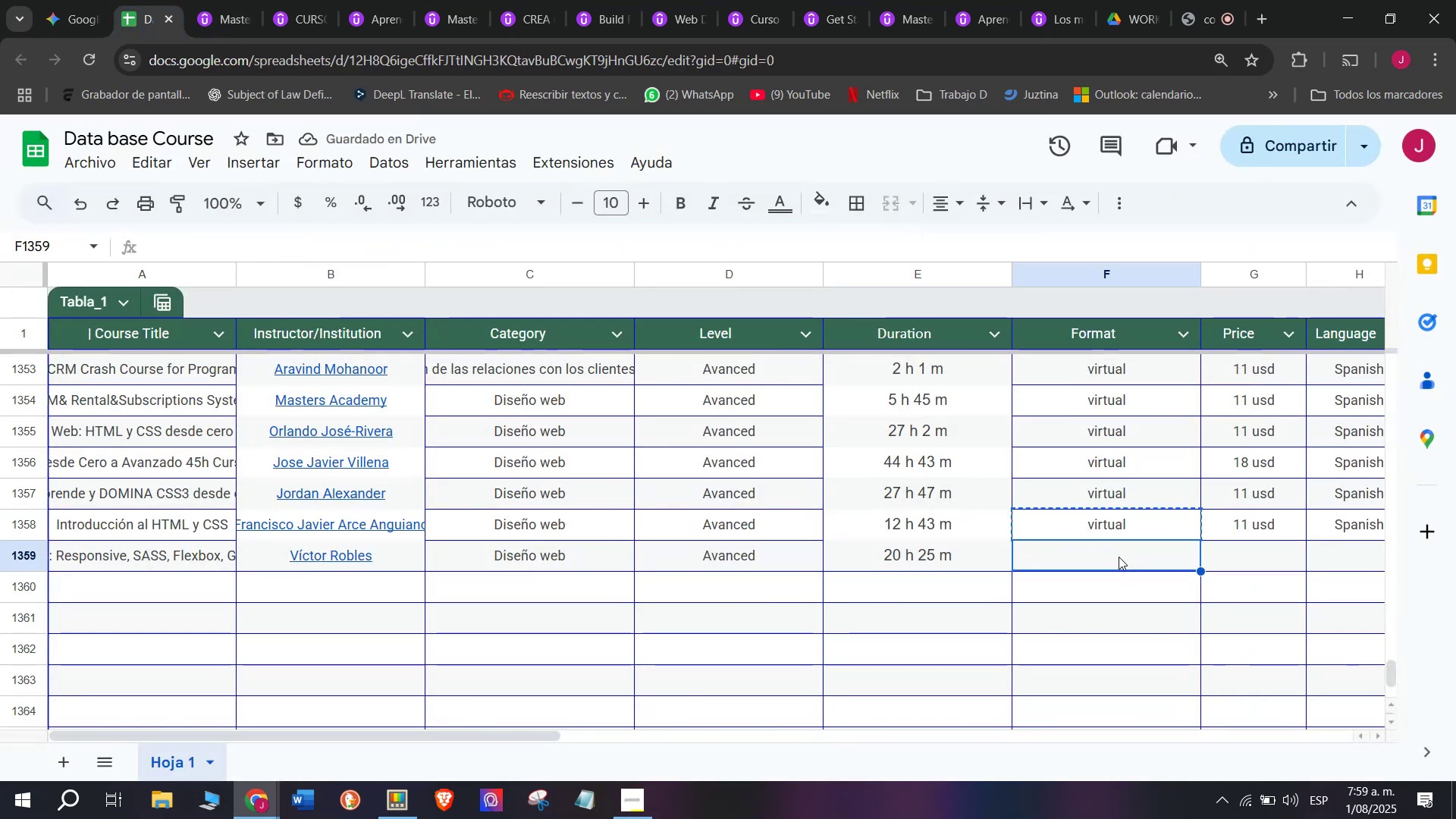 
key(Control+ControlLeft)
 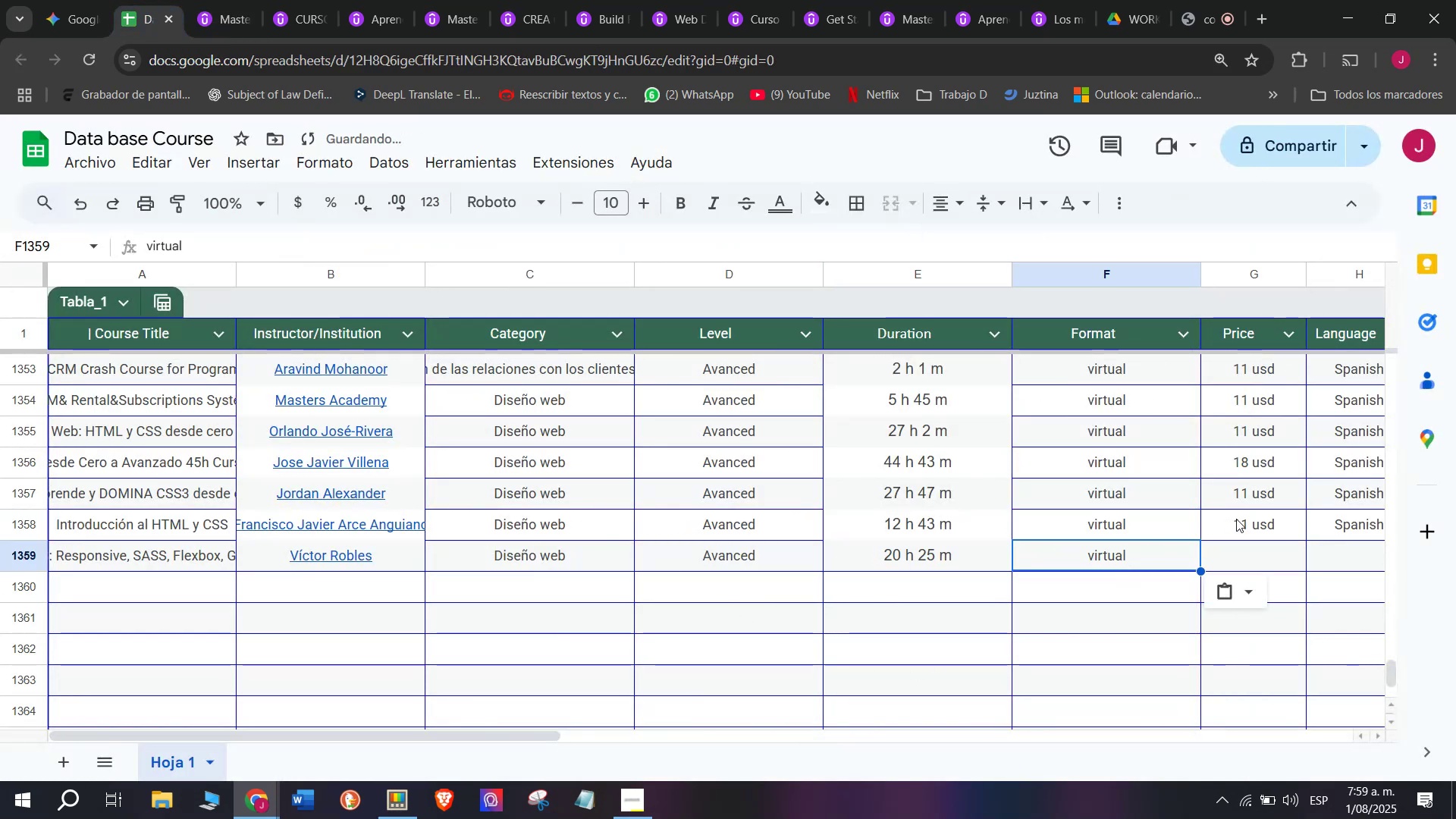 
key(Control+V)
 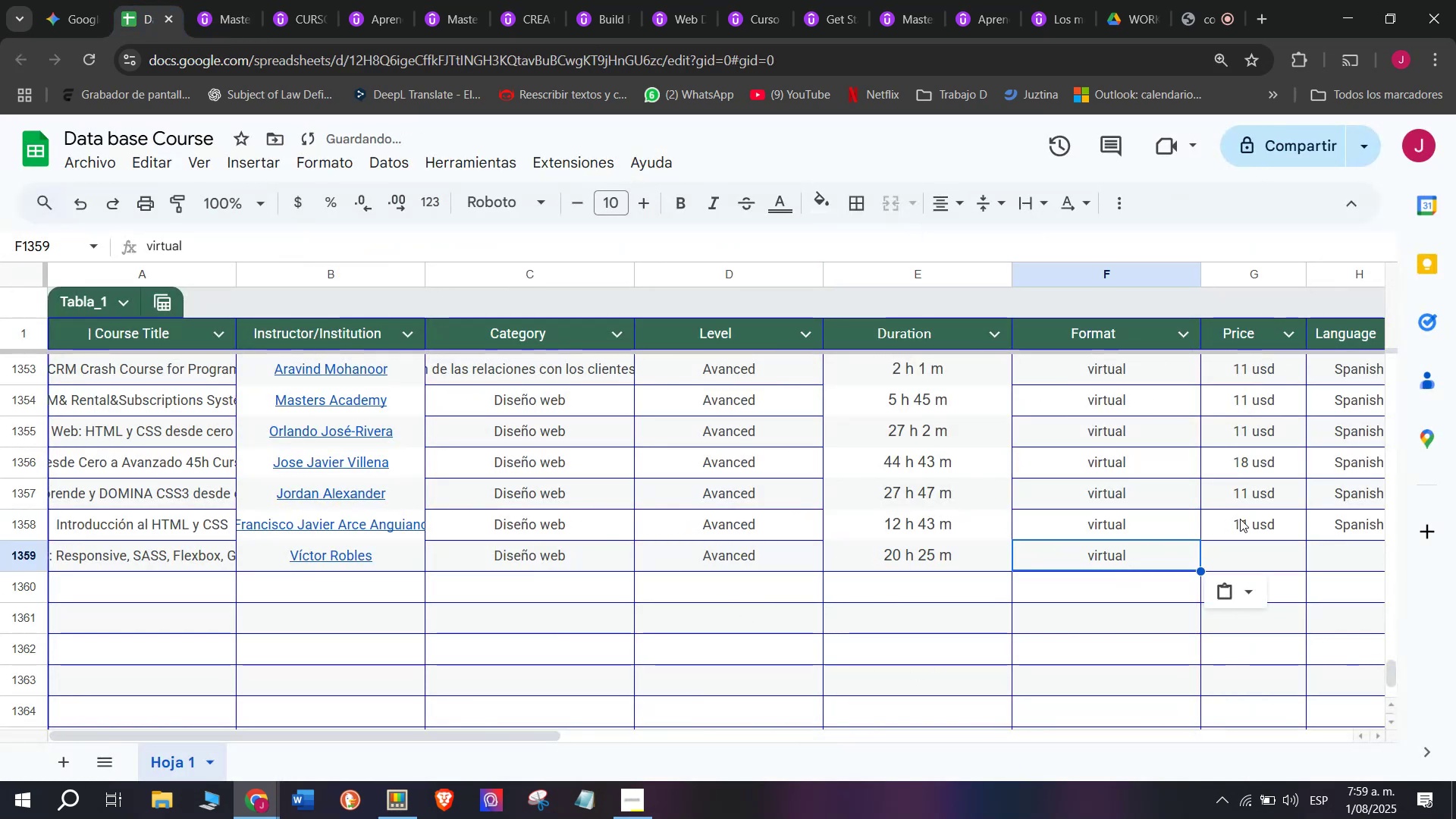 
left_click([1240, 519])
 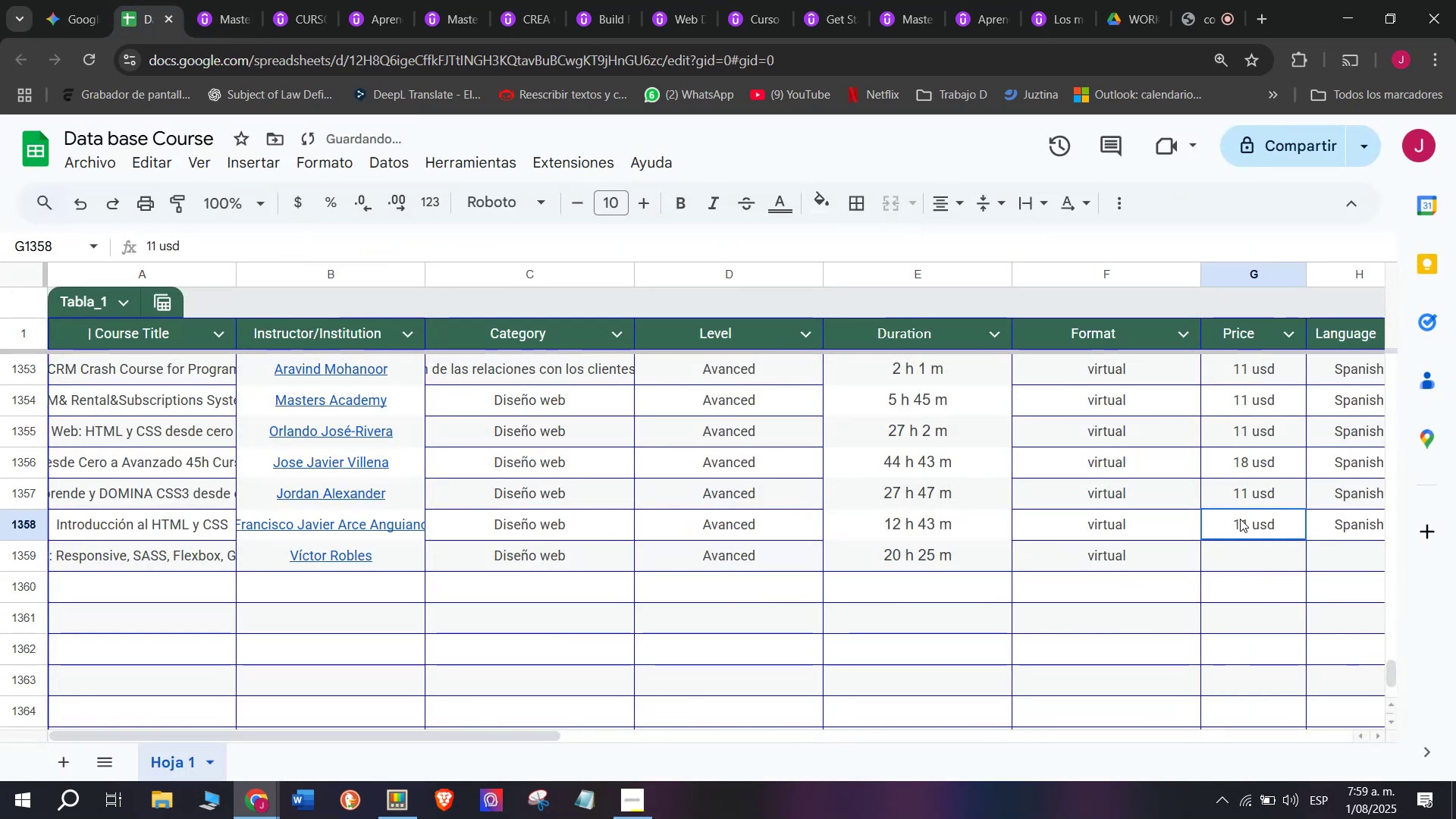 
key(Break)
 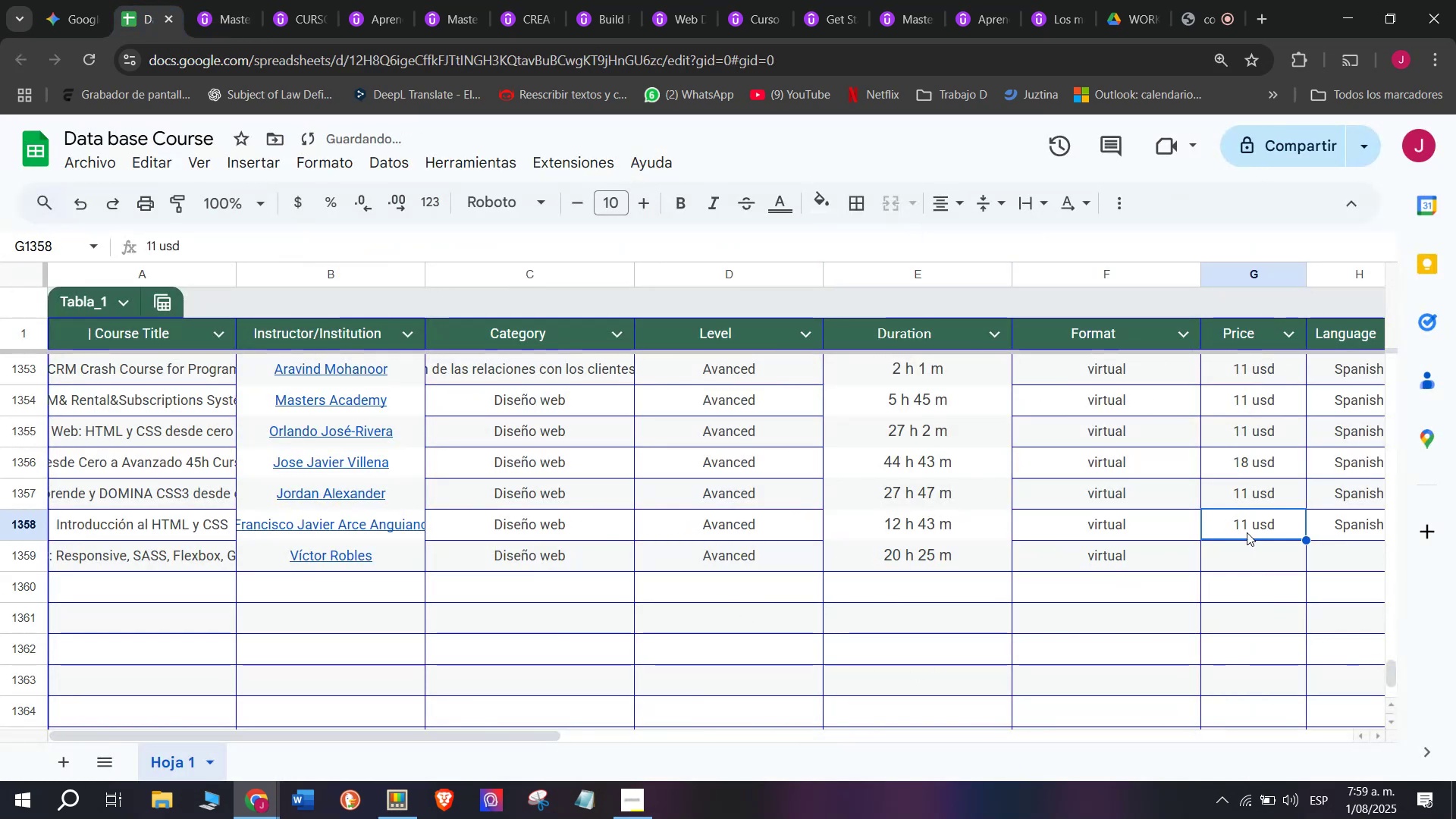 
key(Control+ControlLeft)
 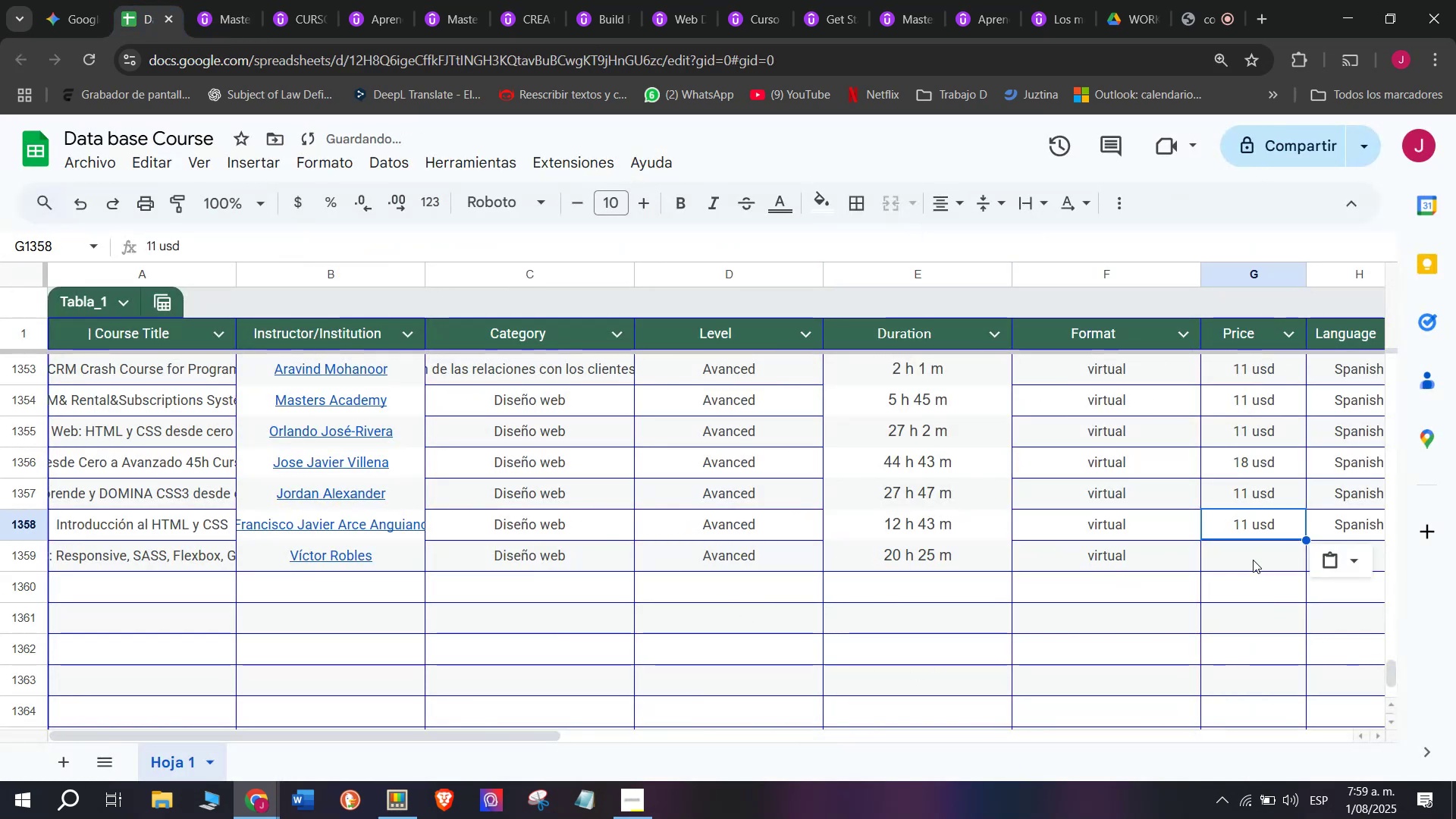 
key(Control+C)
 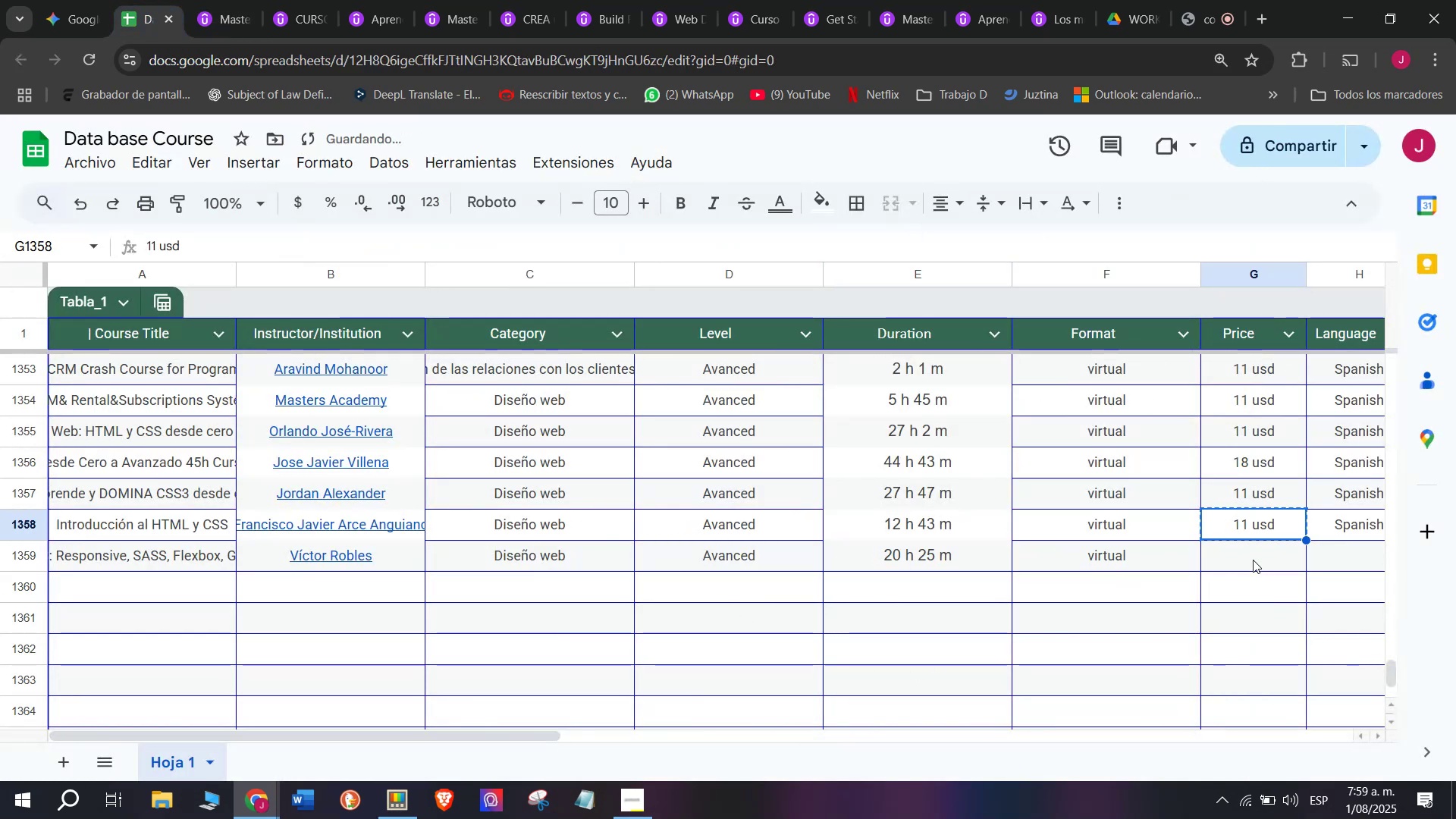 
key(Control+ControlLeft)
 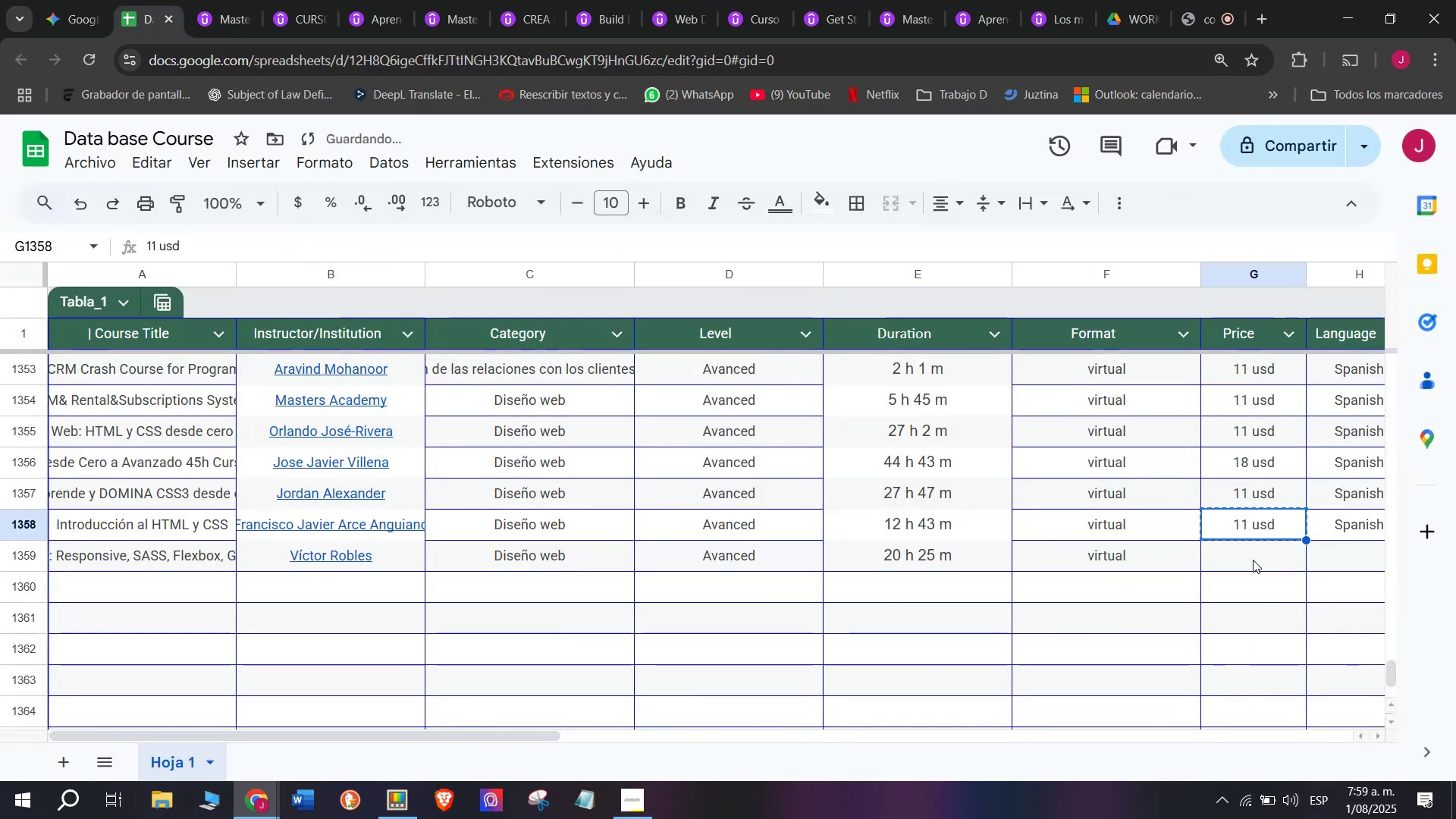 
key(Z)
 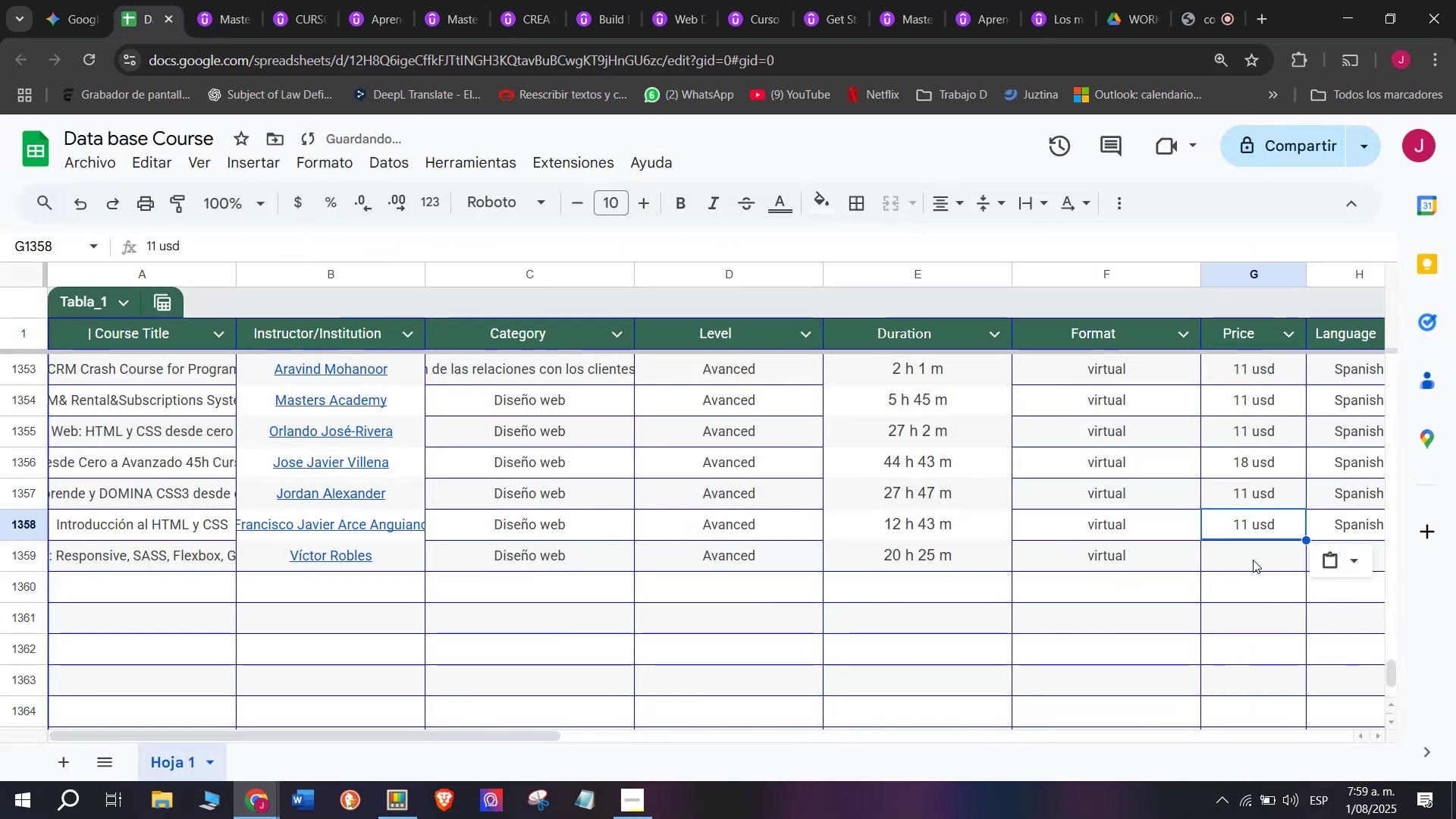 
key(Control+V)
 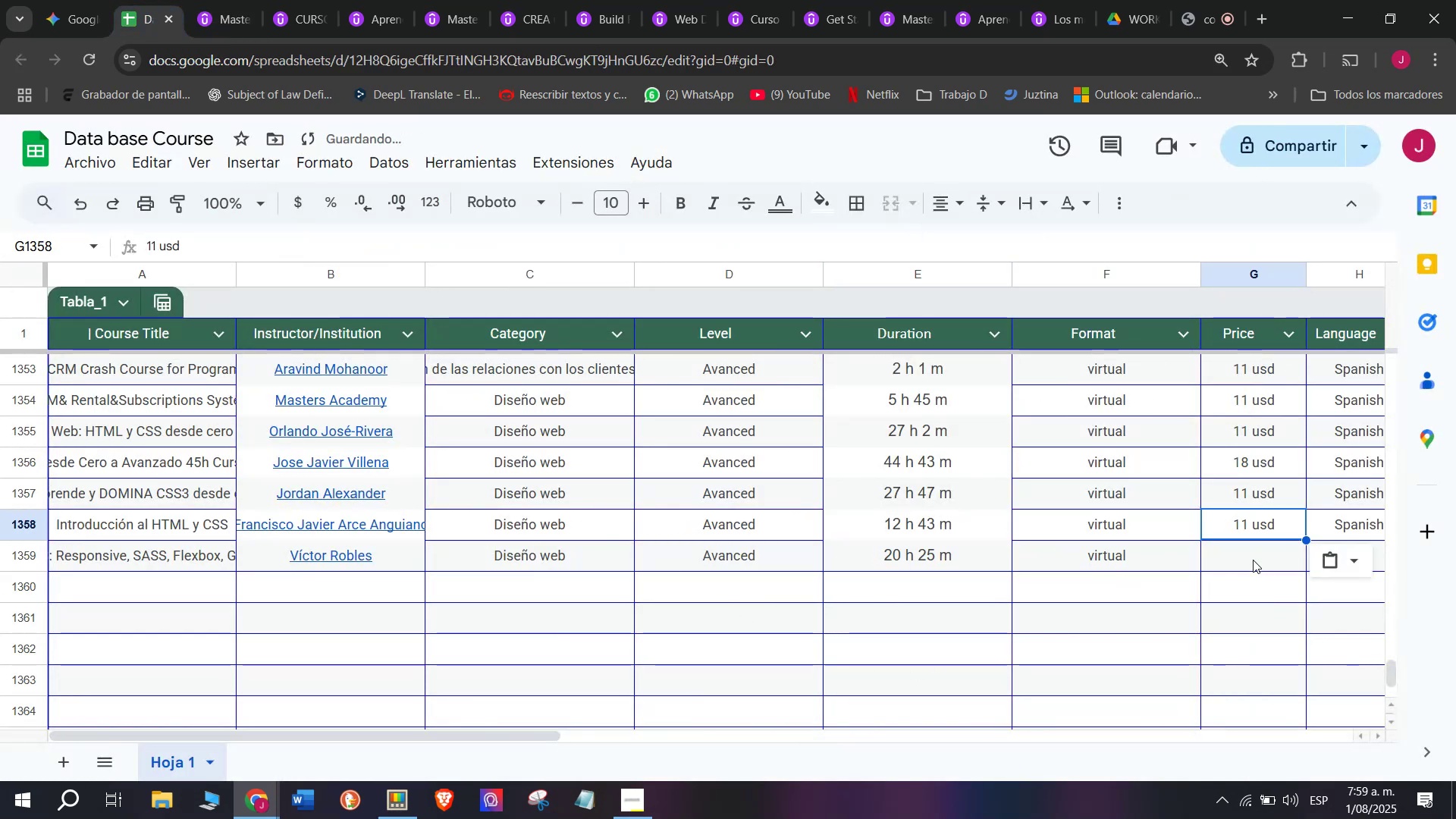 
left_click([1253, 560])
 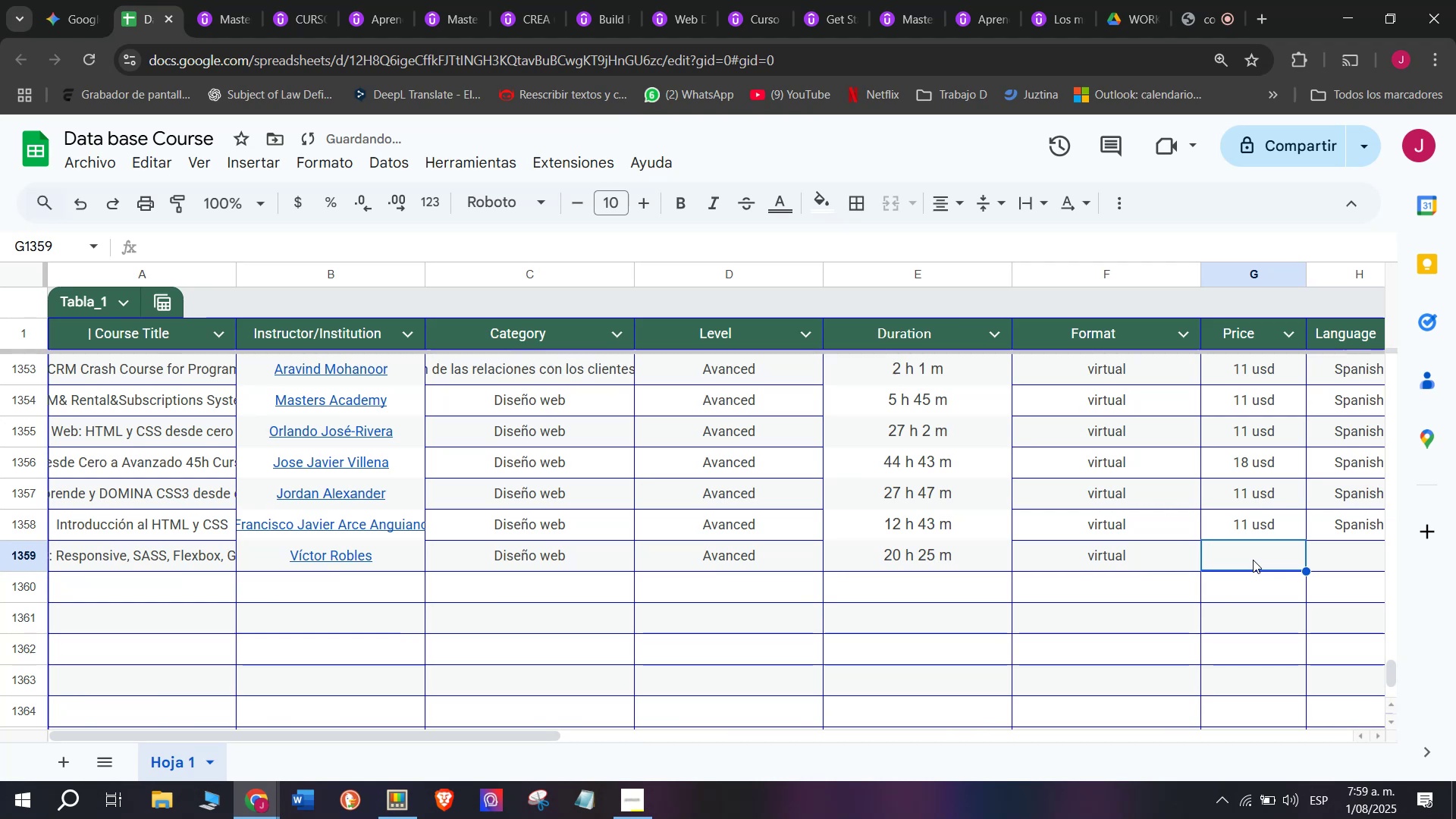 
key(Z)
 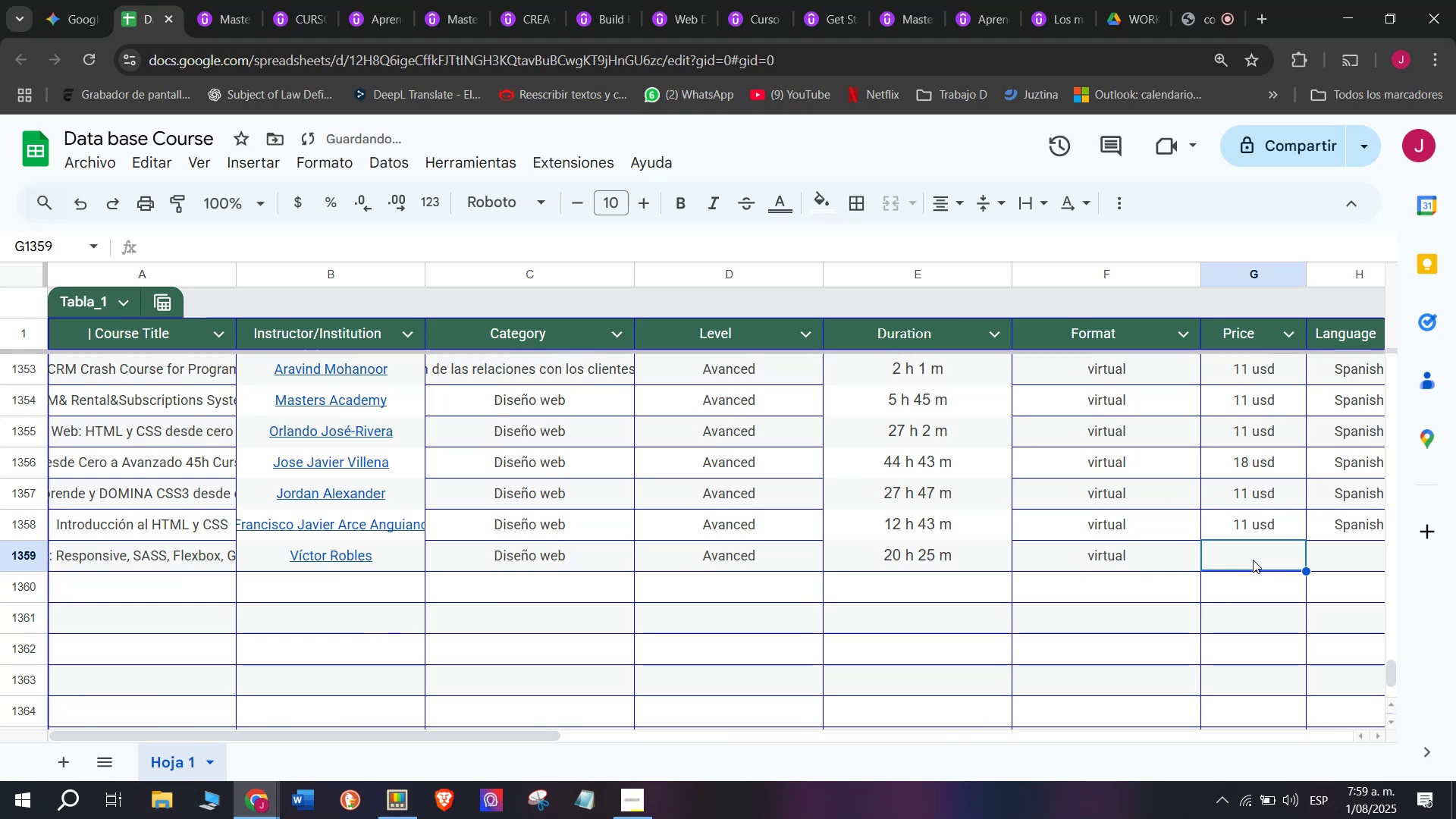 
key(Control+ControlLeft)
 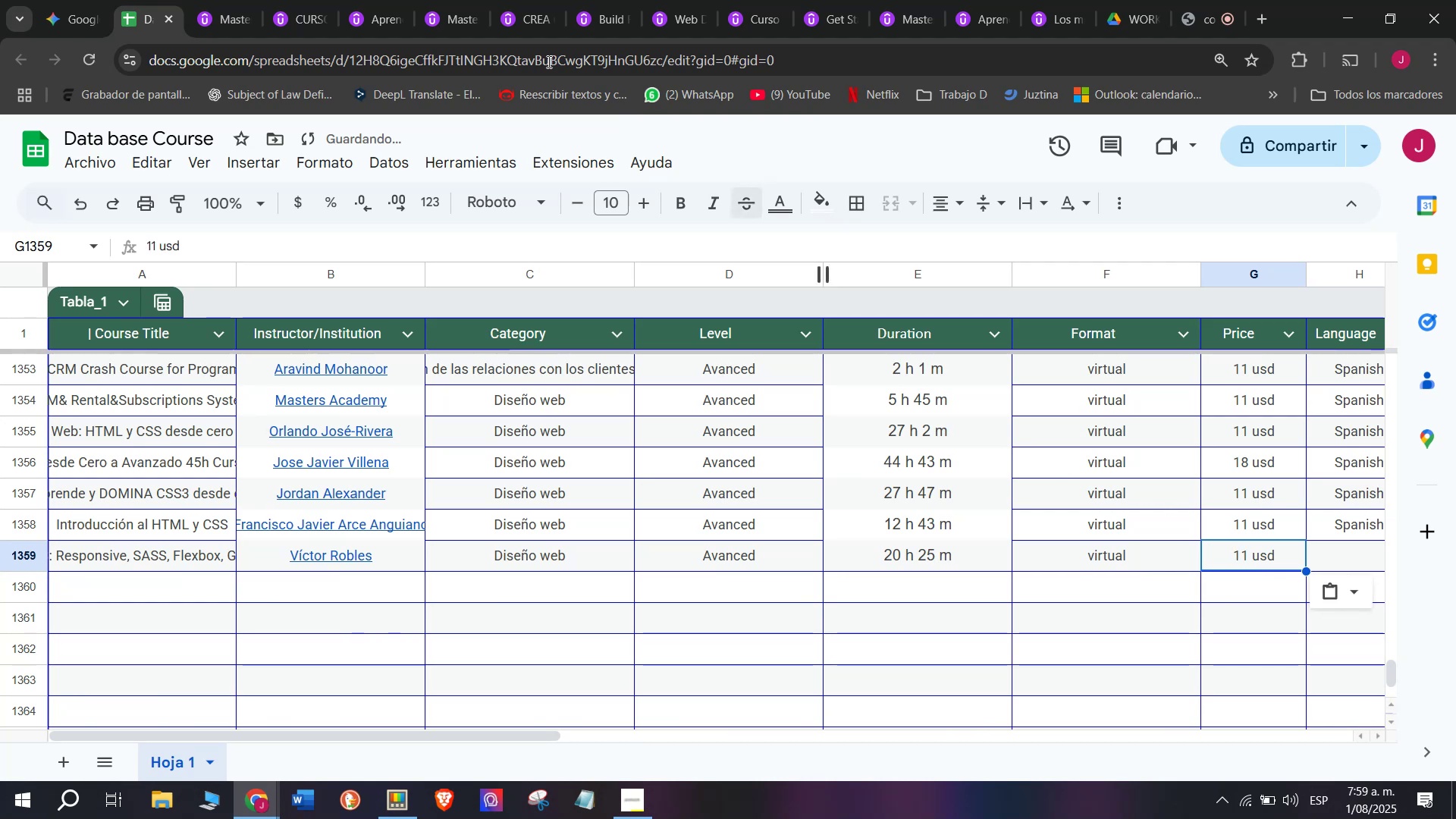 
key(Control+V)
 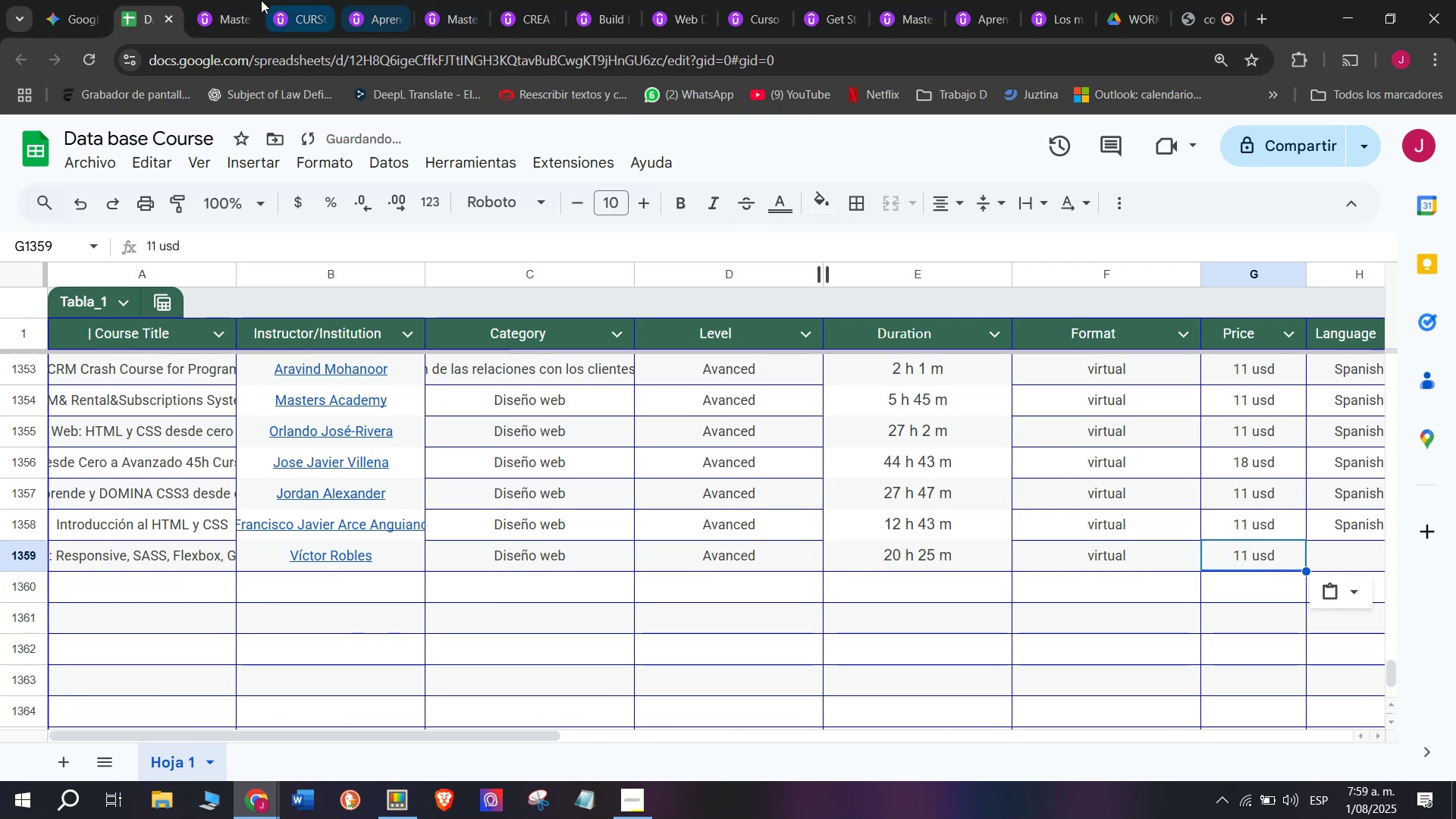 
left_click([219, 0])
 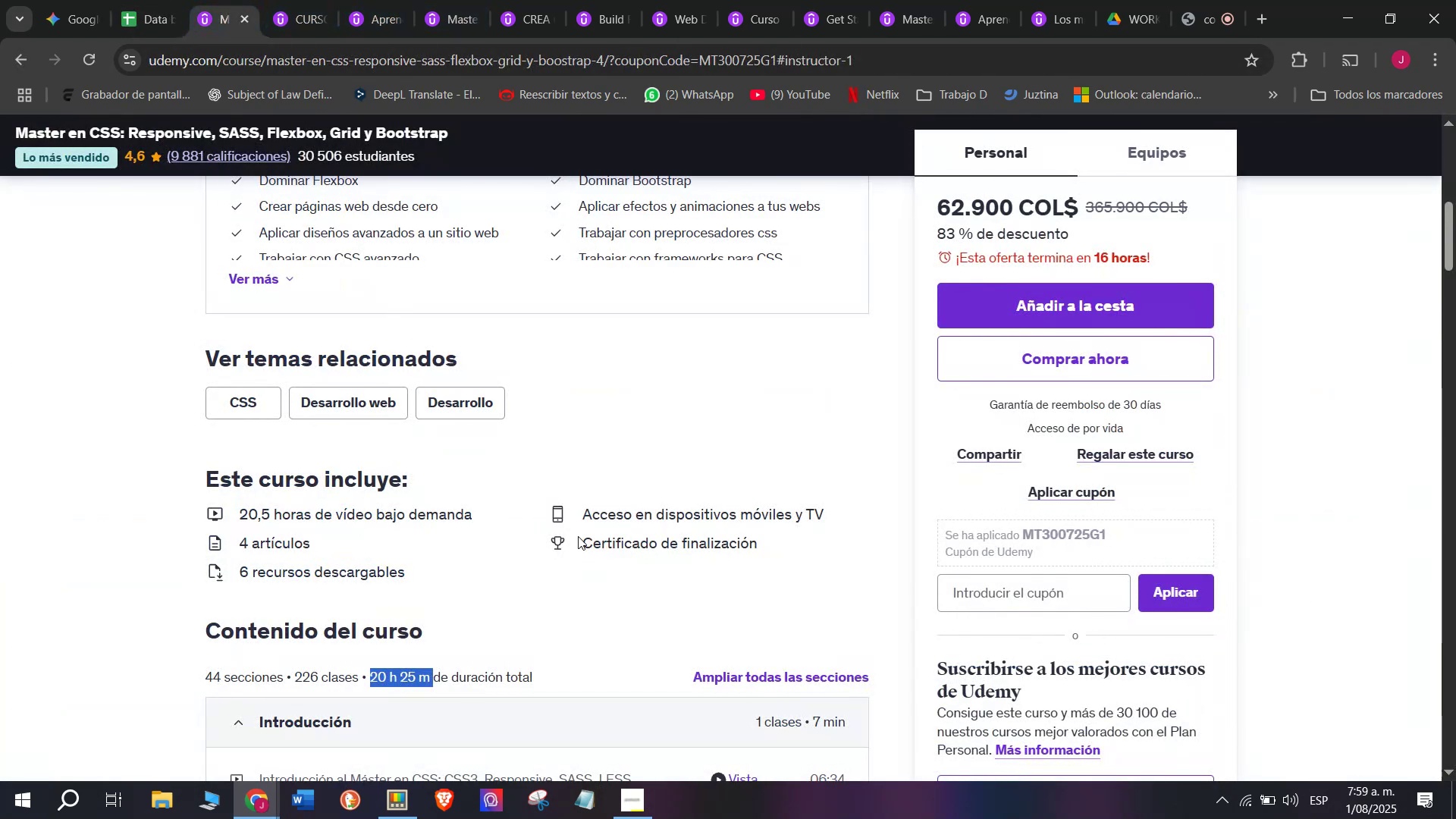 
scroll: coordinate [544, 587], scroll_direction: up, amount: 5.0
 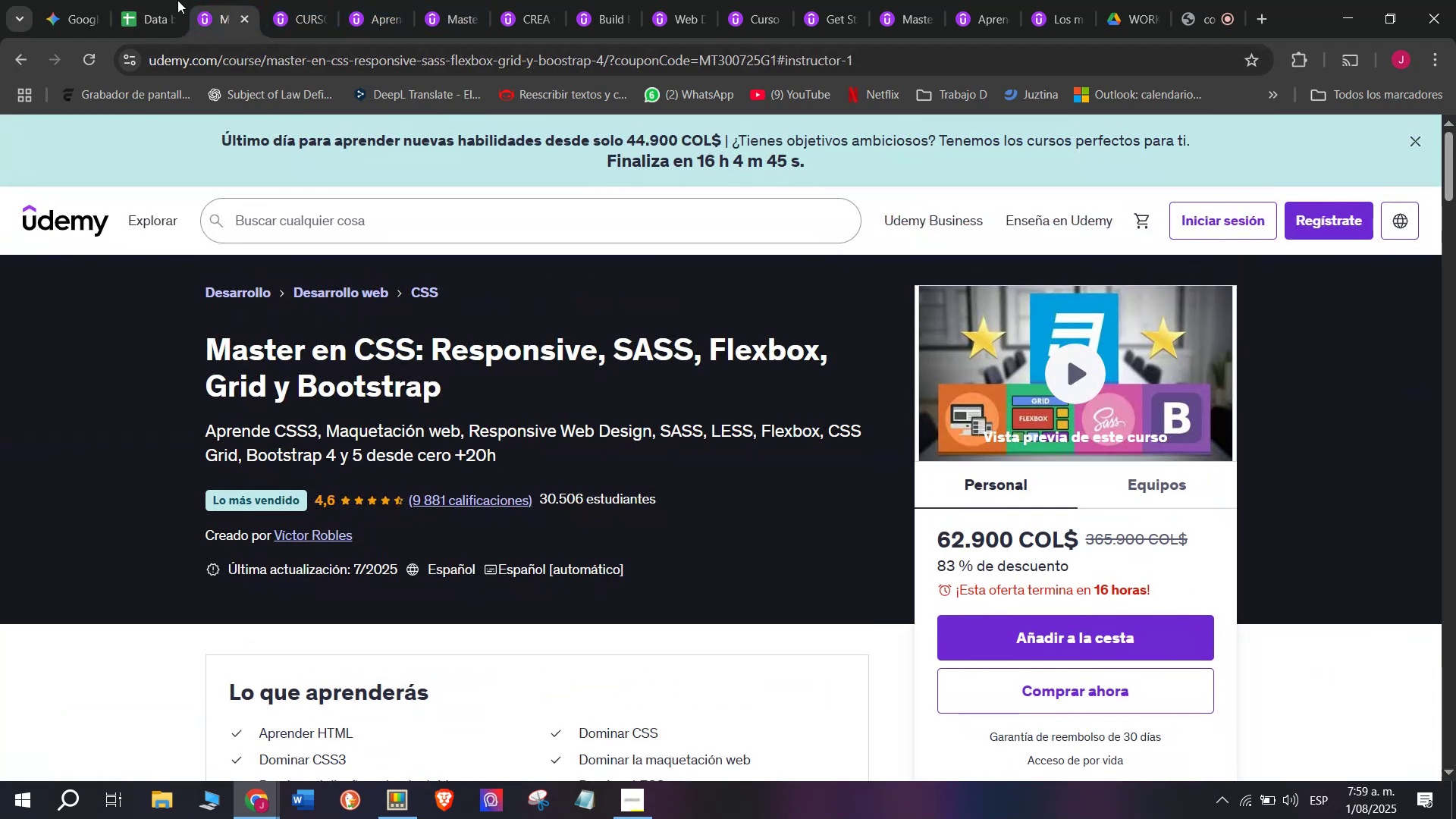 
left_click([149, 0])
 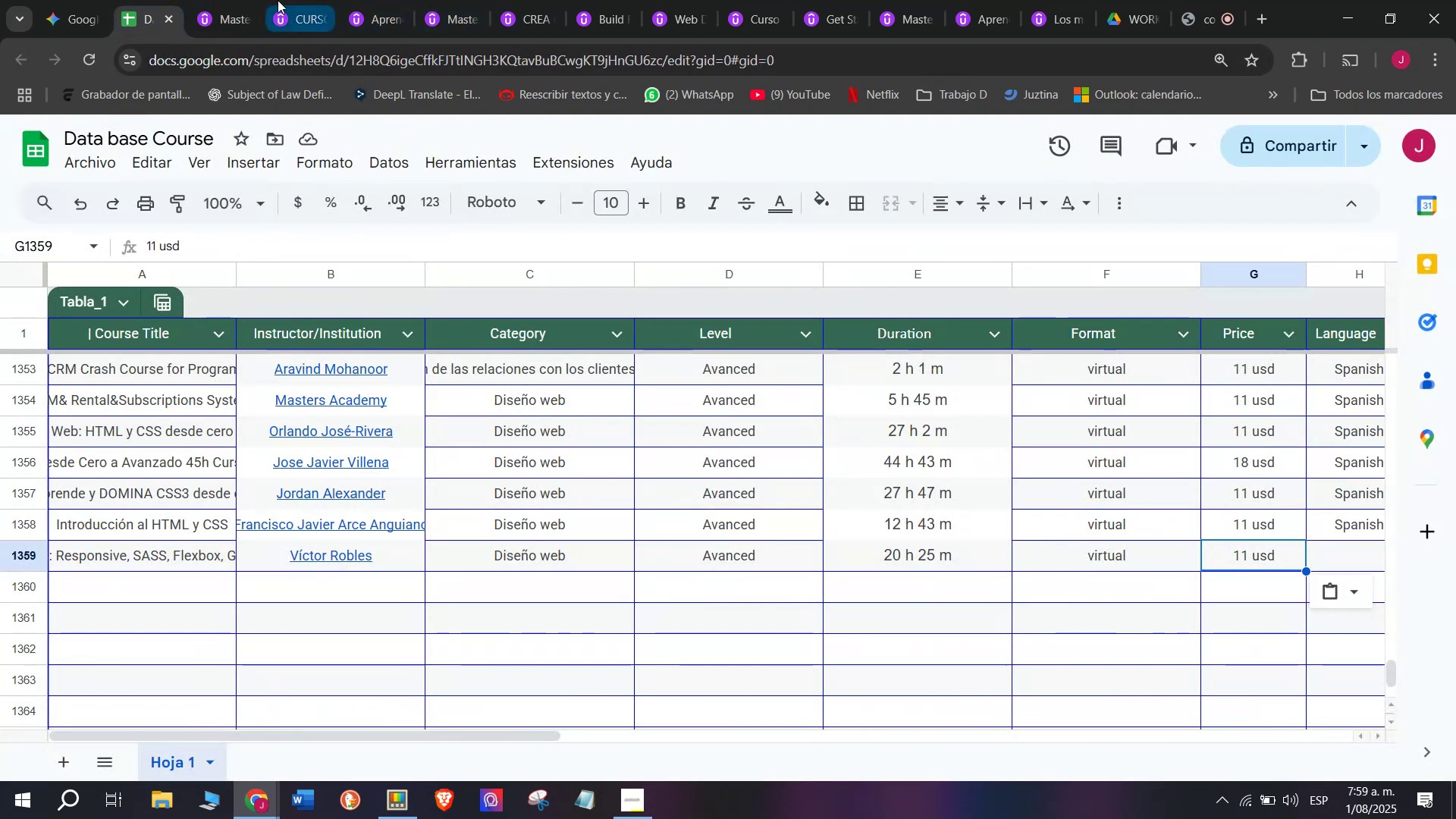 
double_click([237, 0])
 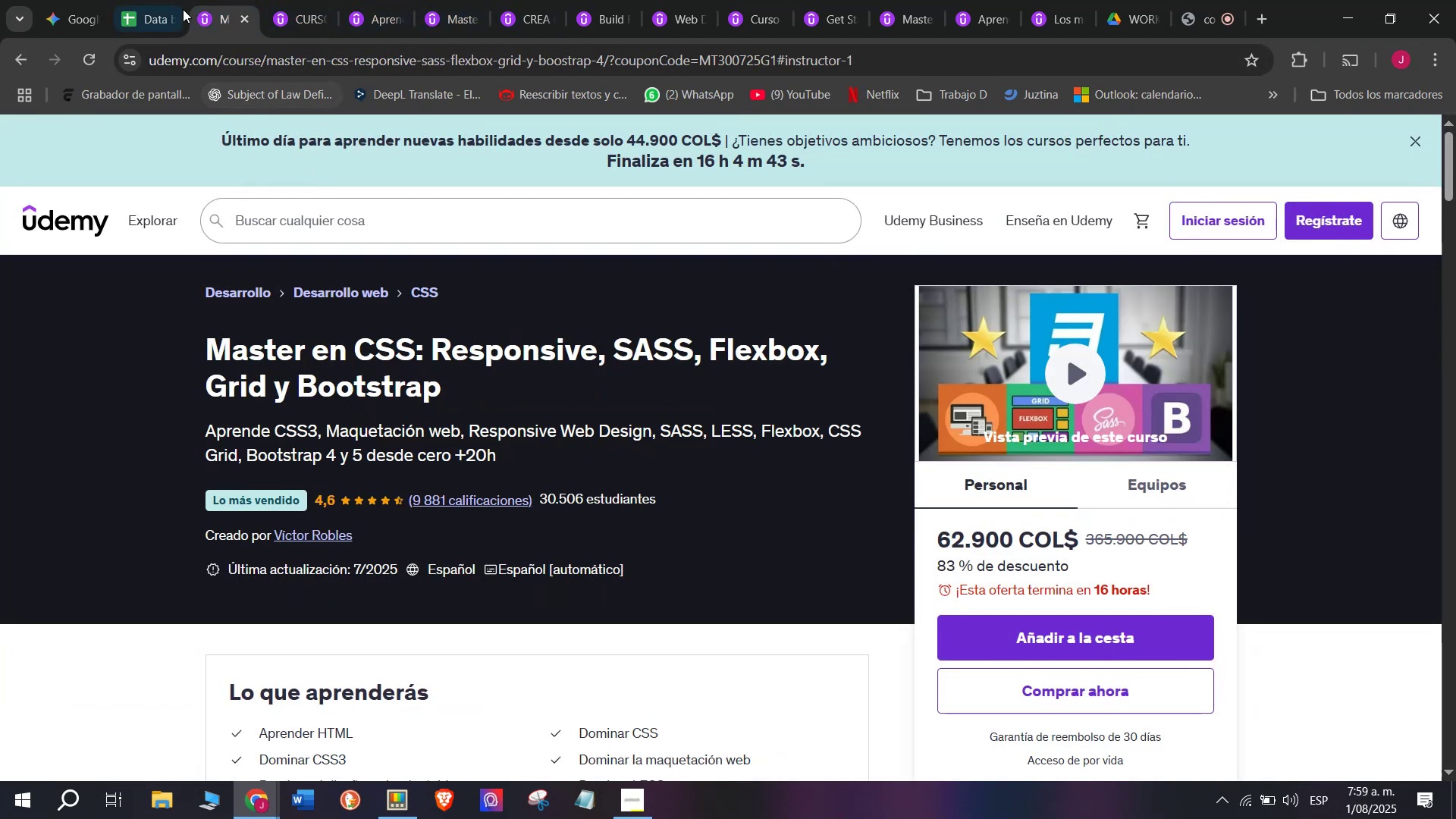 
left_click([147, 0])
 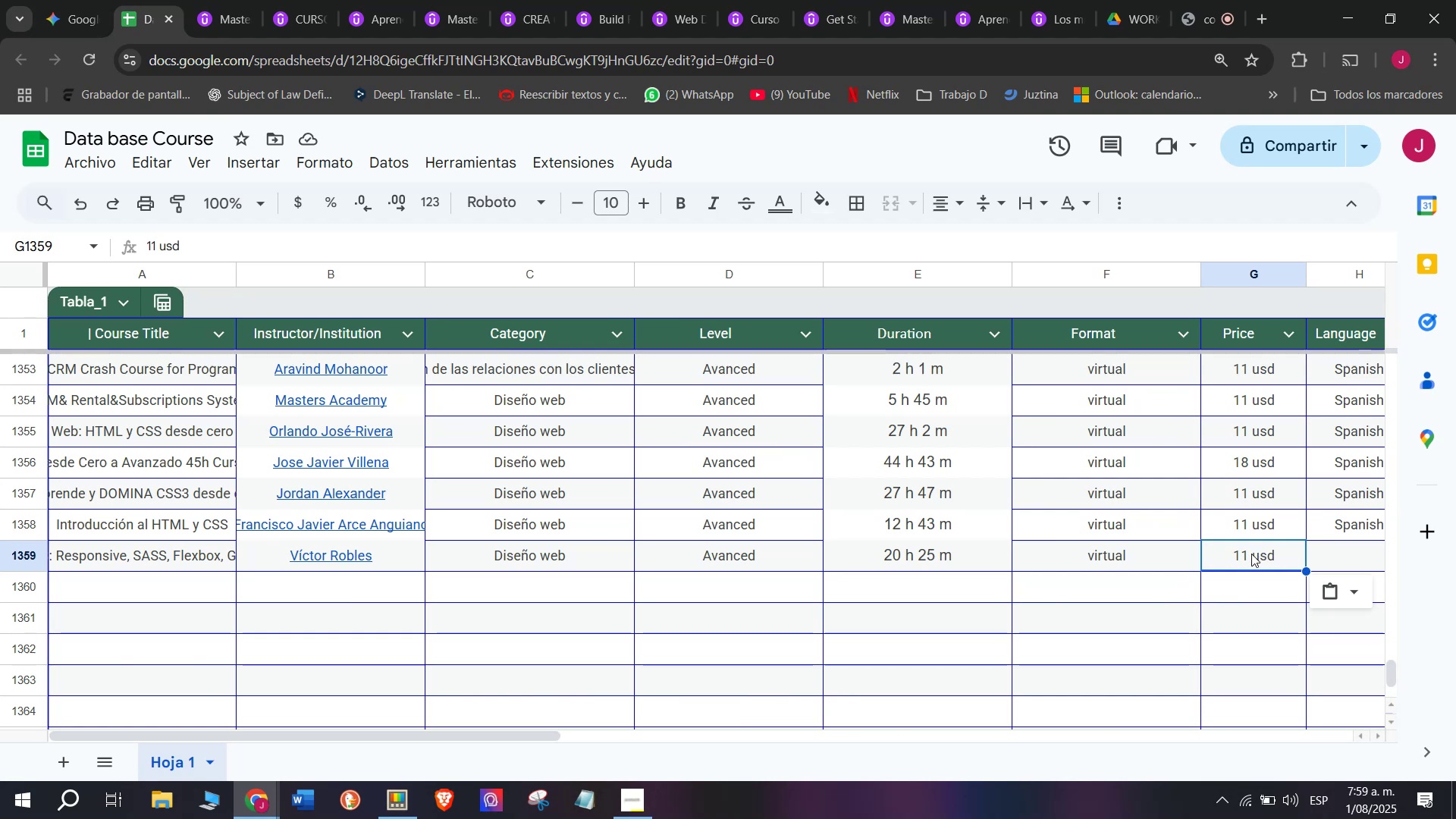 
double_click([1249, 554])
 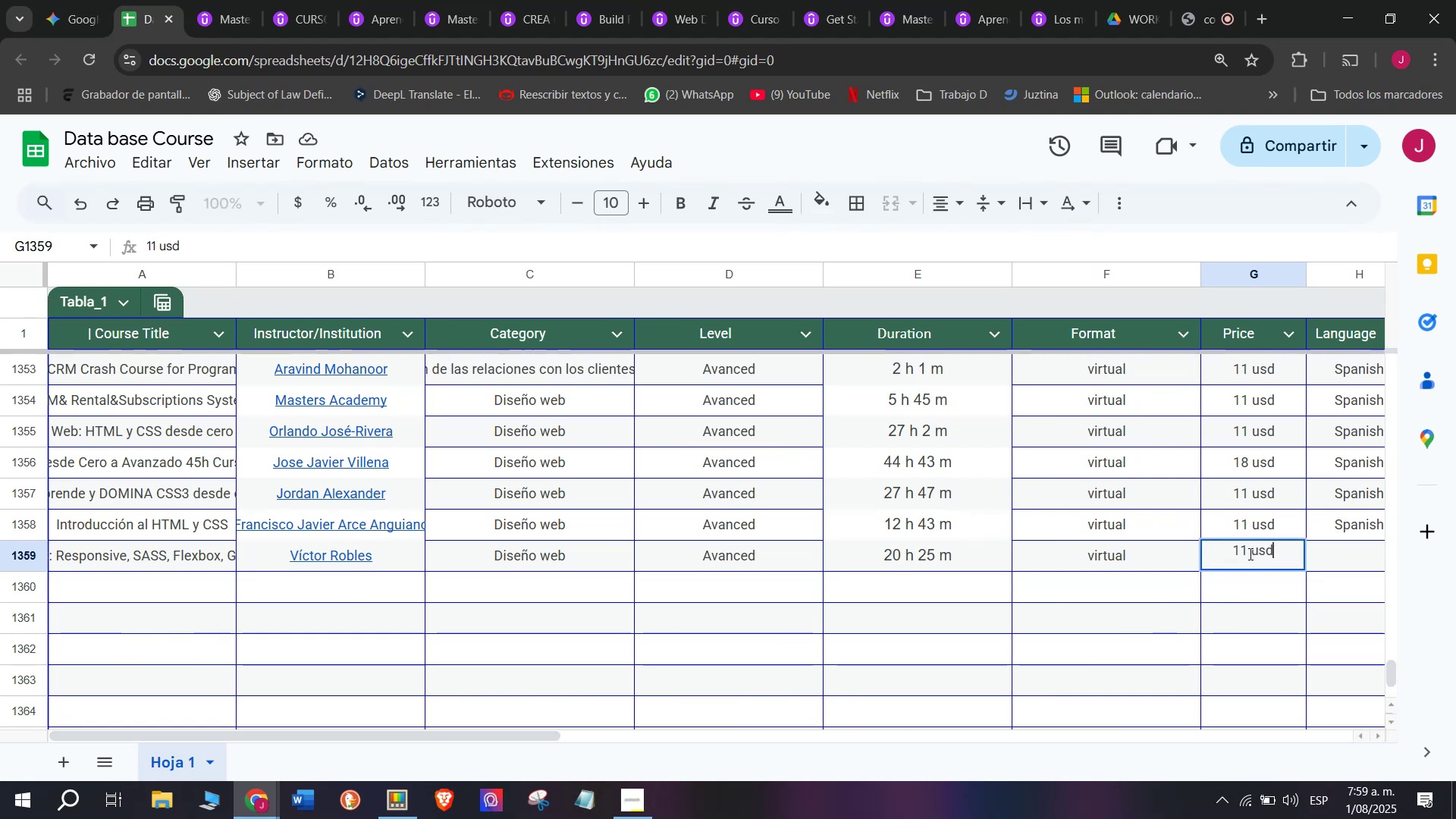 
triple_click([1249, 554])
 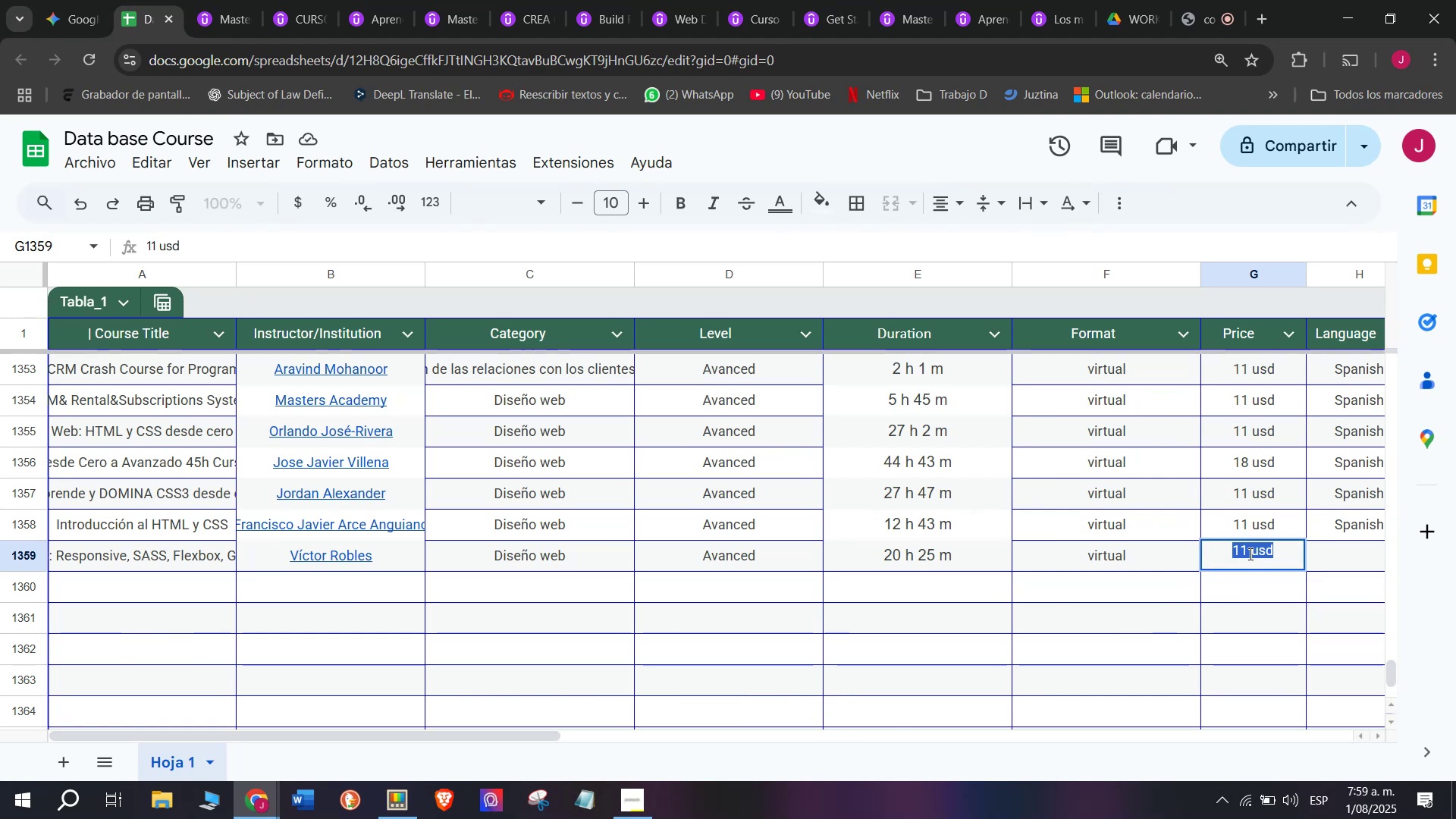 
triple_click([1249, 554])
 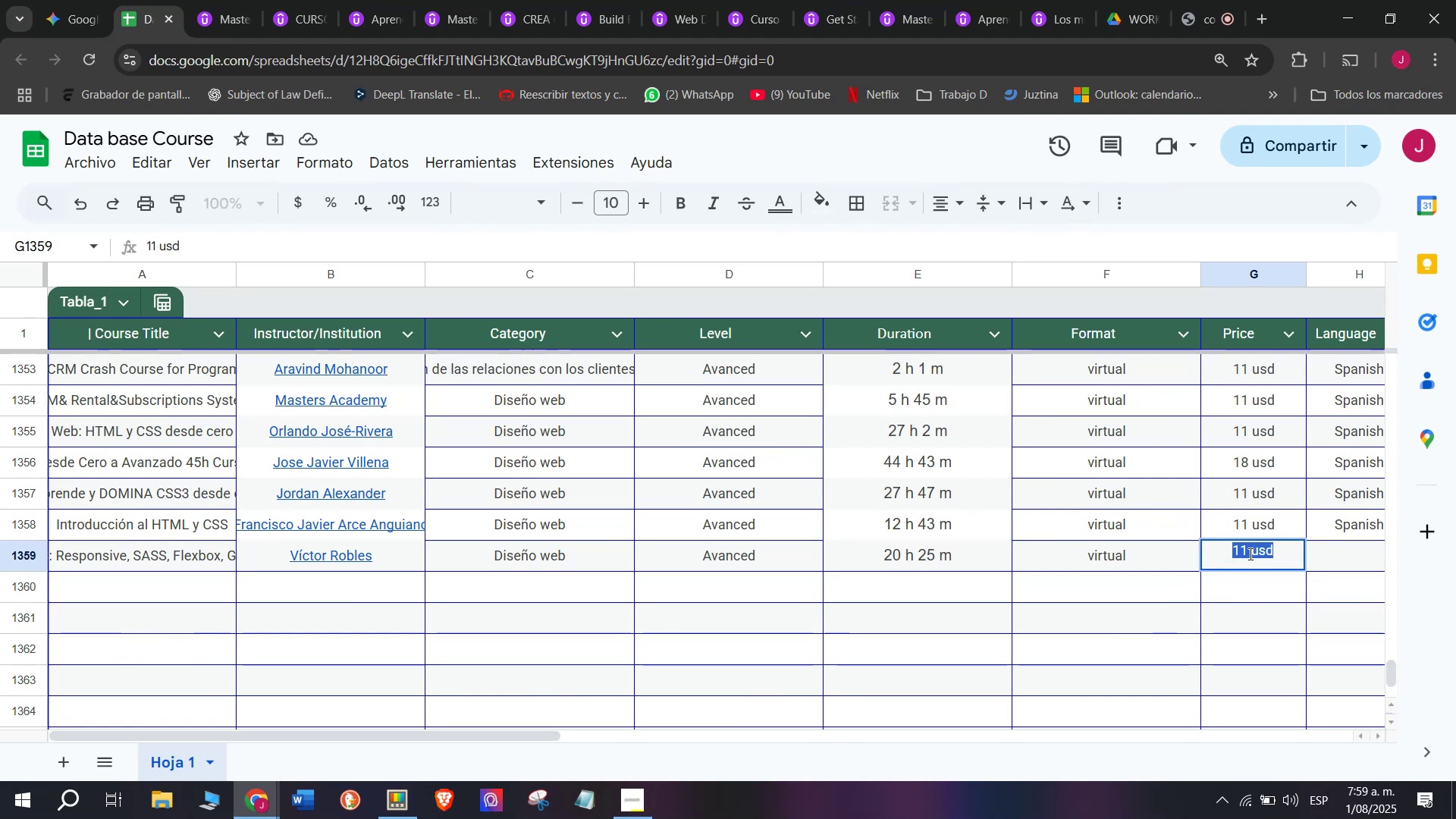 
triple_click([1244, 554])
 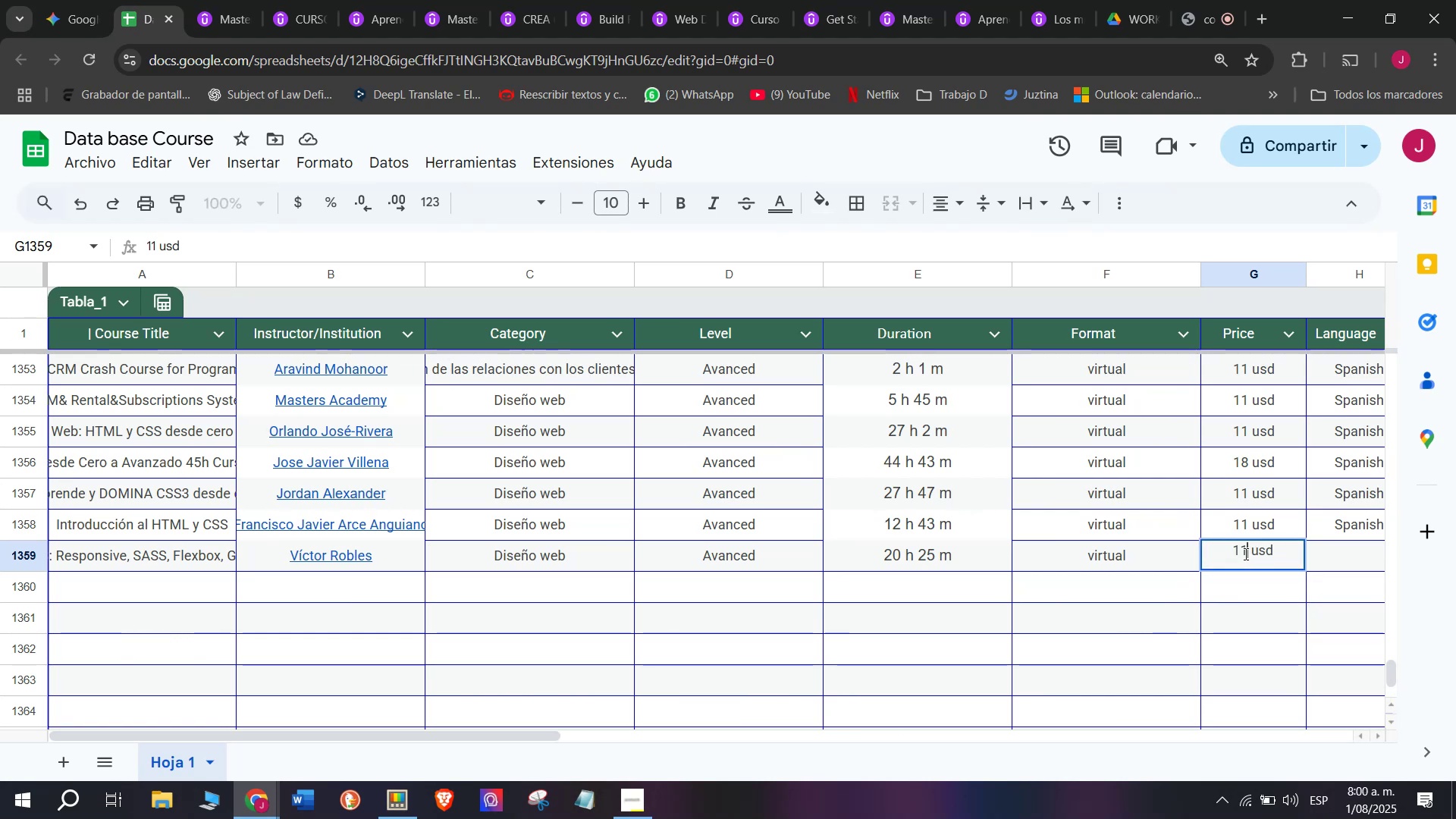 
key(Backspace)
type(q5)
 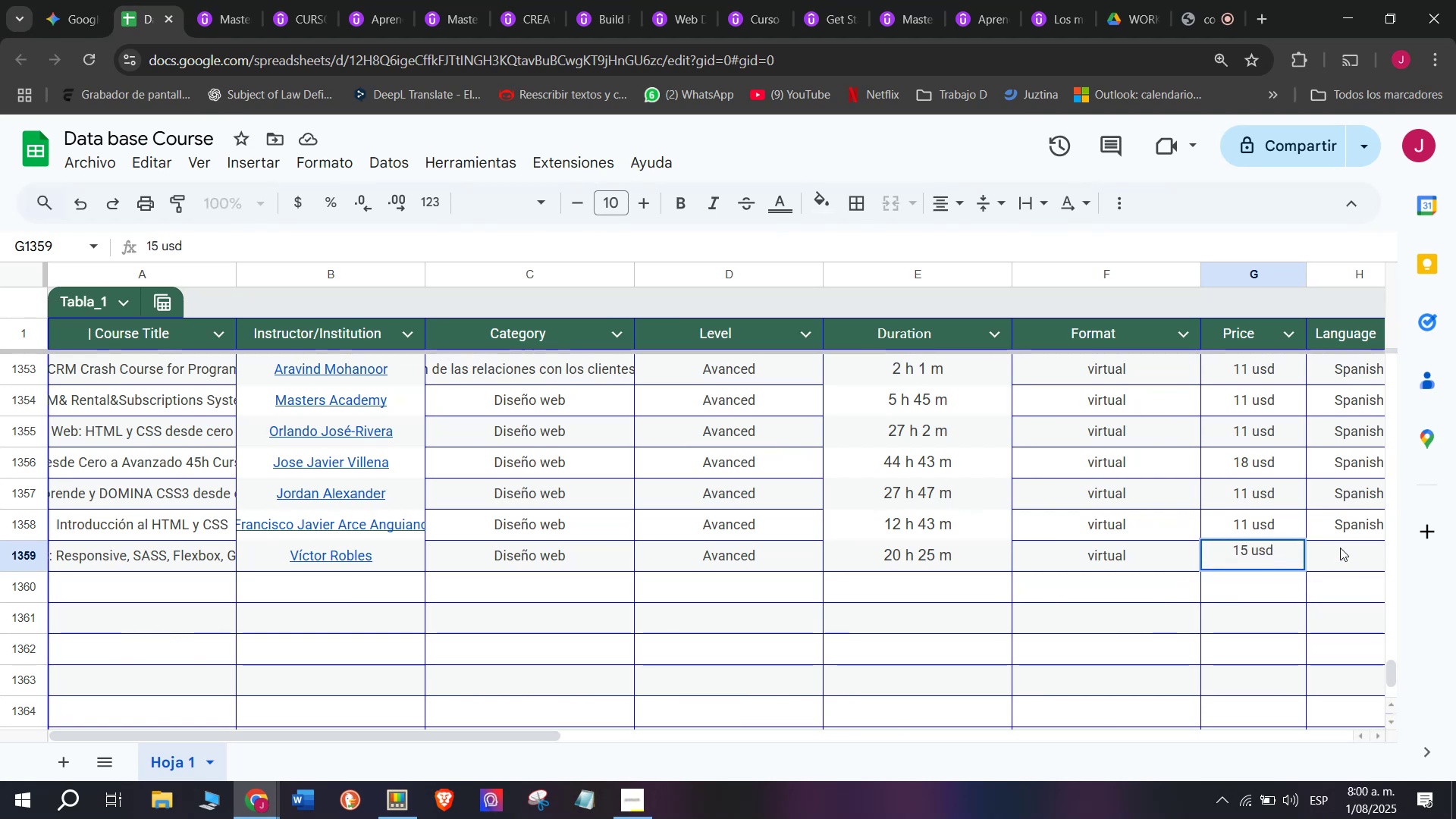 
double_click([1345, 522])
 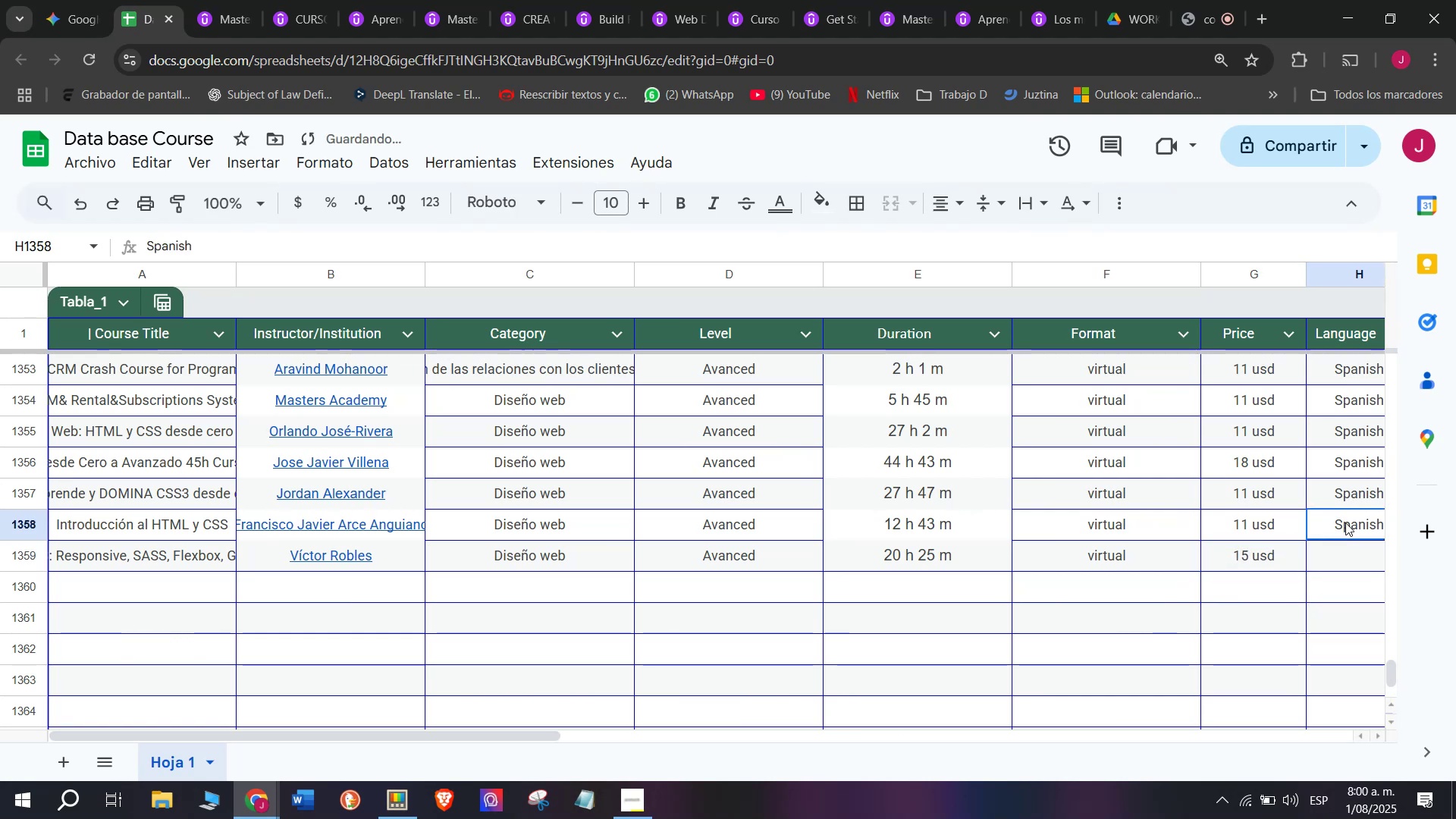 
key(Break)
 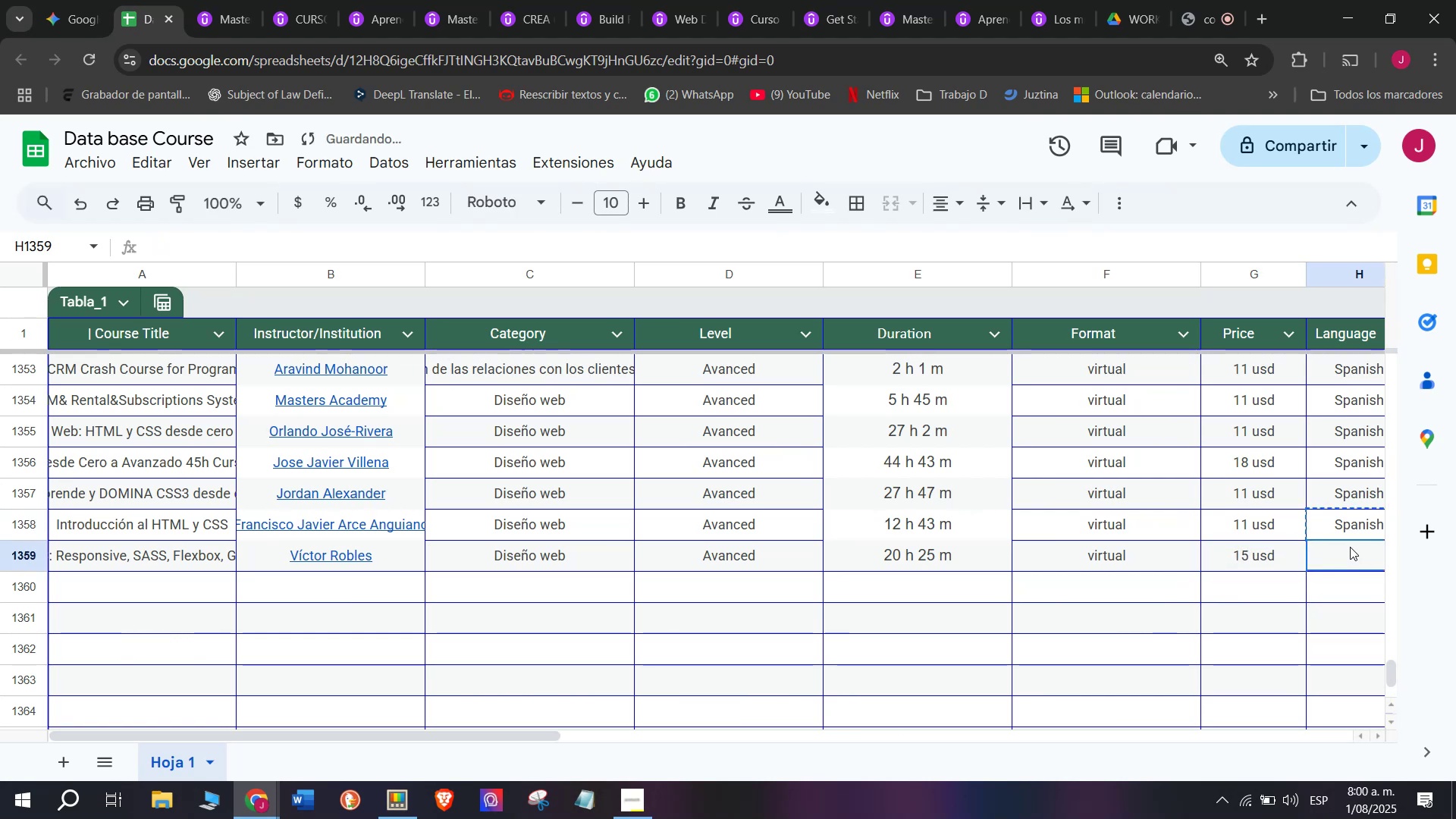 
key(Control+ControlLeft)
 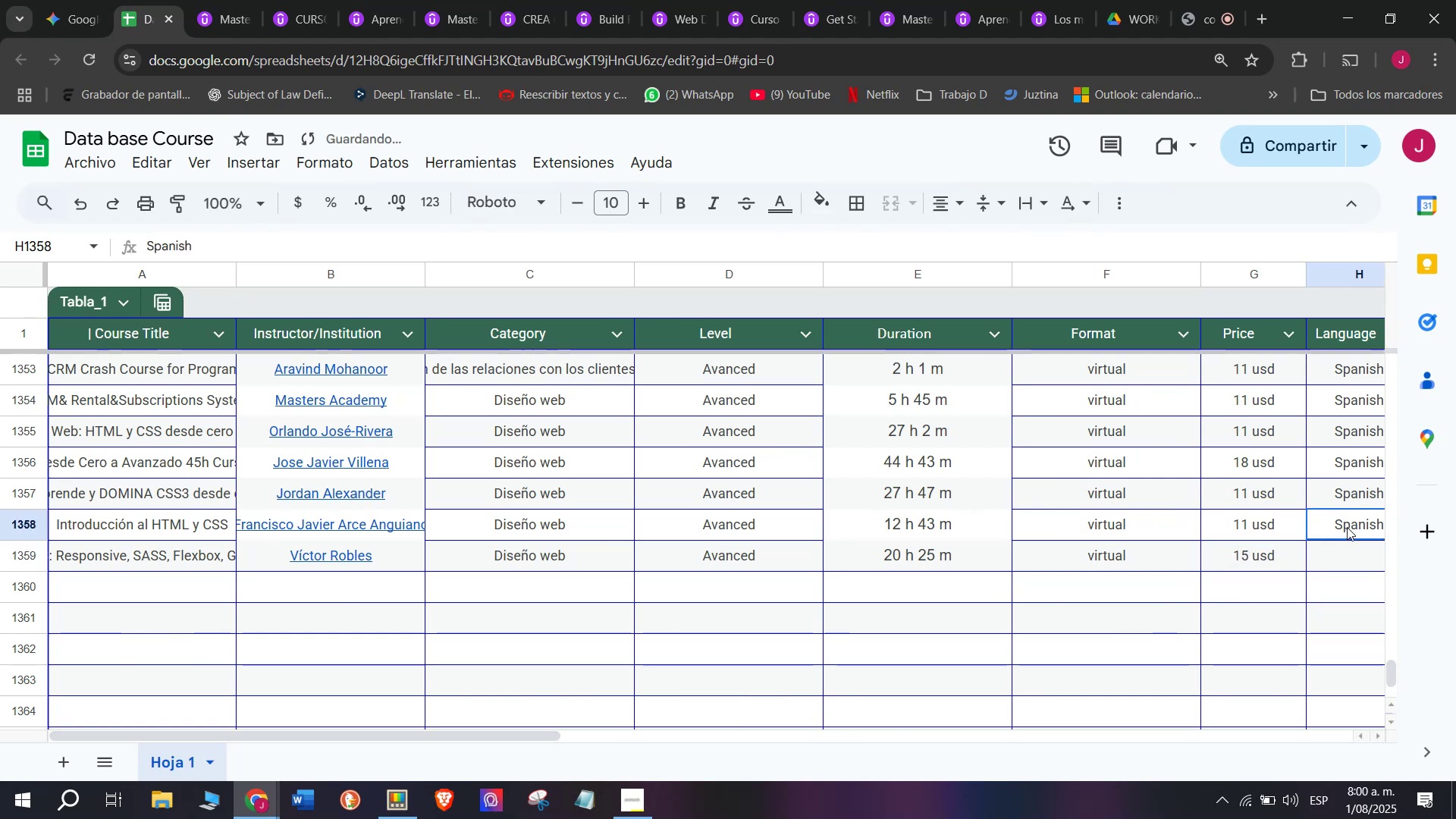 
key(Control+C)
 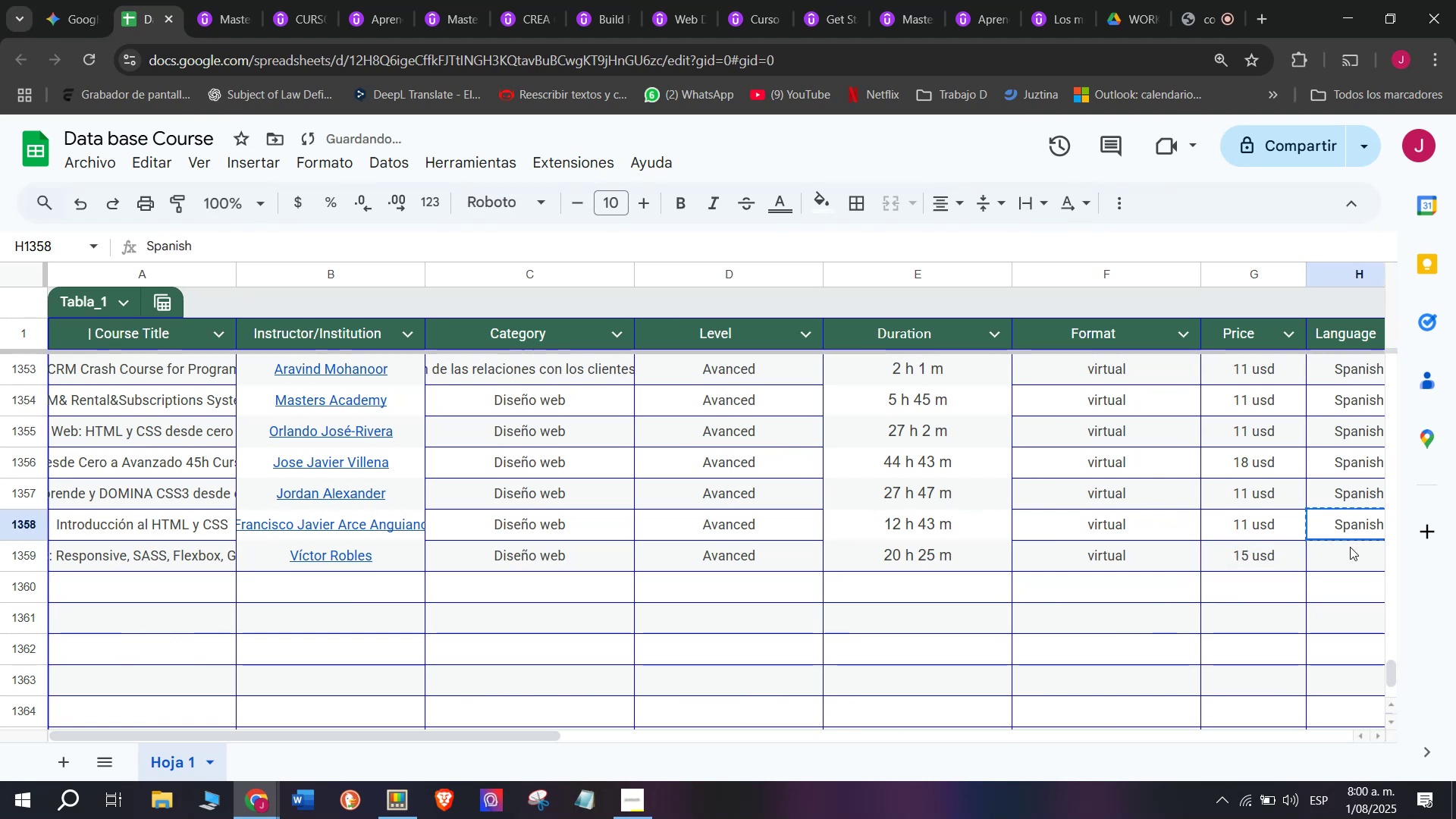 
triple_click([1350, 547])
 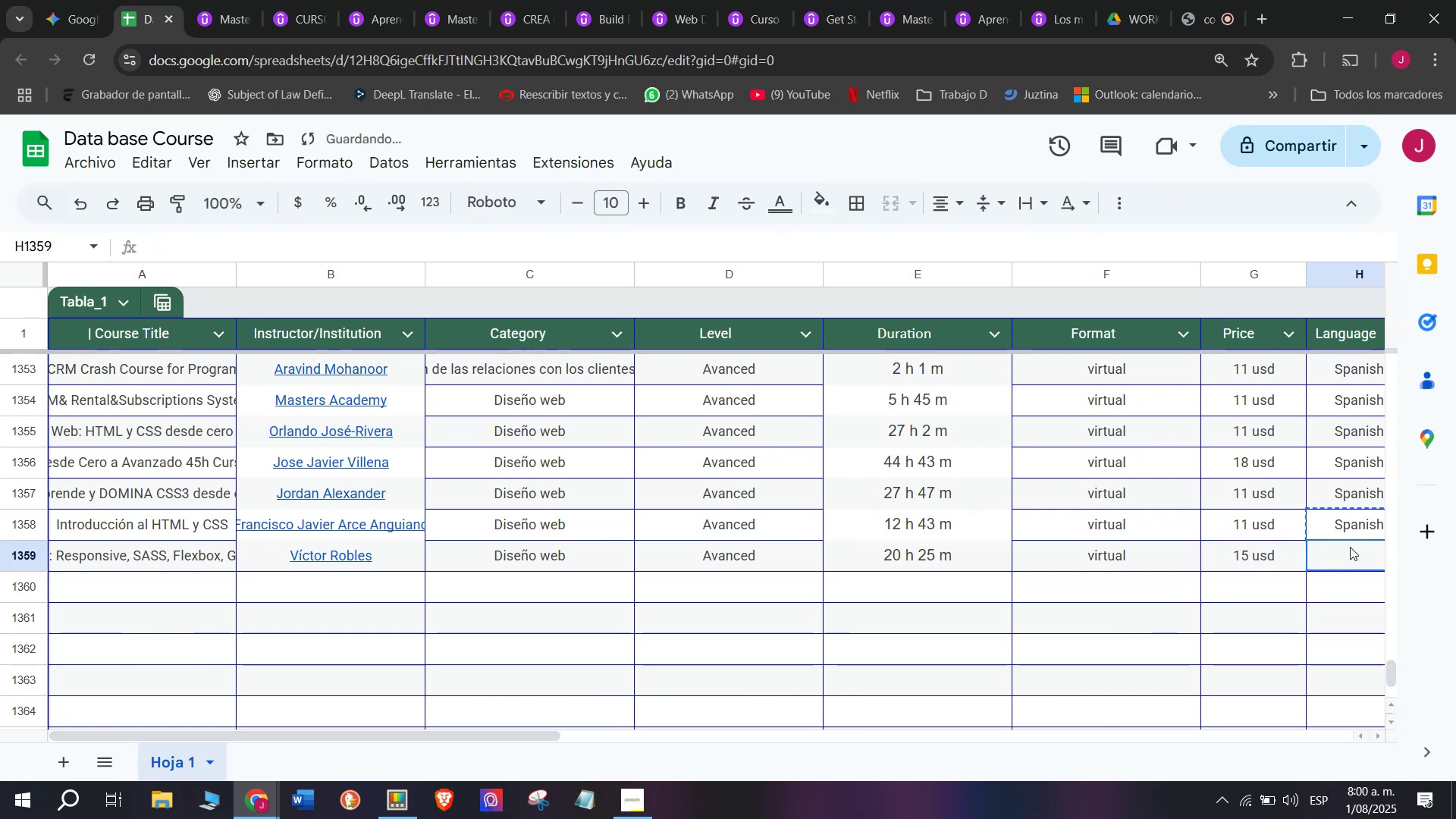 
key(Control+ControlLeft)
 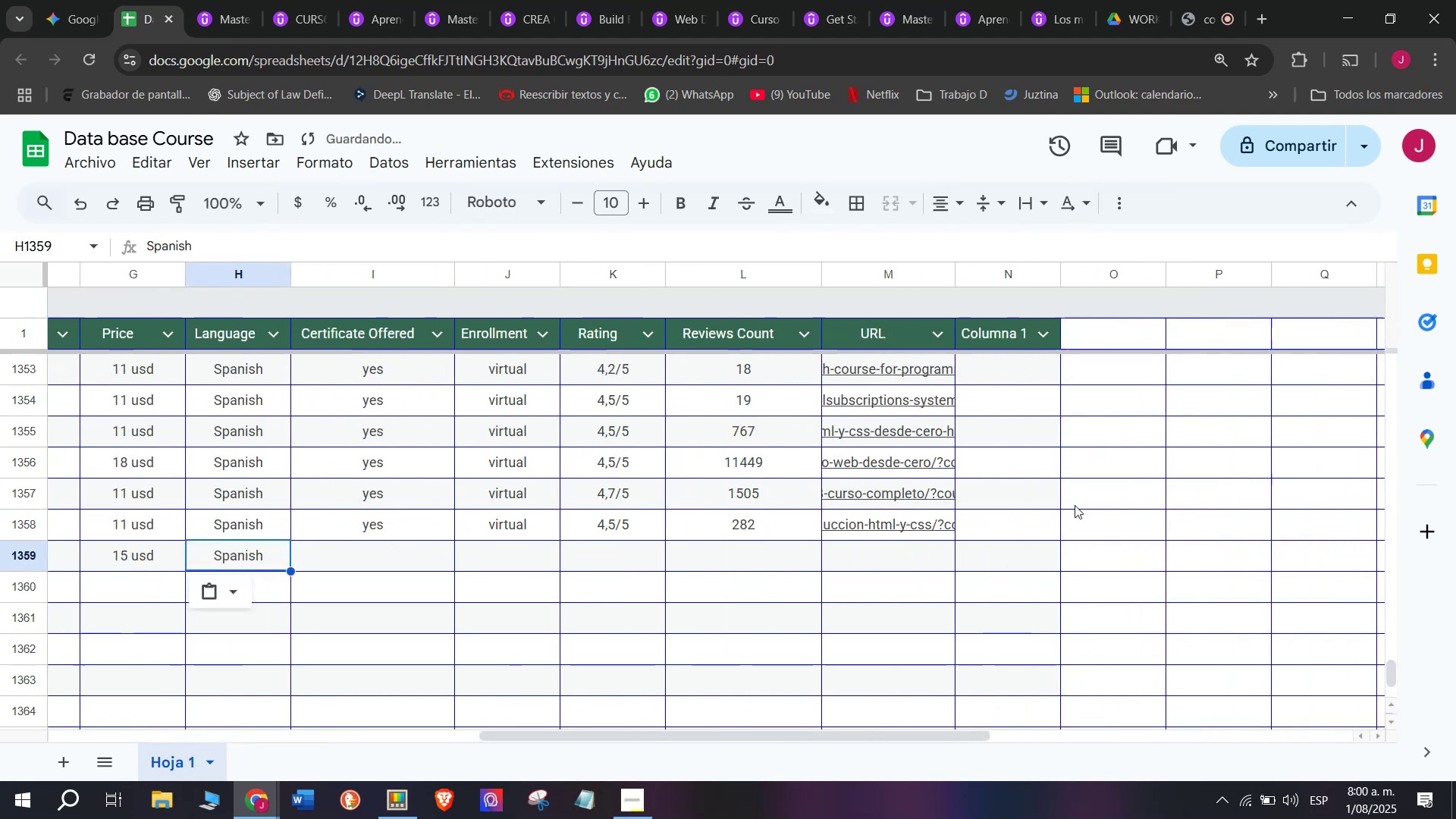 
key(Z)
 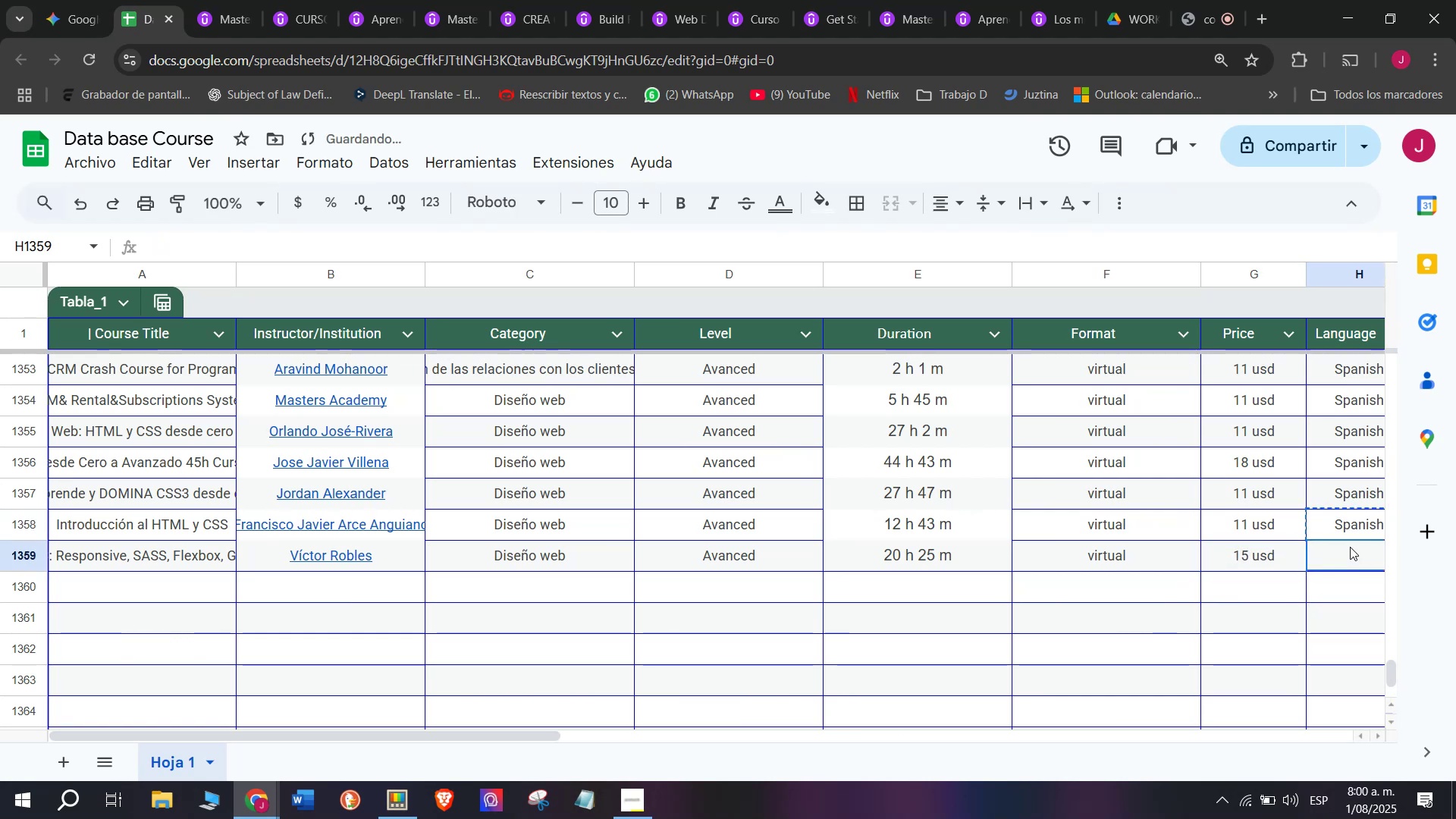 
key(Control+V)
 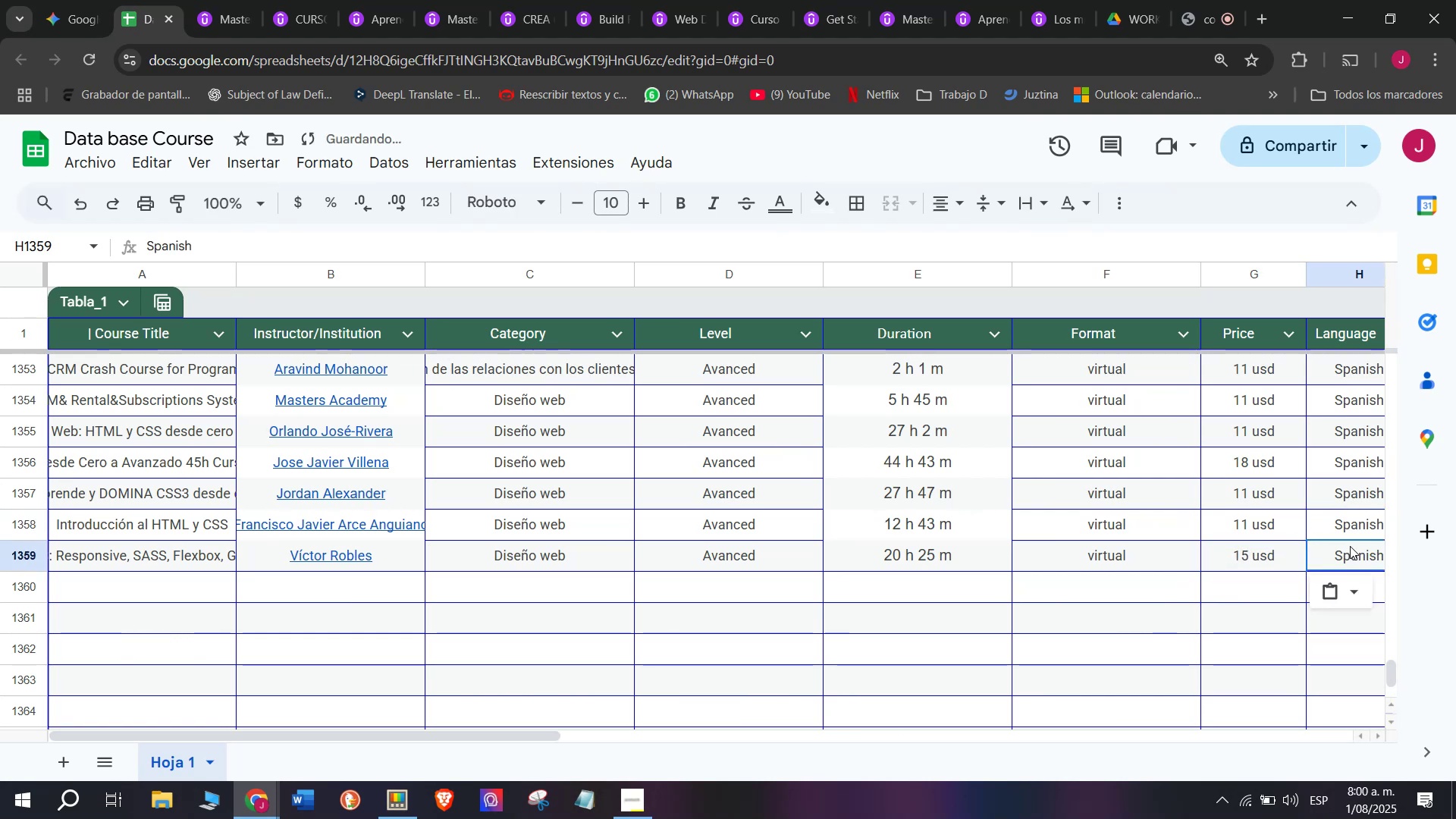 
scroll: coordinate [391, 440], scroll_direction: down, amount: 3.0
 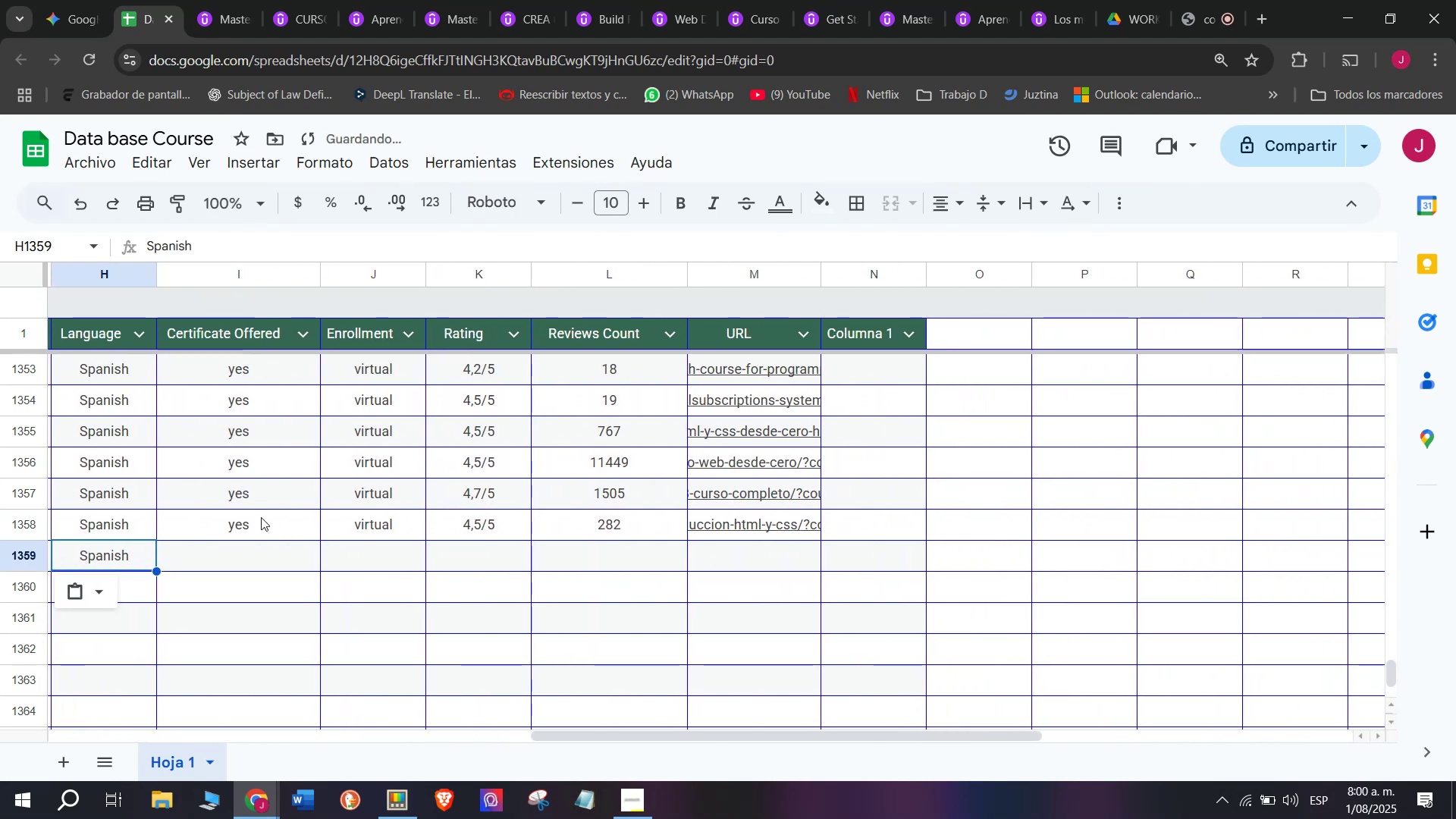 
left_click([261, 517])
 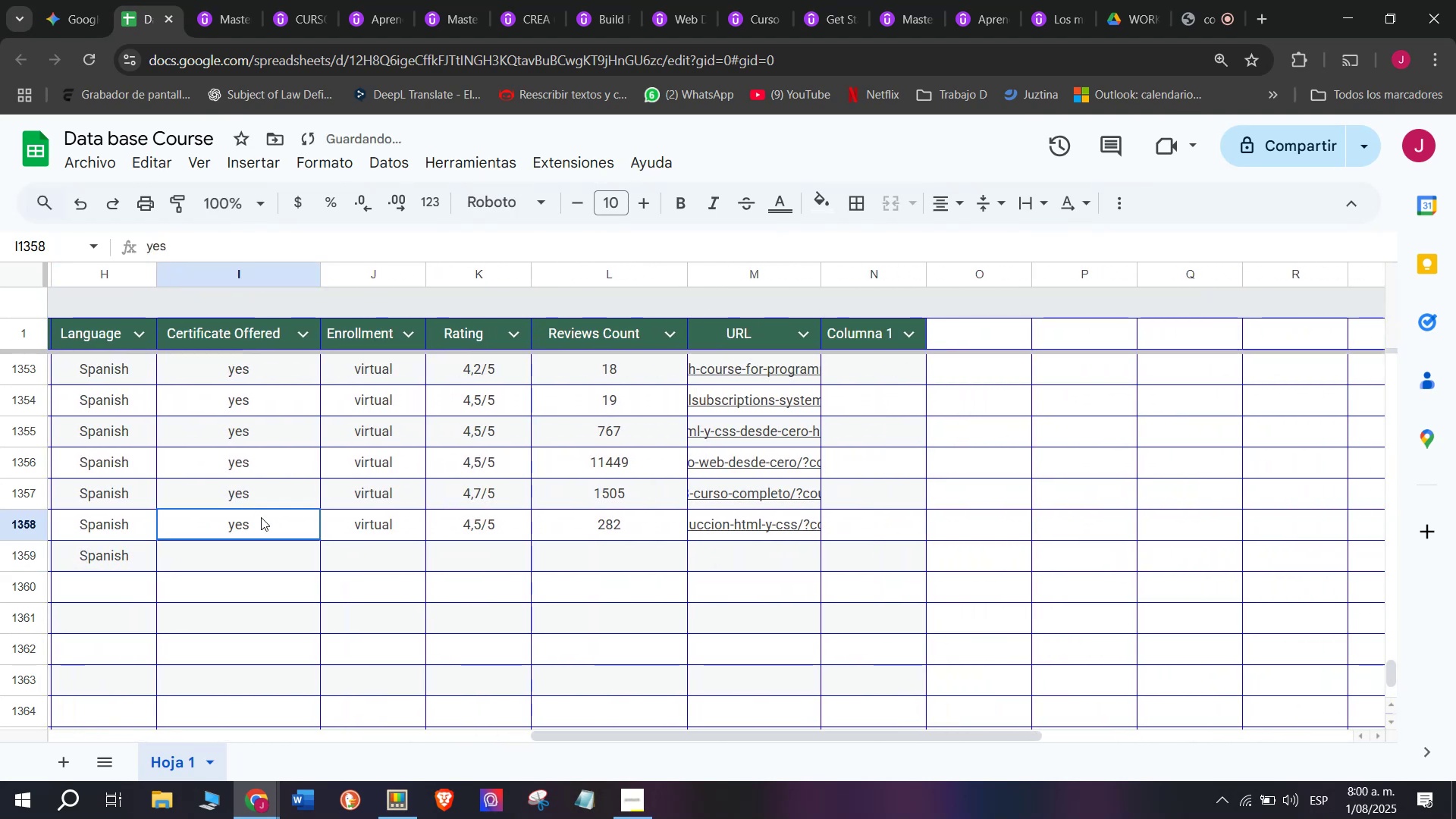 
key(Break)
 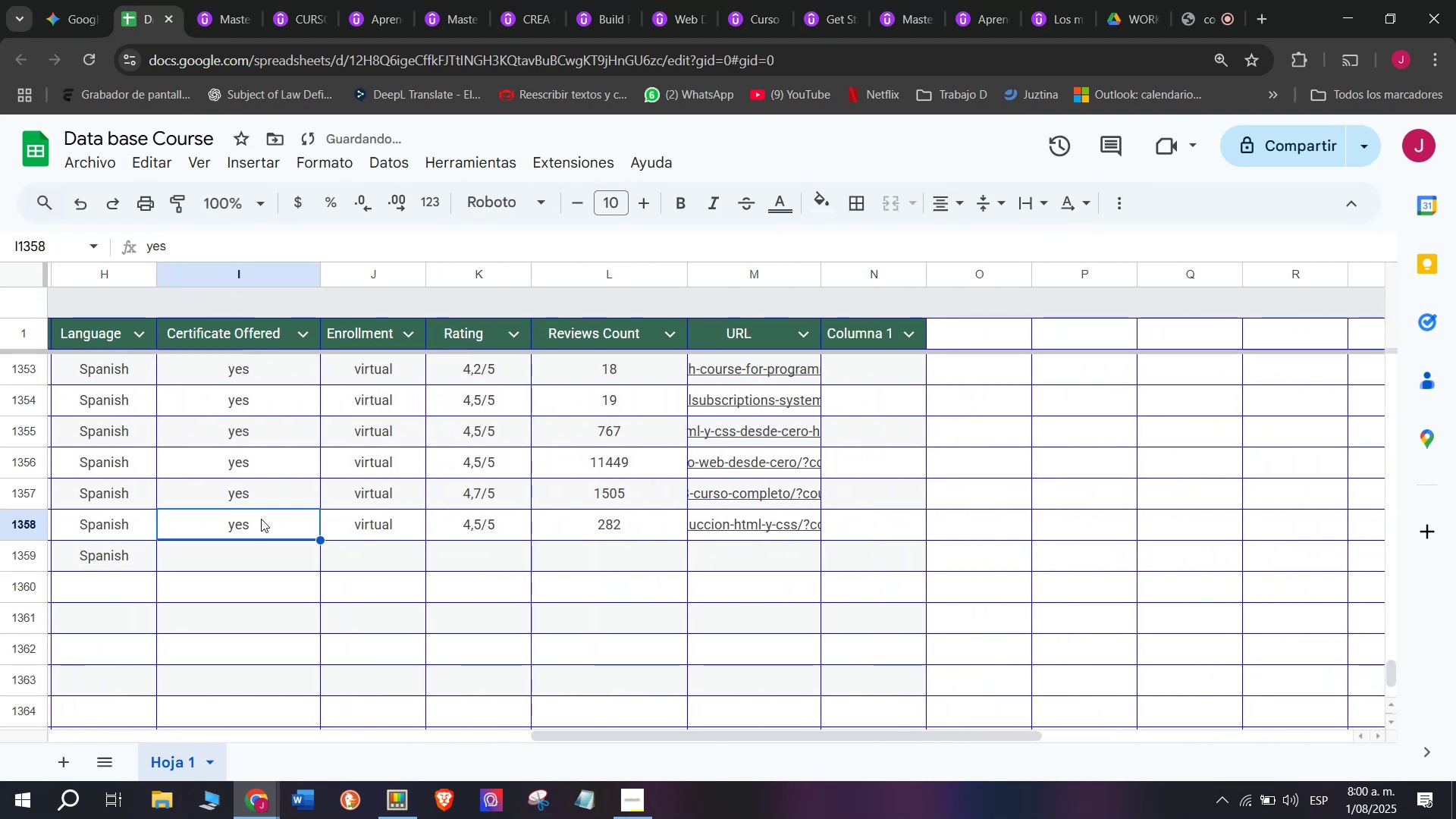 
key(Control+C)
 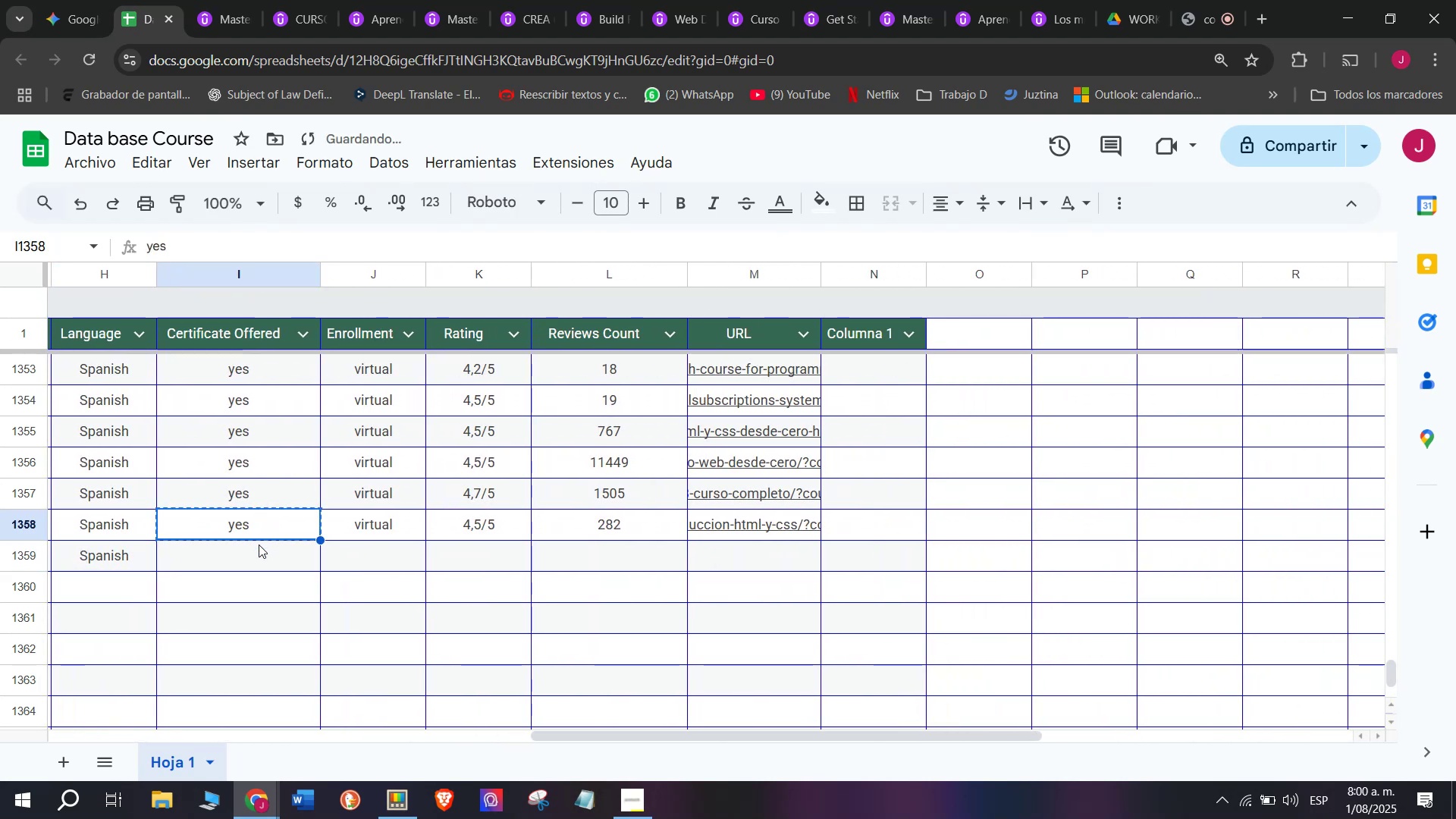 
key(Control+ControlLeft)
 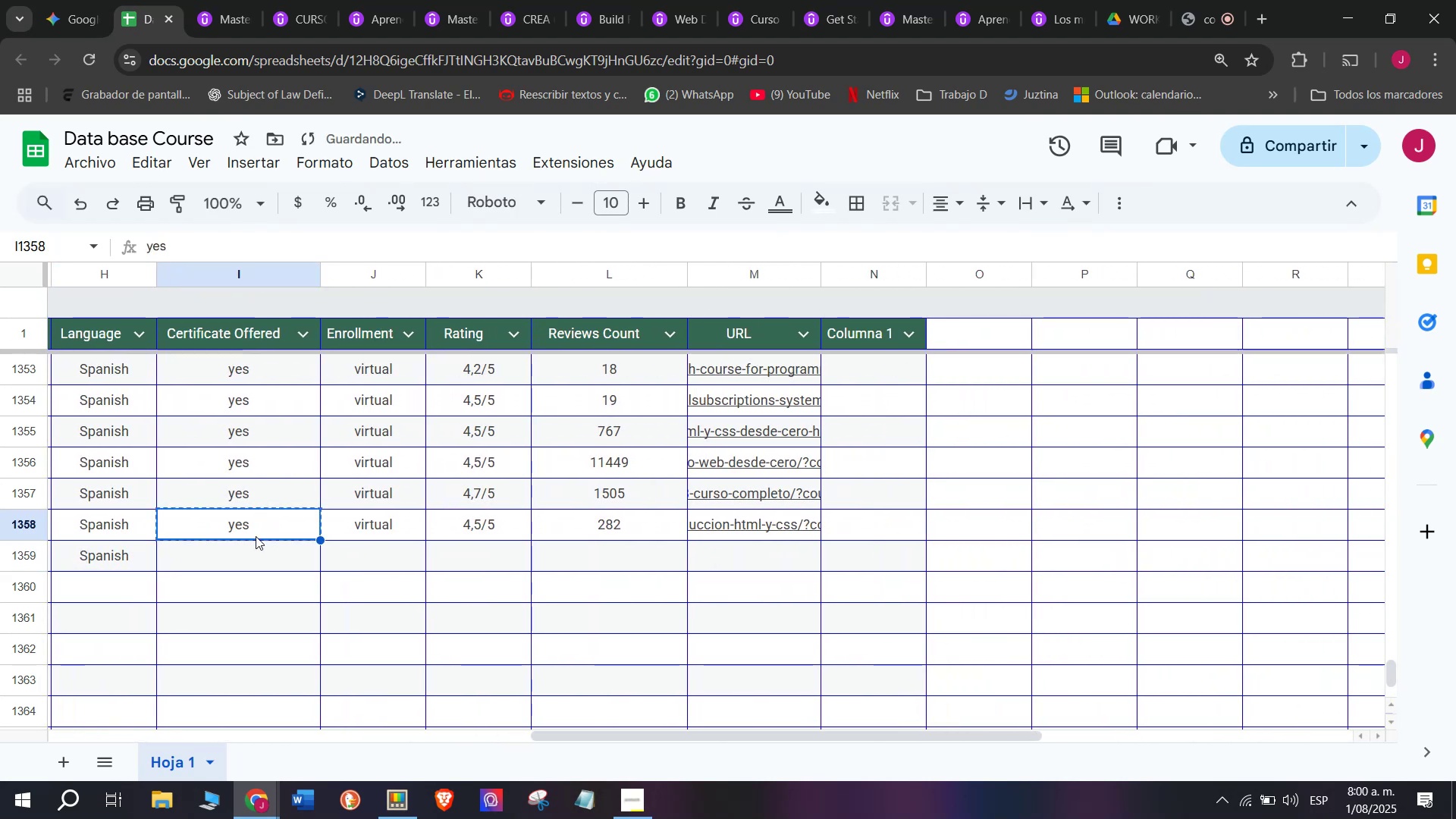 
double_click([256, 536])
 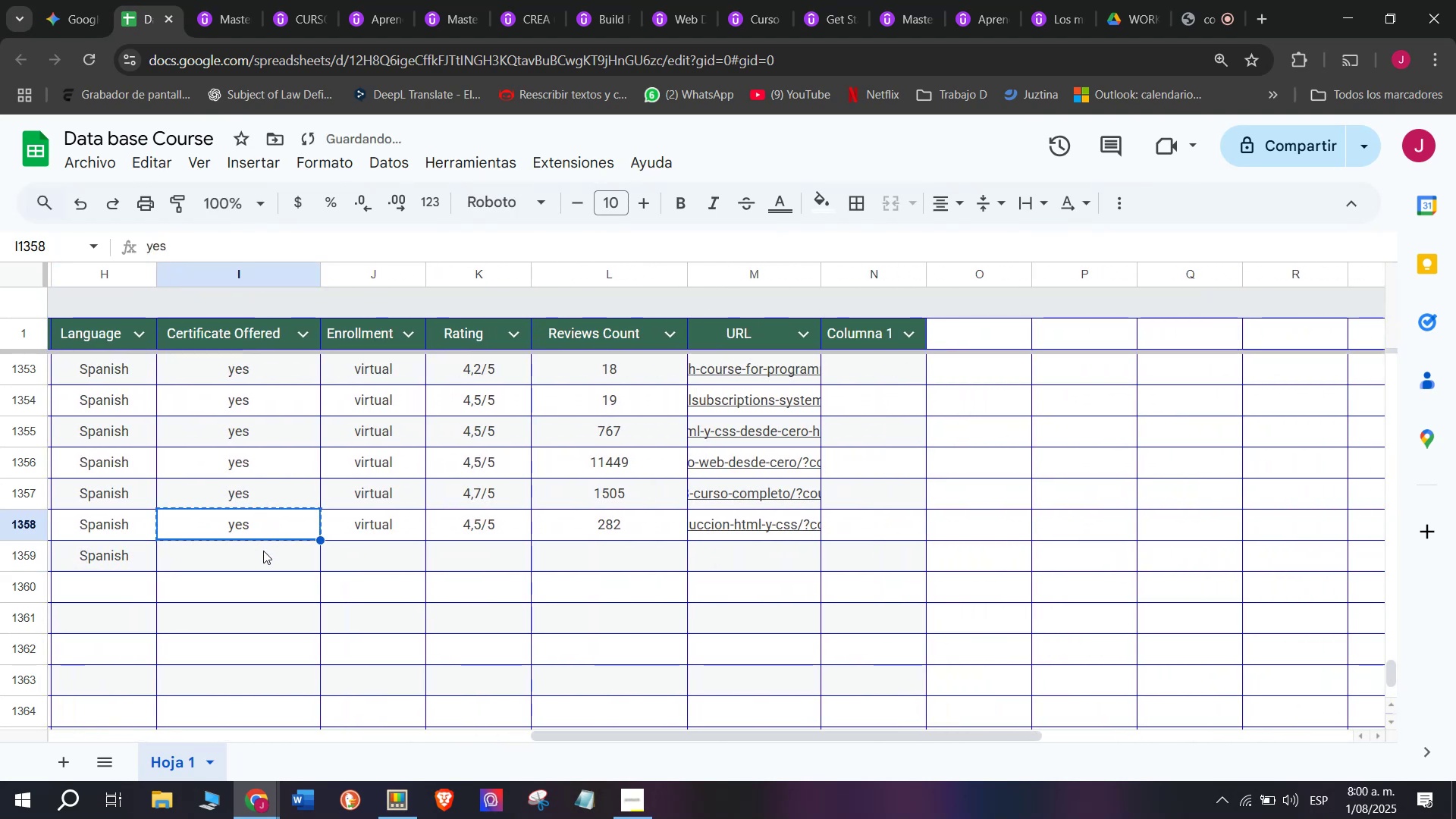 
triple_click([263, 551])
 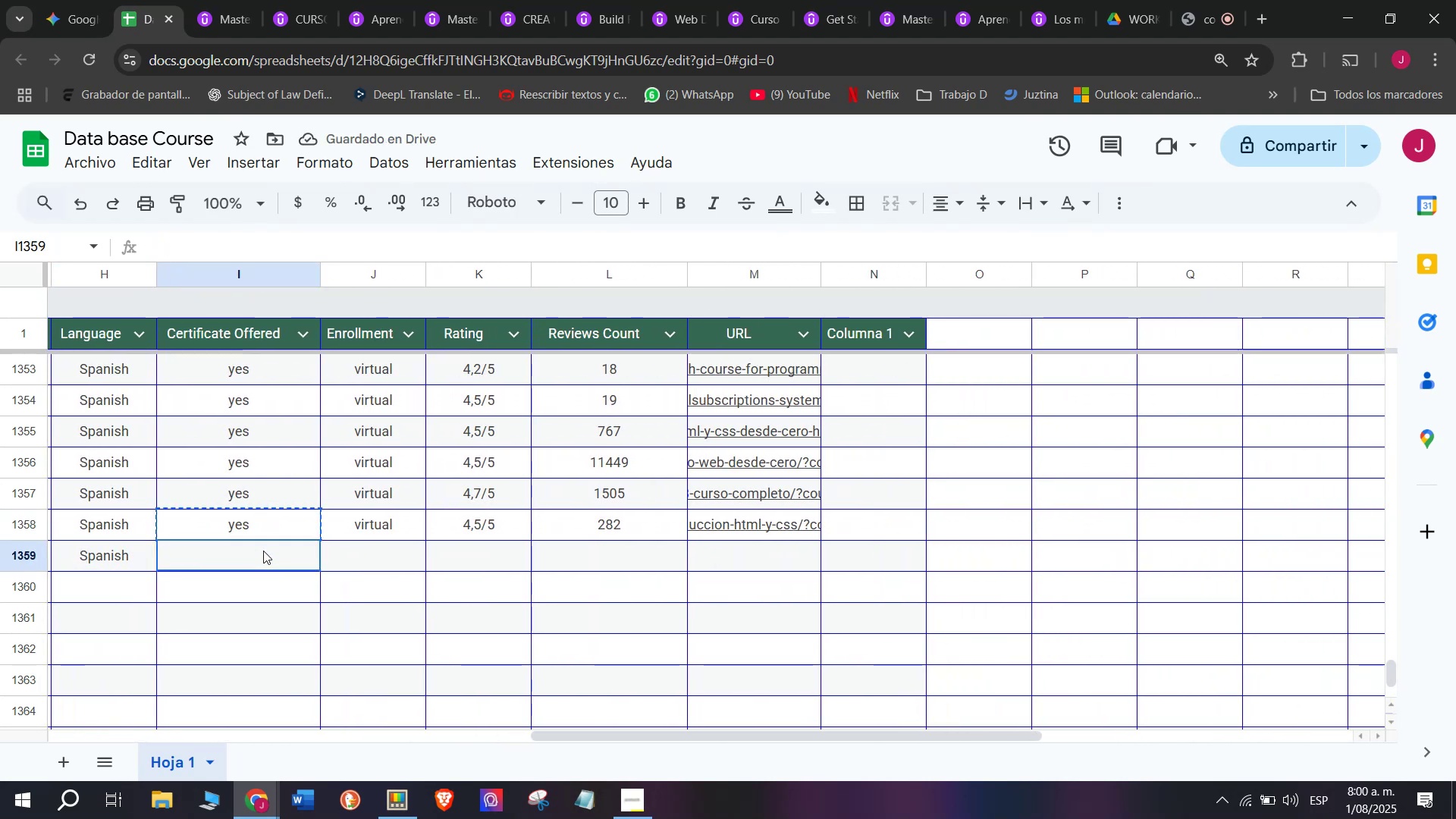 
key(Z)
 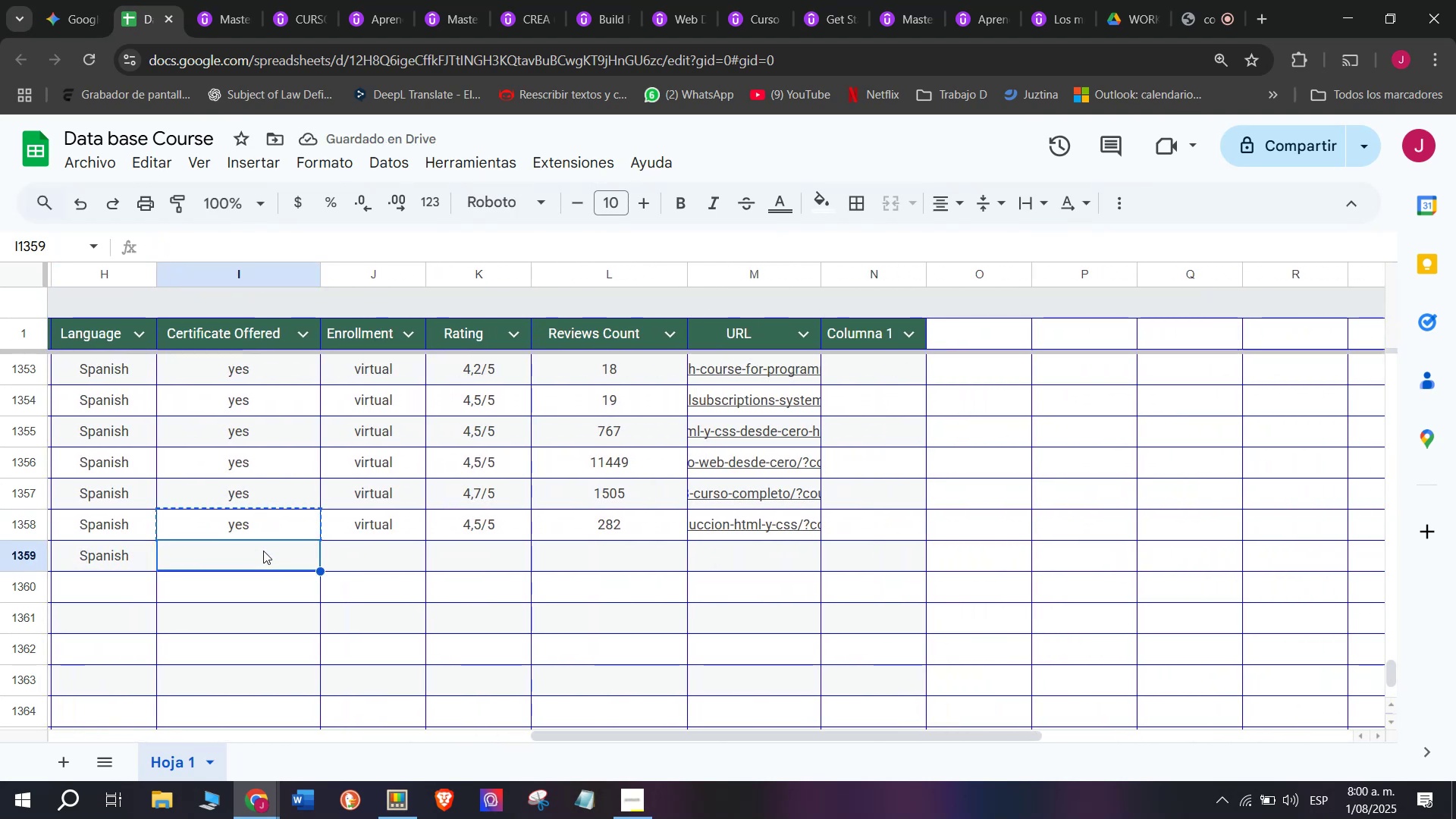 
key(Control+ControlLeft)
 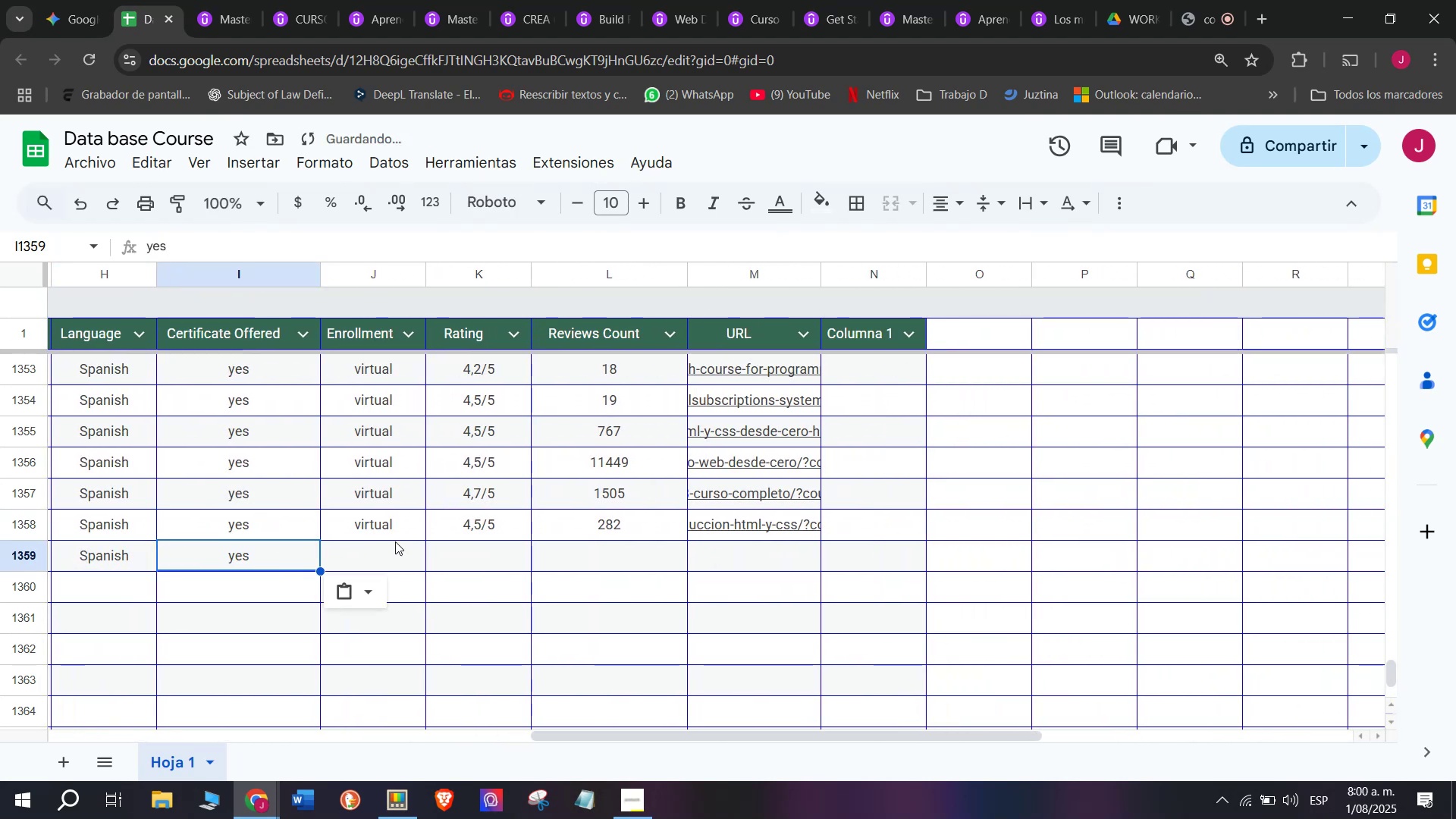 
key(Control+V)
 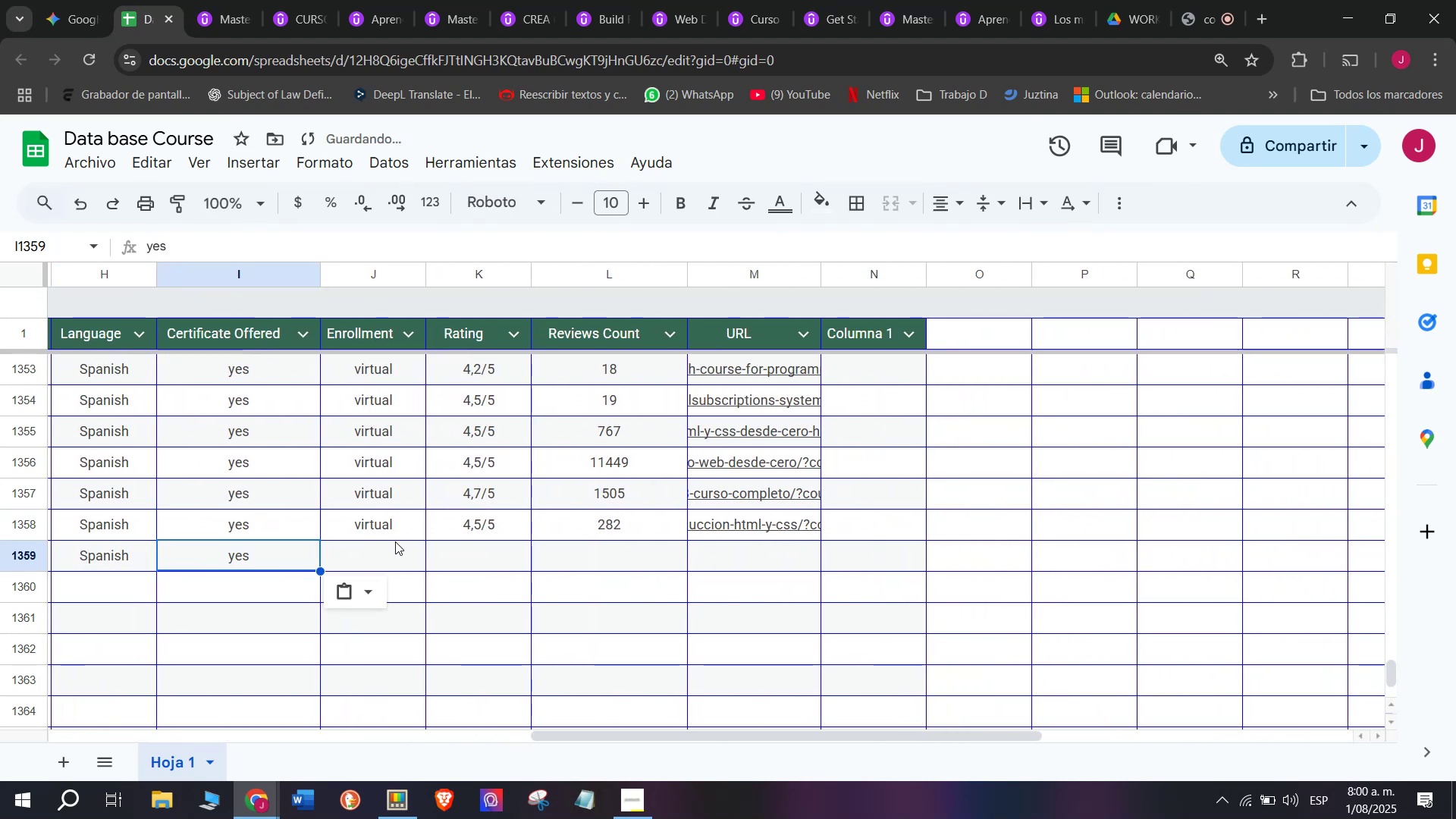 
left_click([395, 541])
 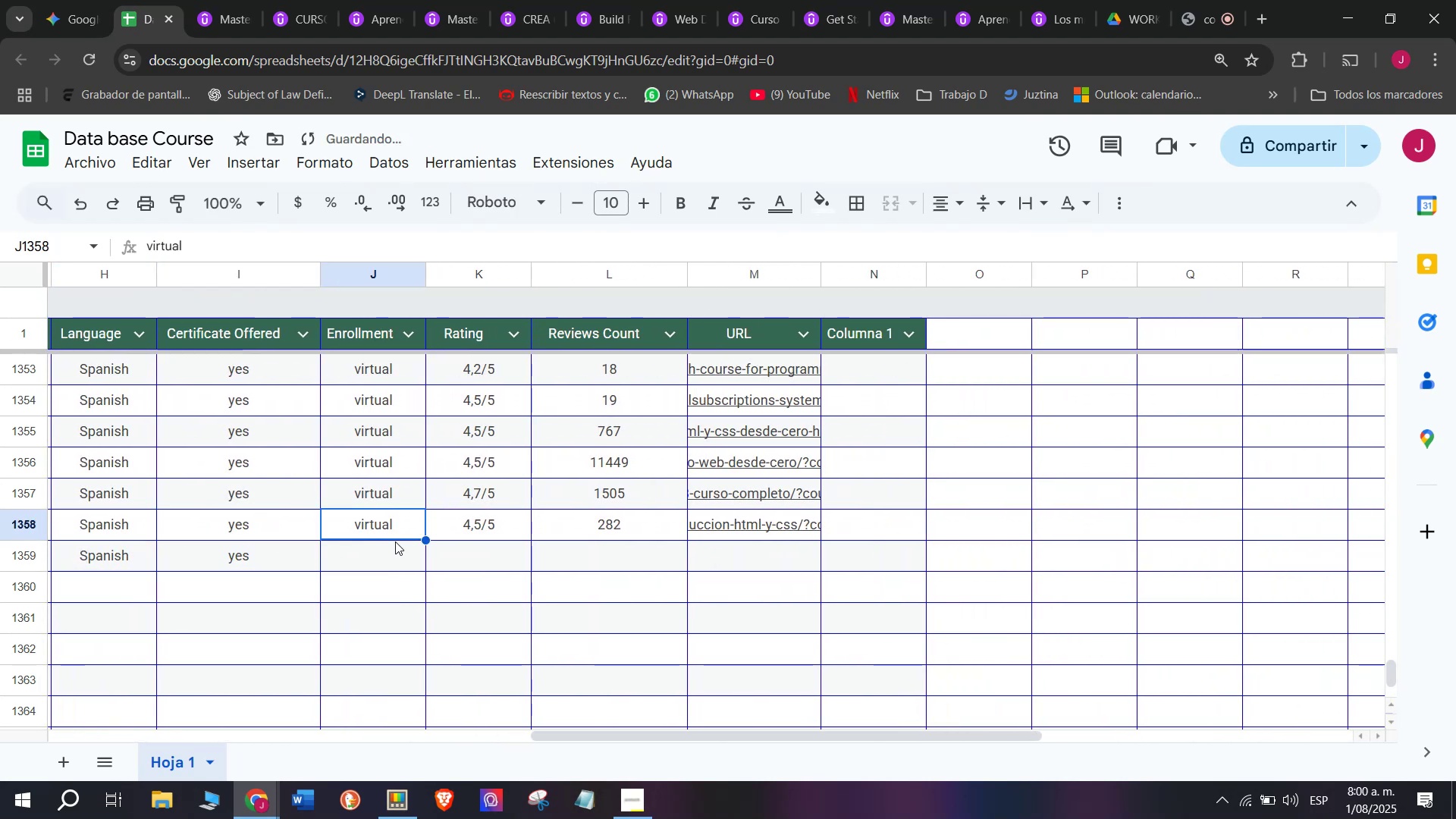 
key(Control+ControlLeft)
 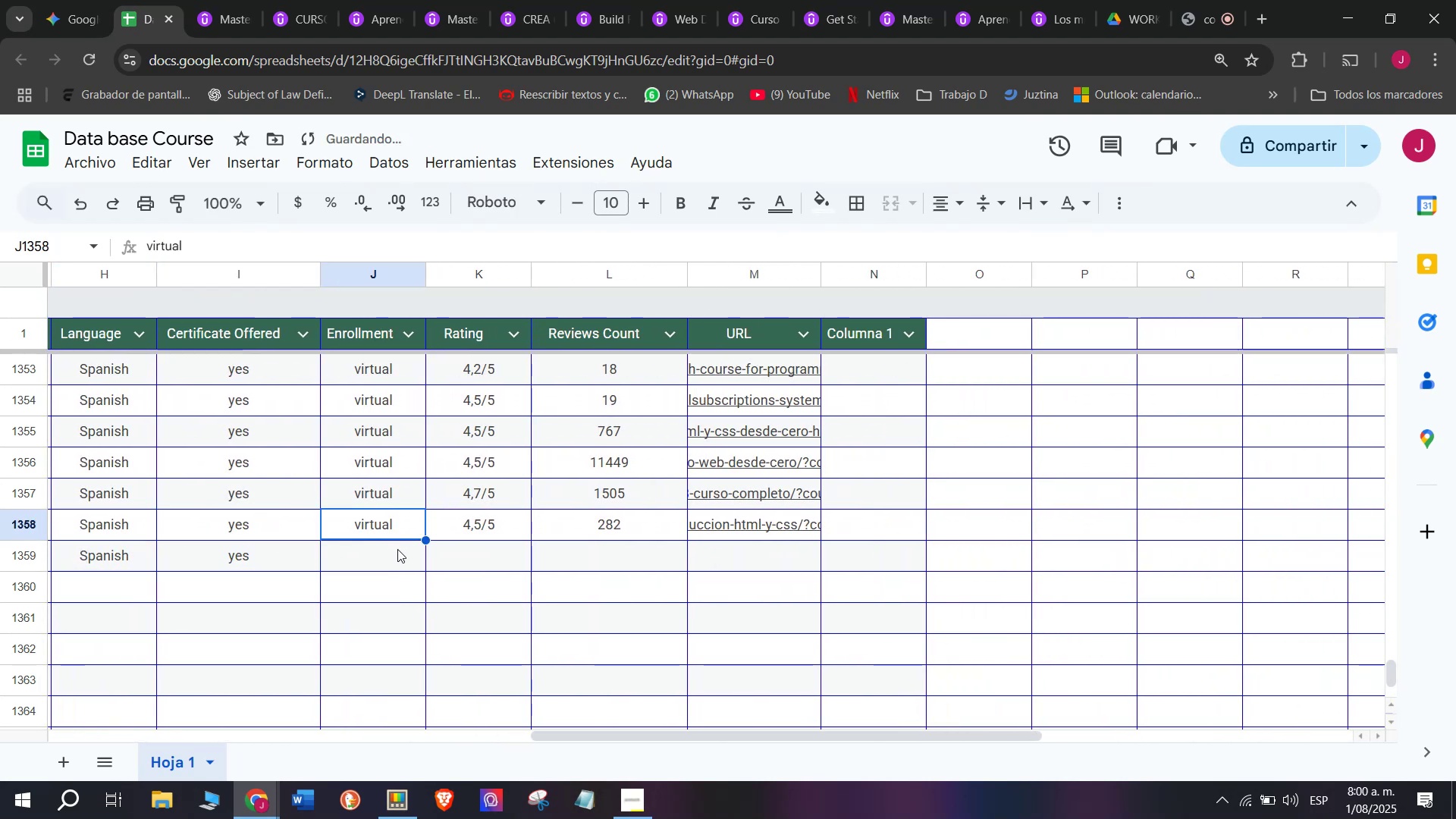 
key(Break)
 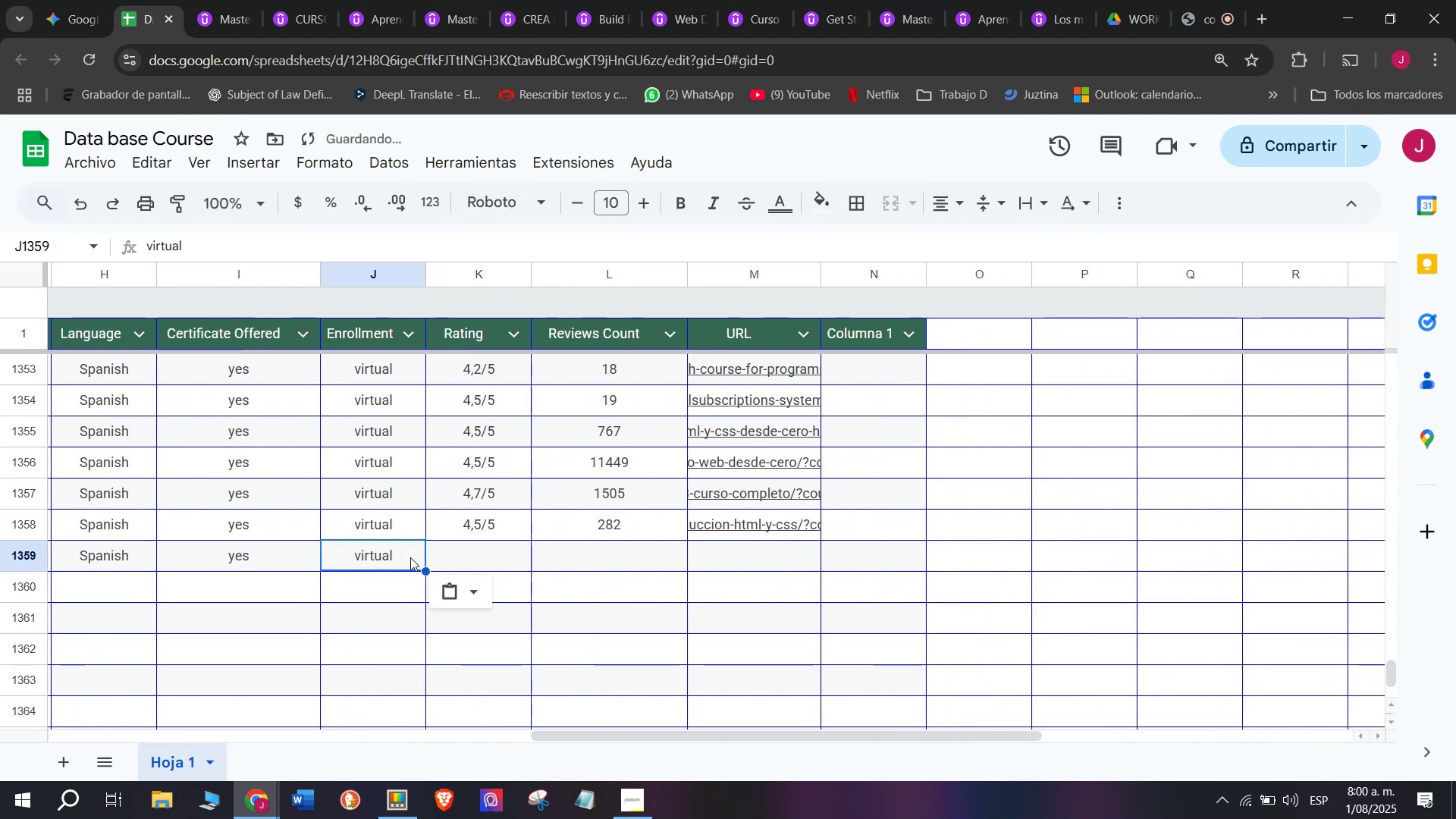 
key(Control+C)
 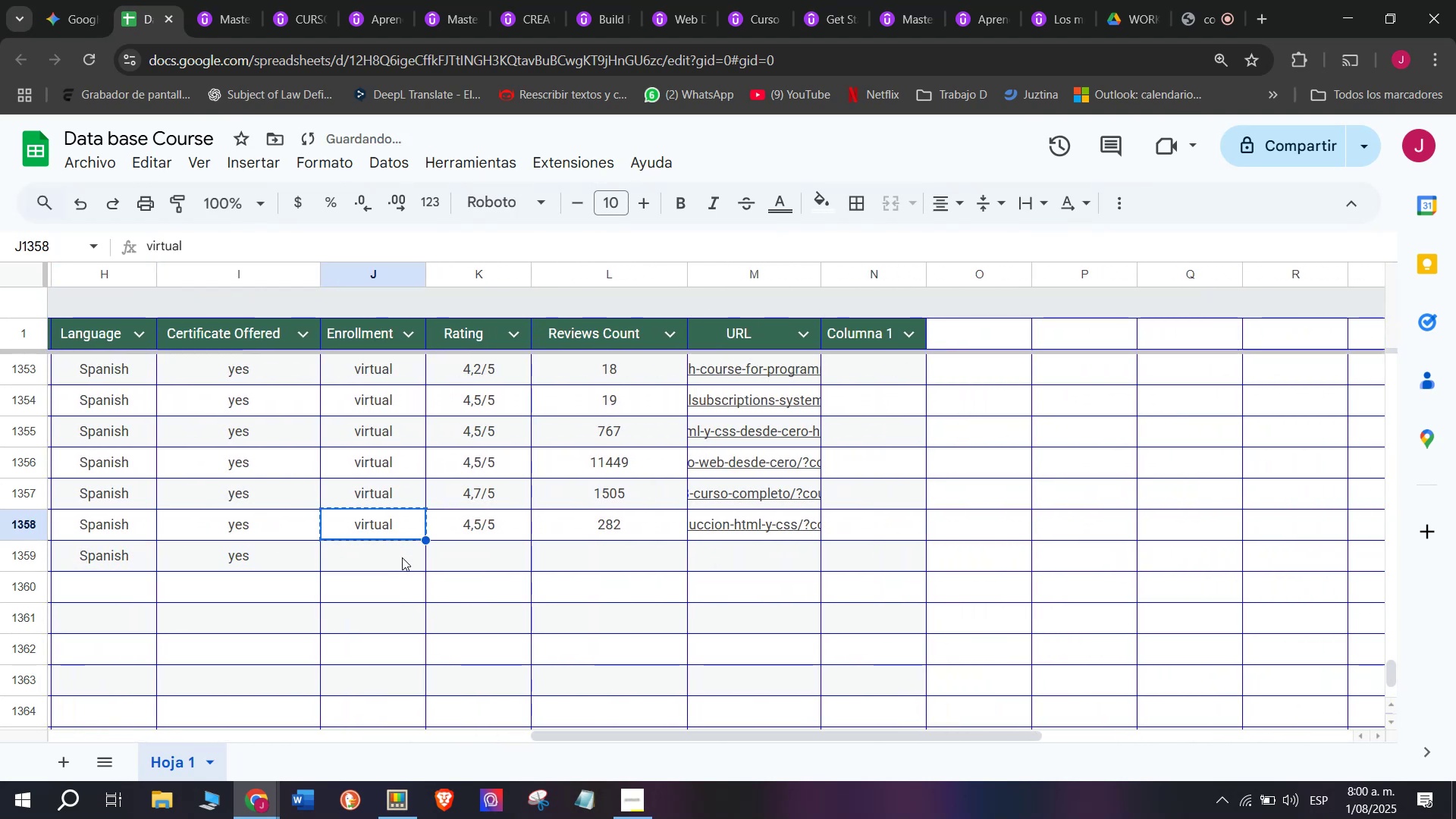 
left_click([402, 557])
 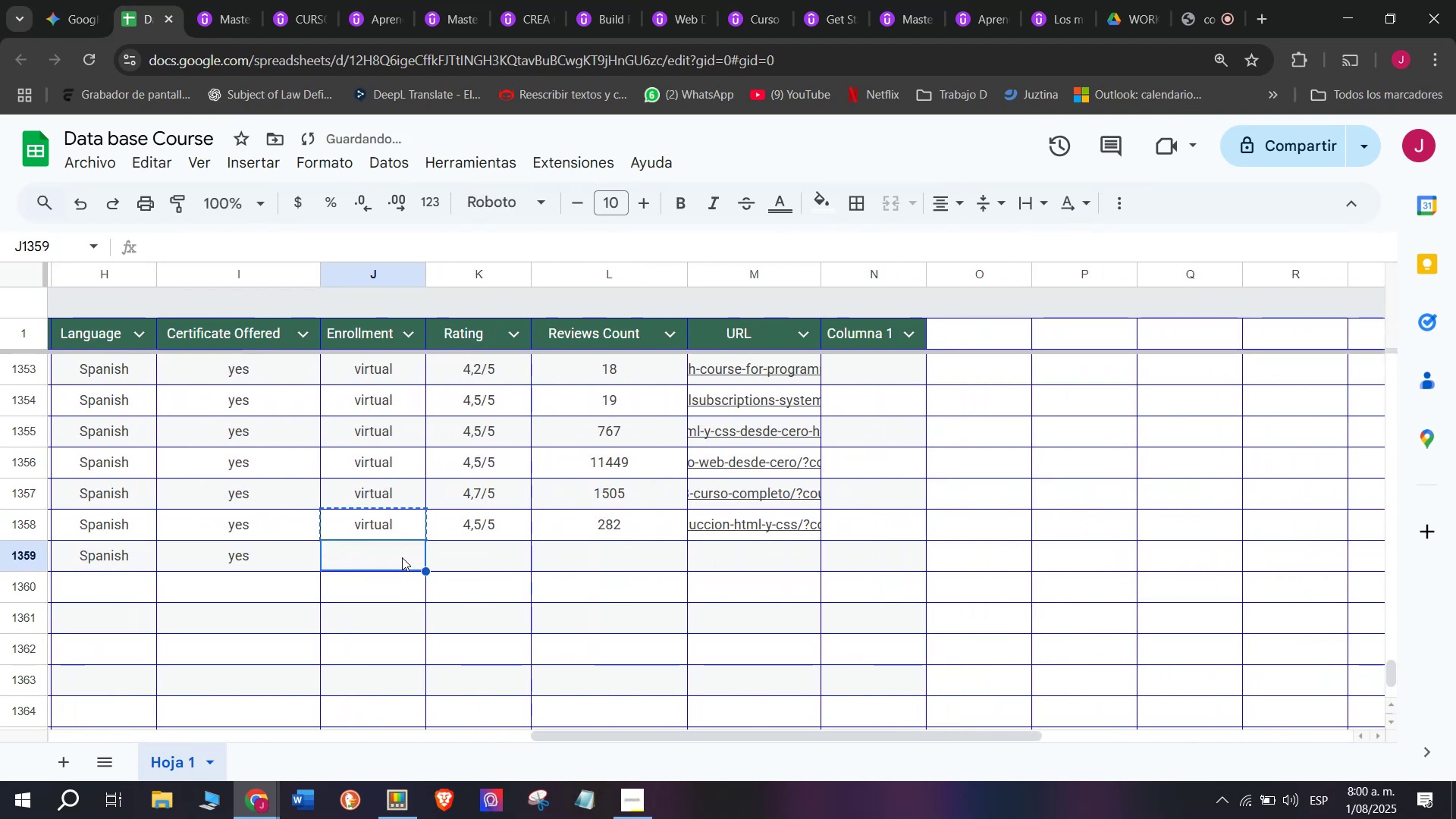 
key(Control+ControlLeft)
 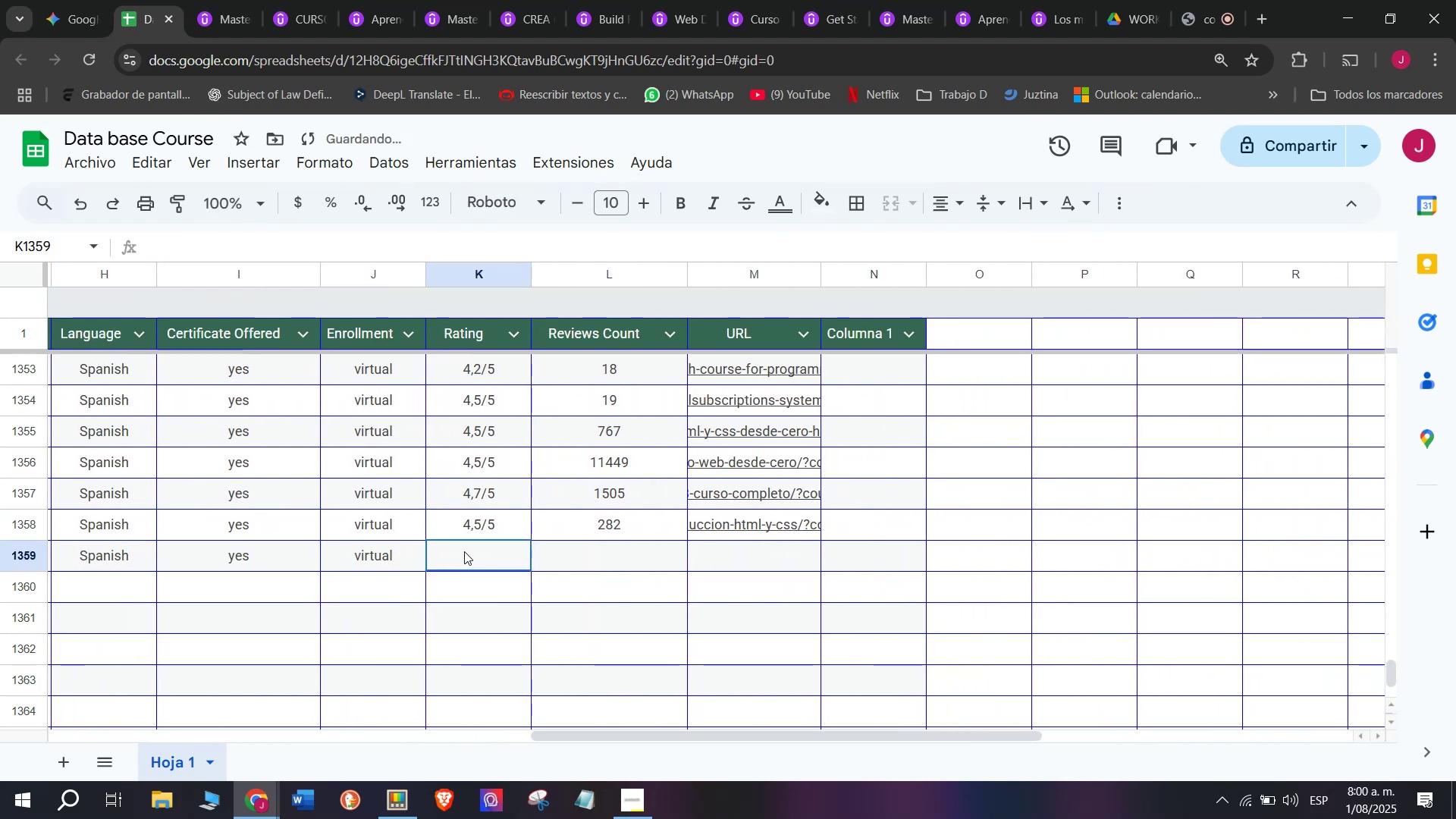 
key(Z)
 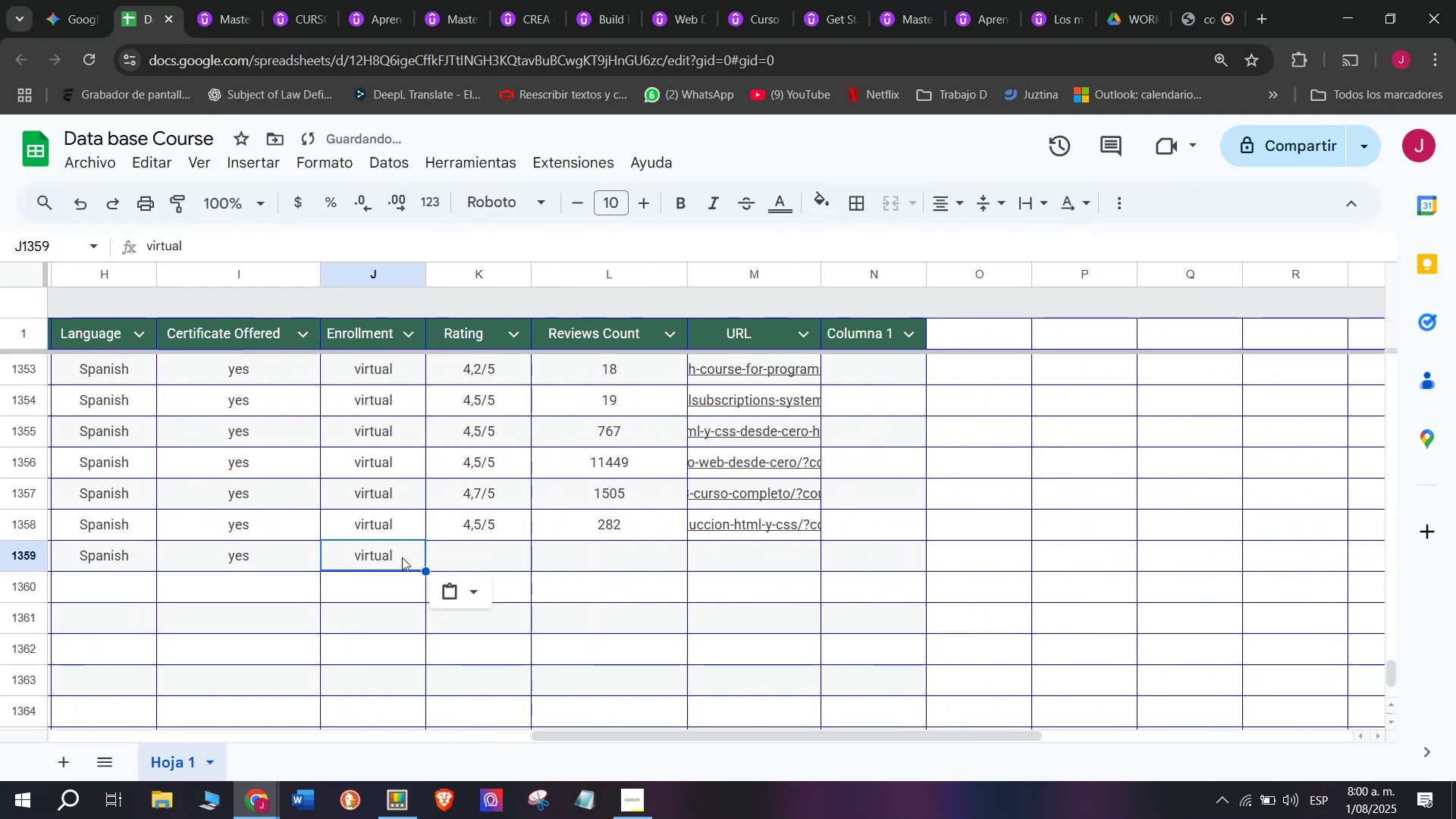 
key(Control+V)
 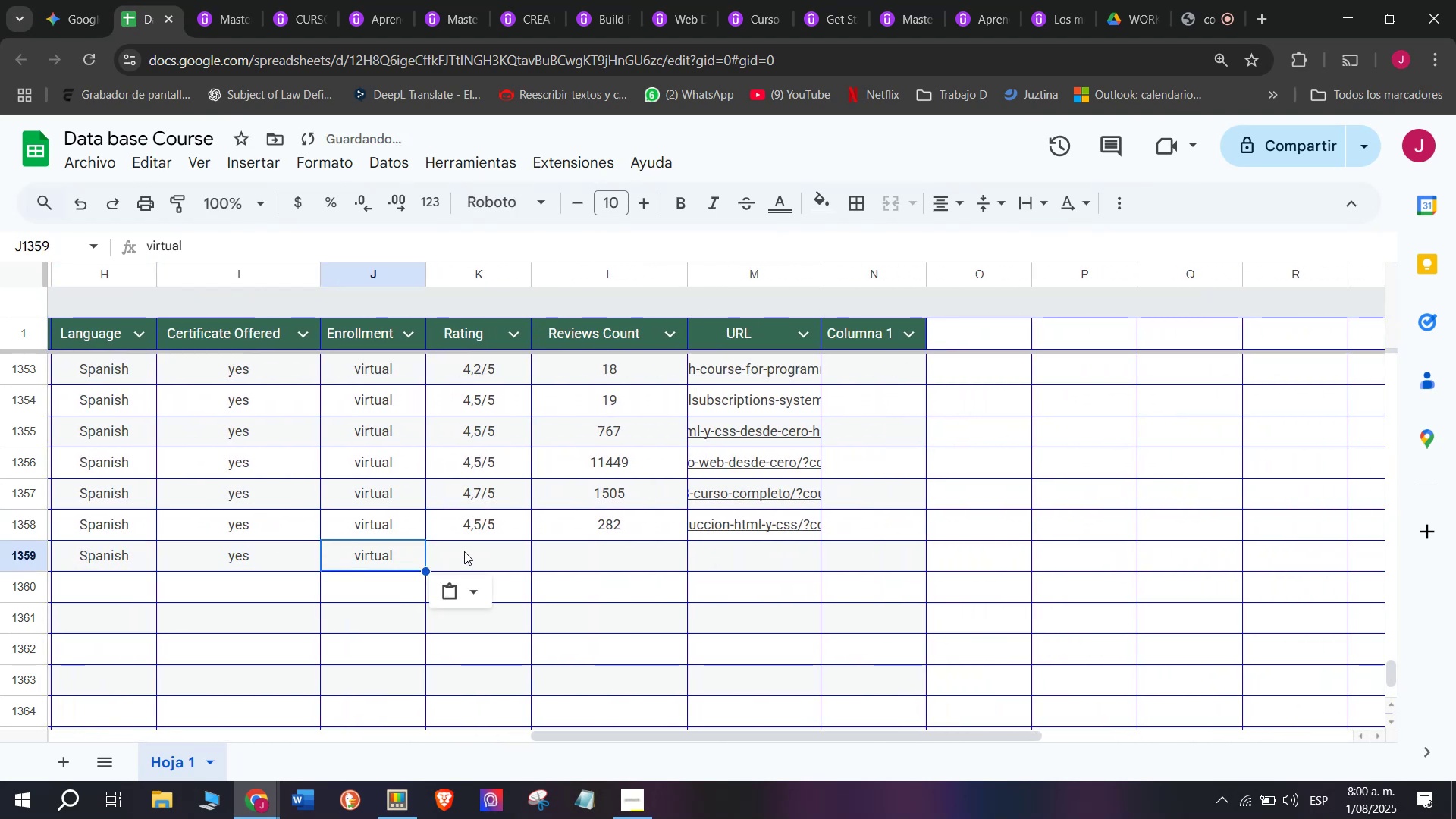 
left_click([464, 551])
 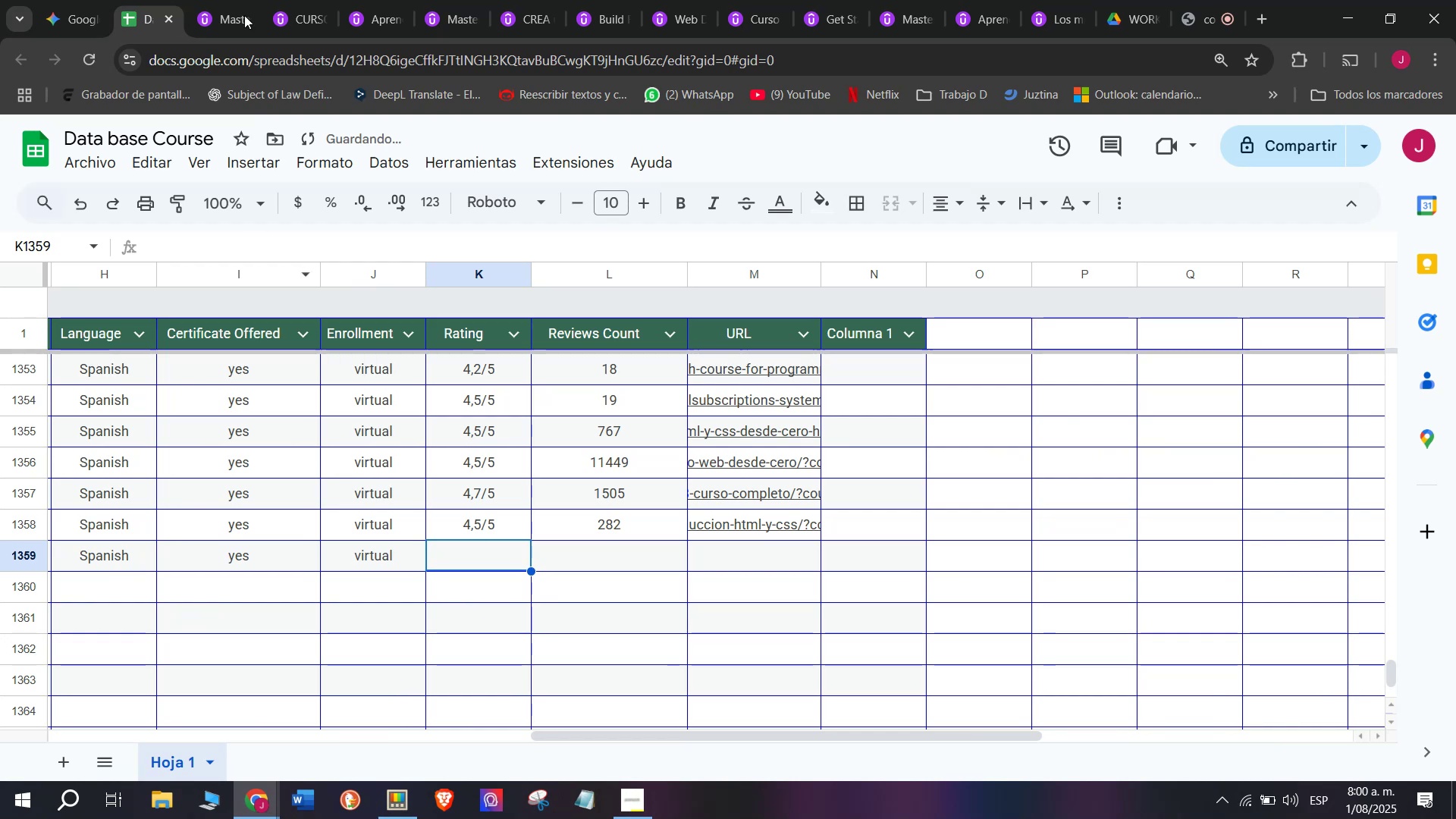 
left_click([236, 0])
 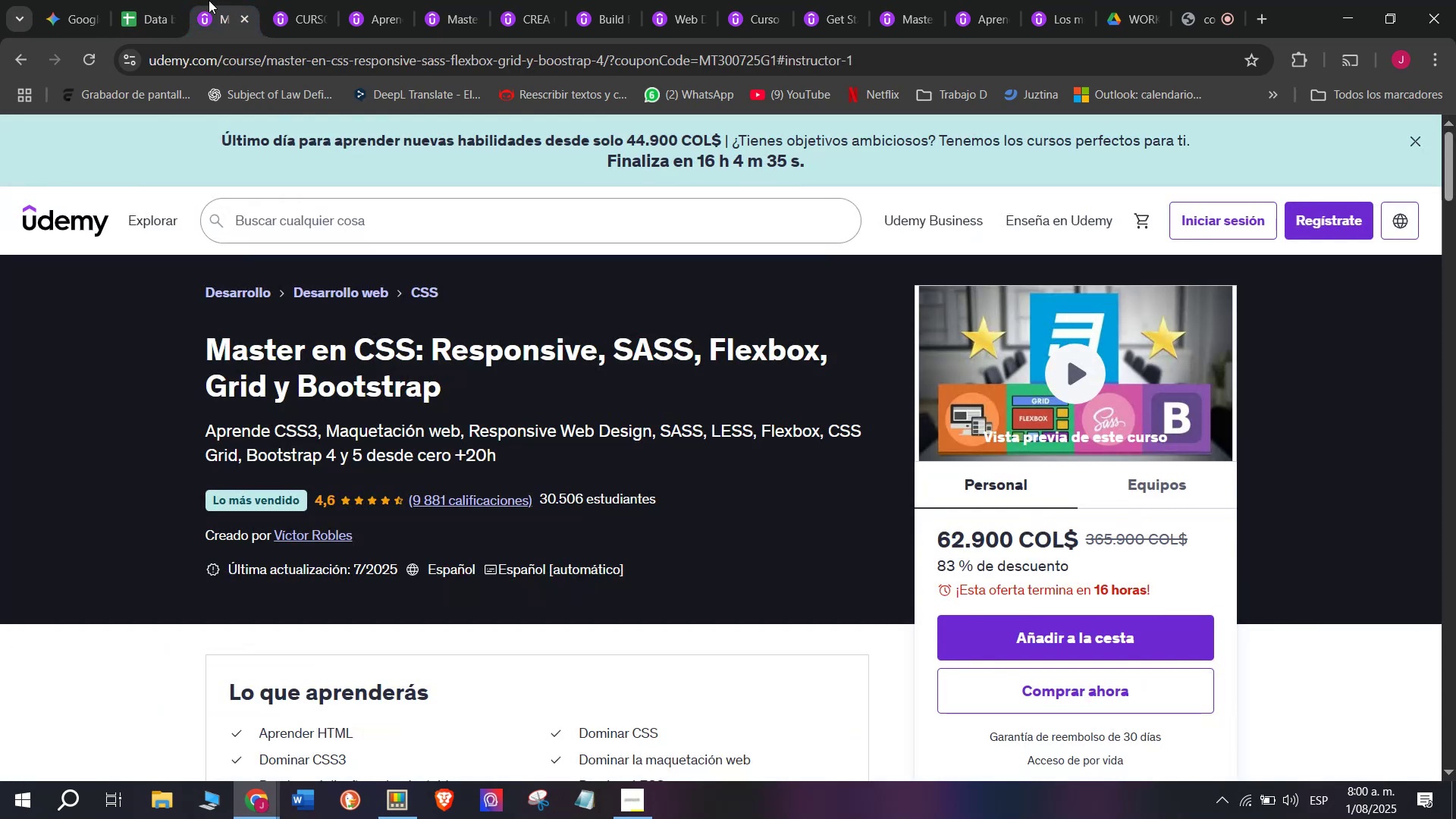 
left_click([156, 0])
 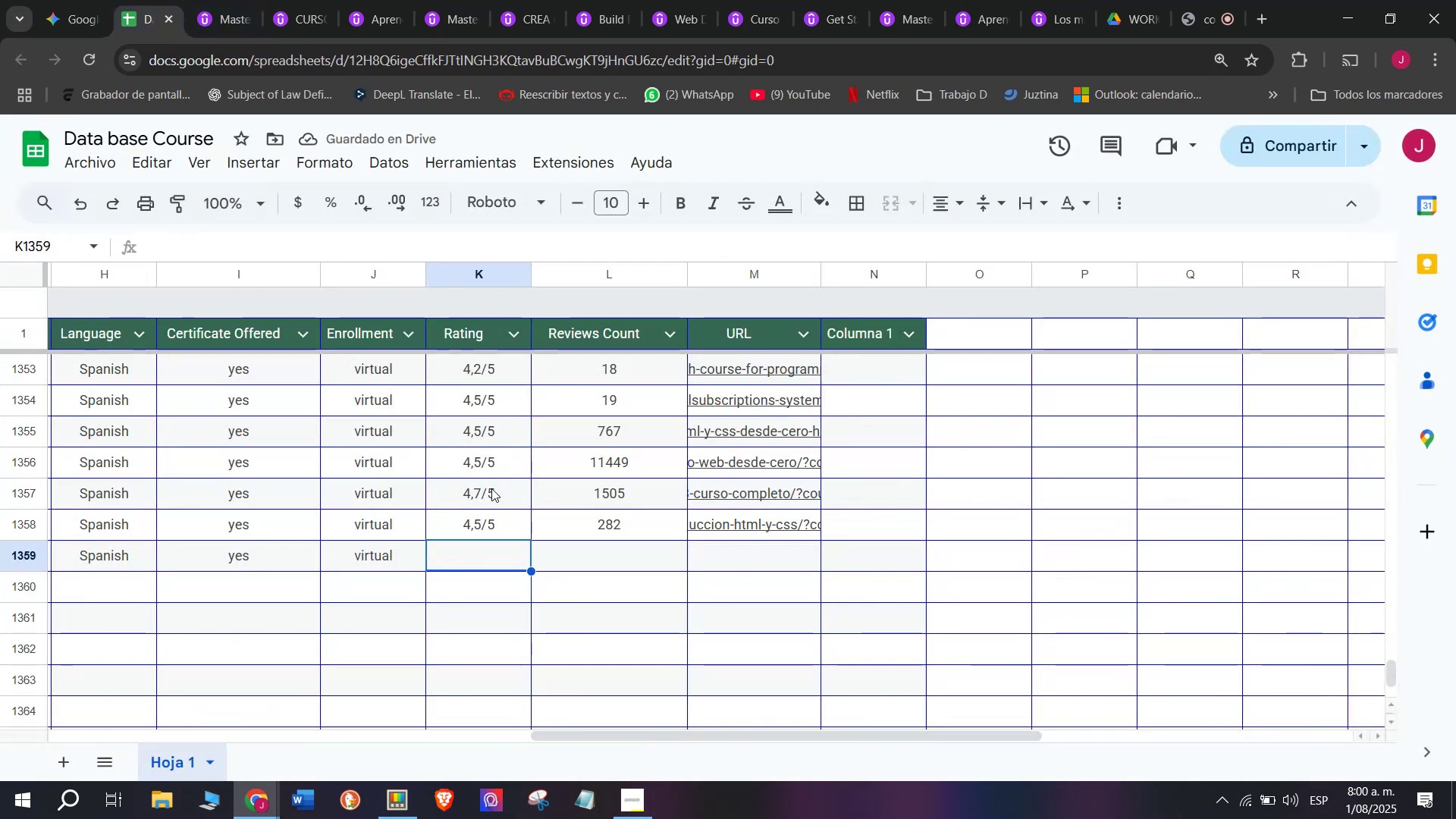 
left_click([494, 510])
 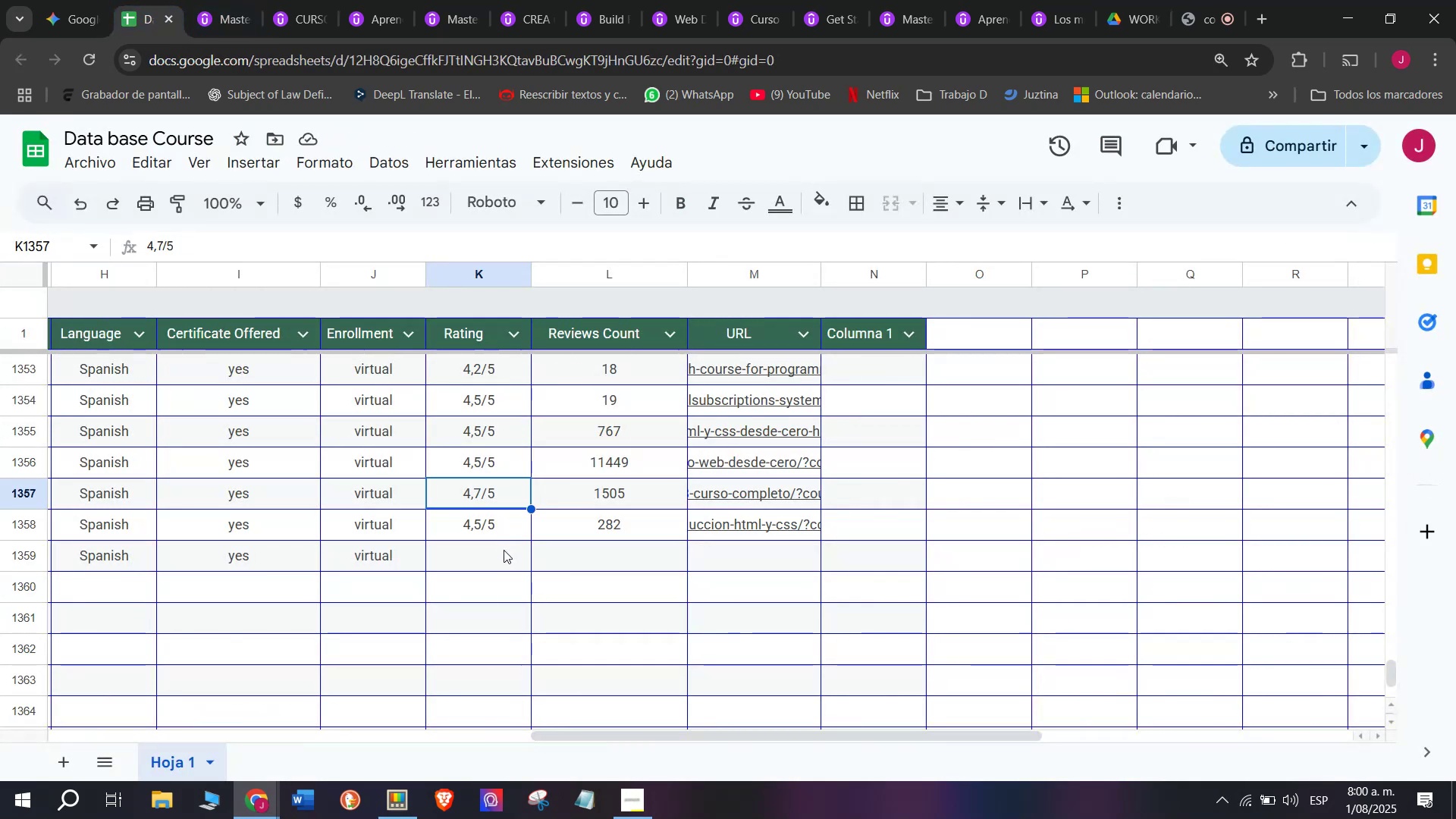 
left_click([504, 538])
 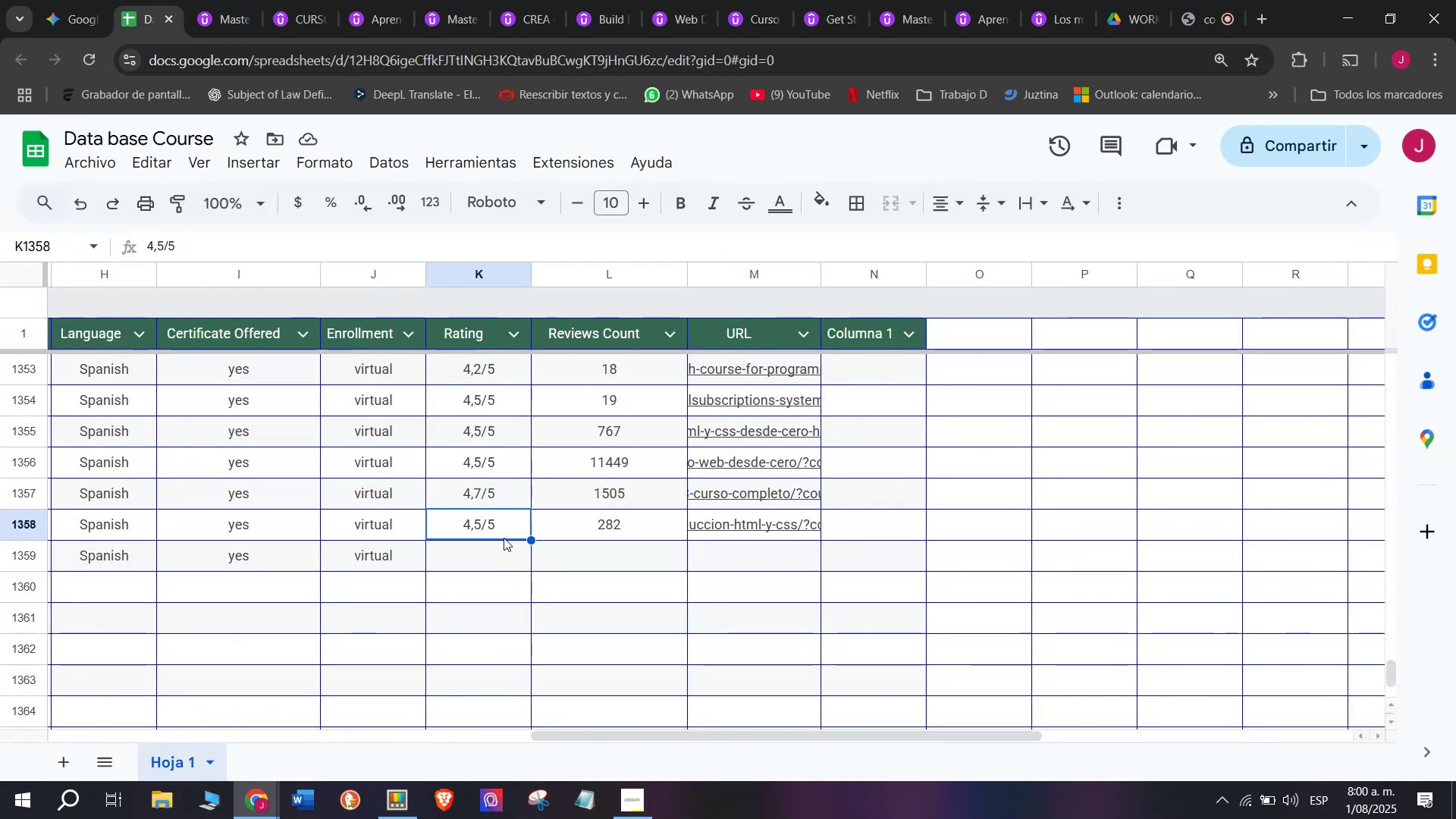 
key(Break)
 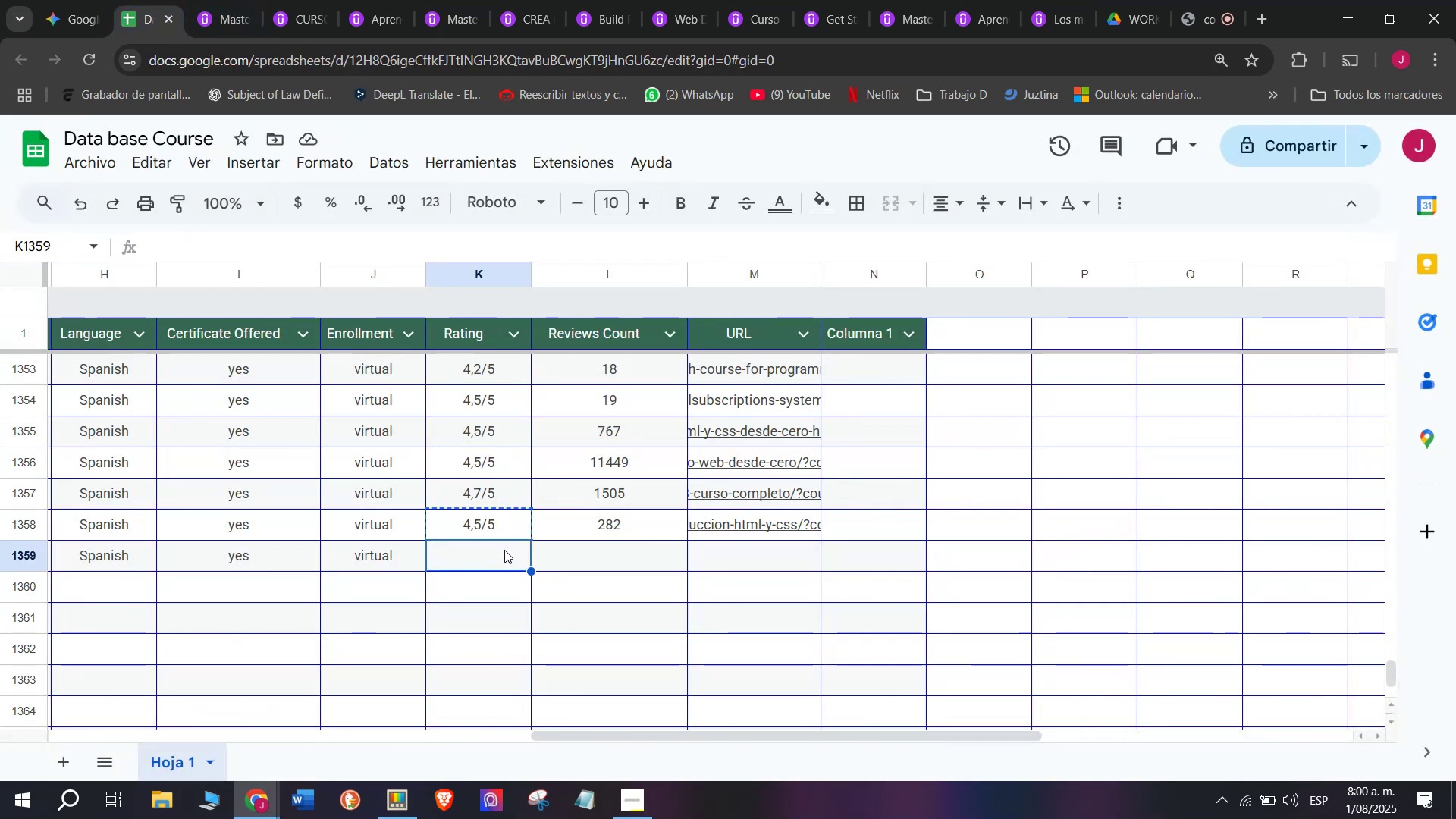 
key(Control+ControlLeft)
 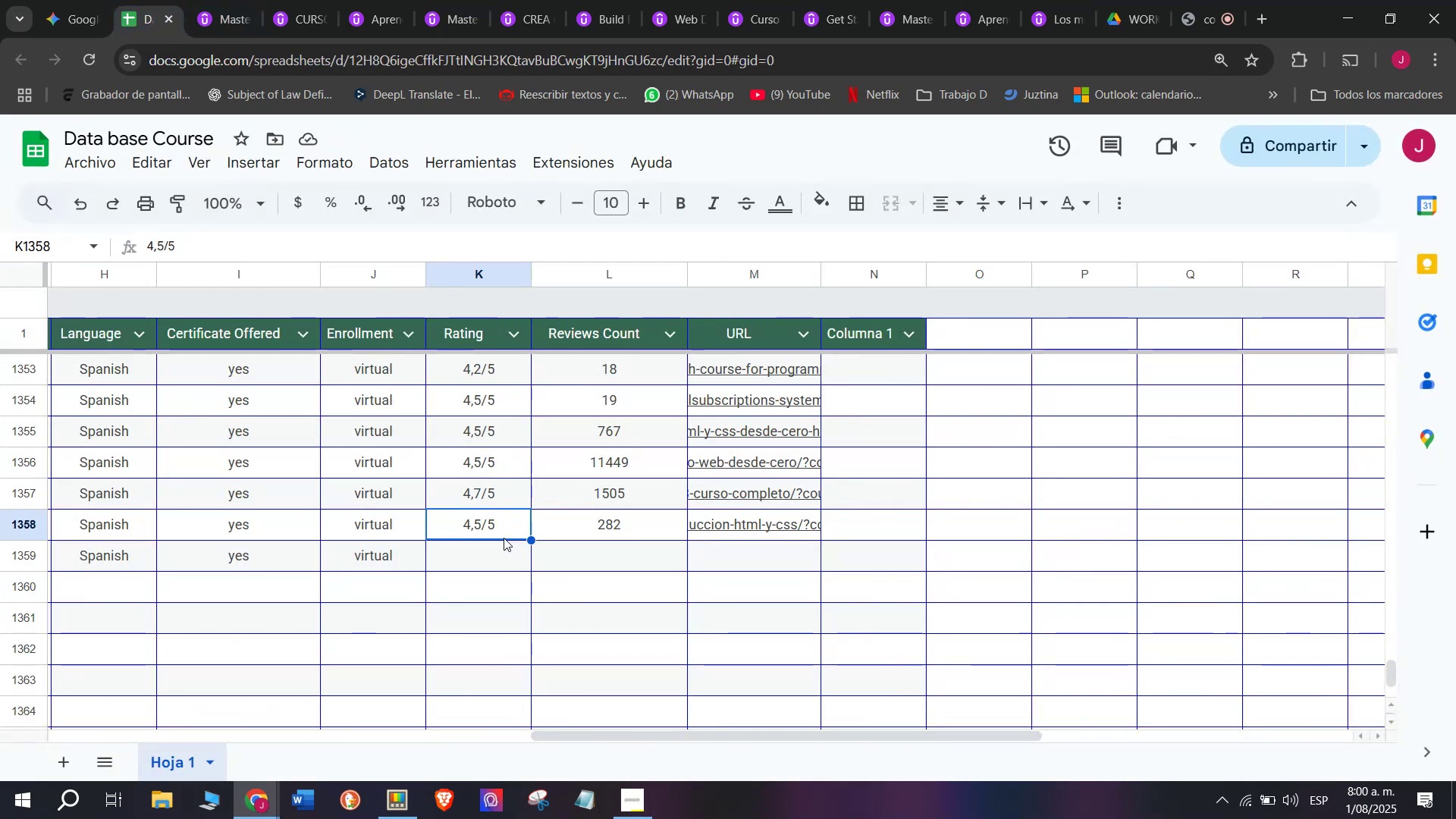 
key(Control+C)
 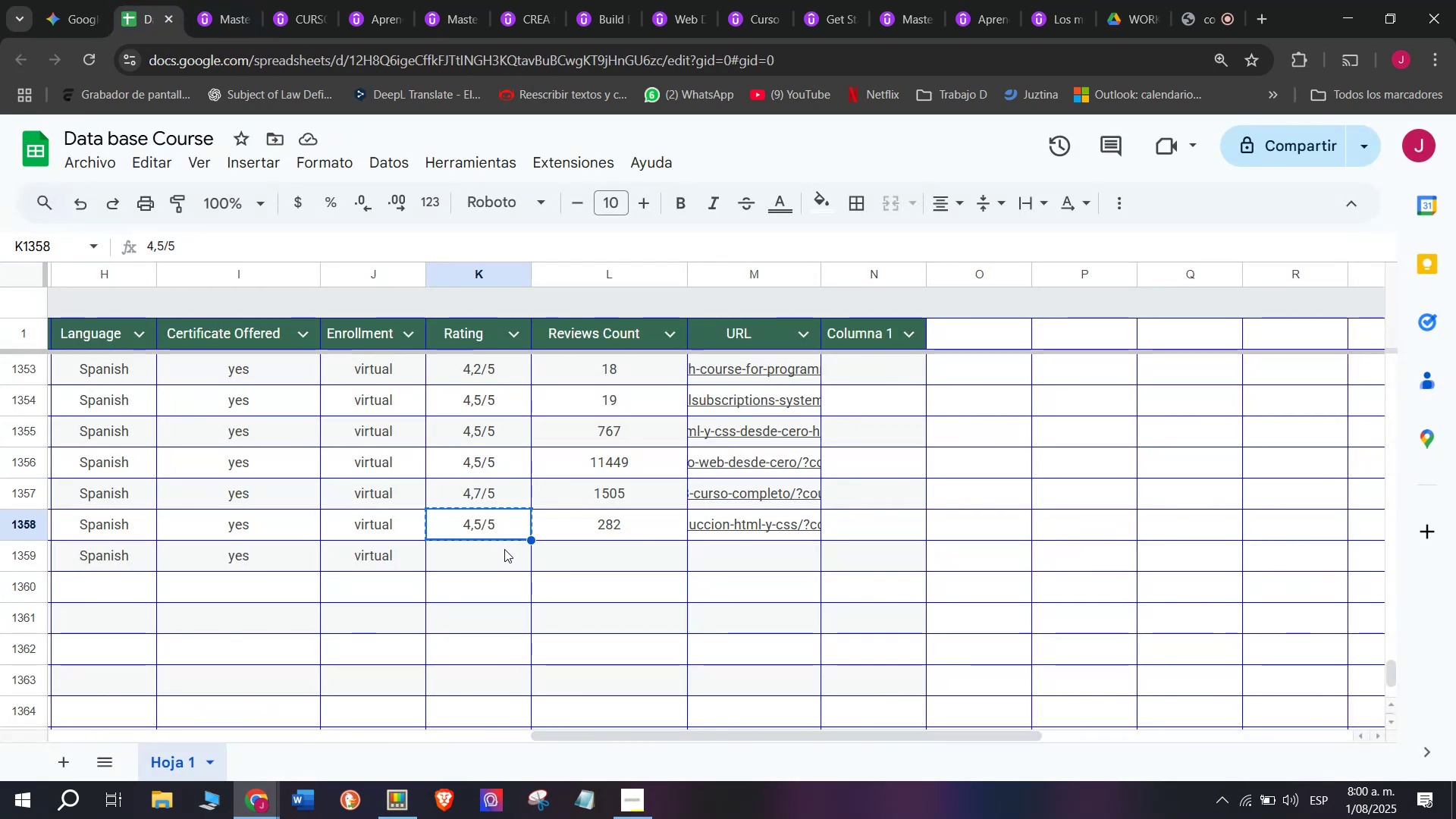 
double_click([504, 549])
 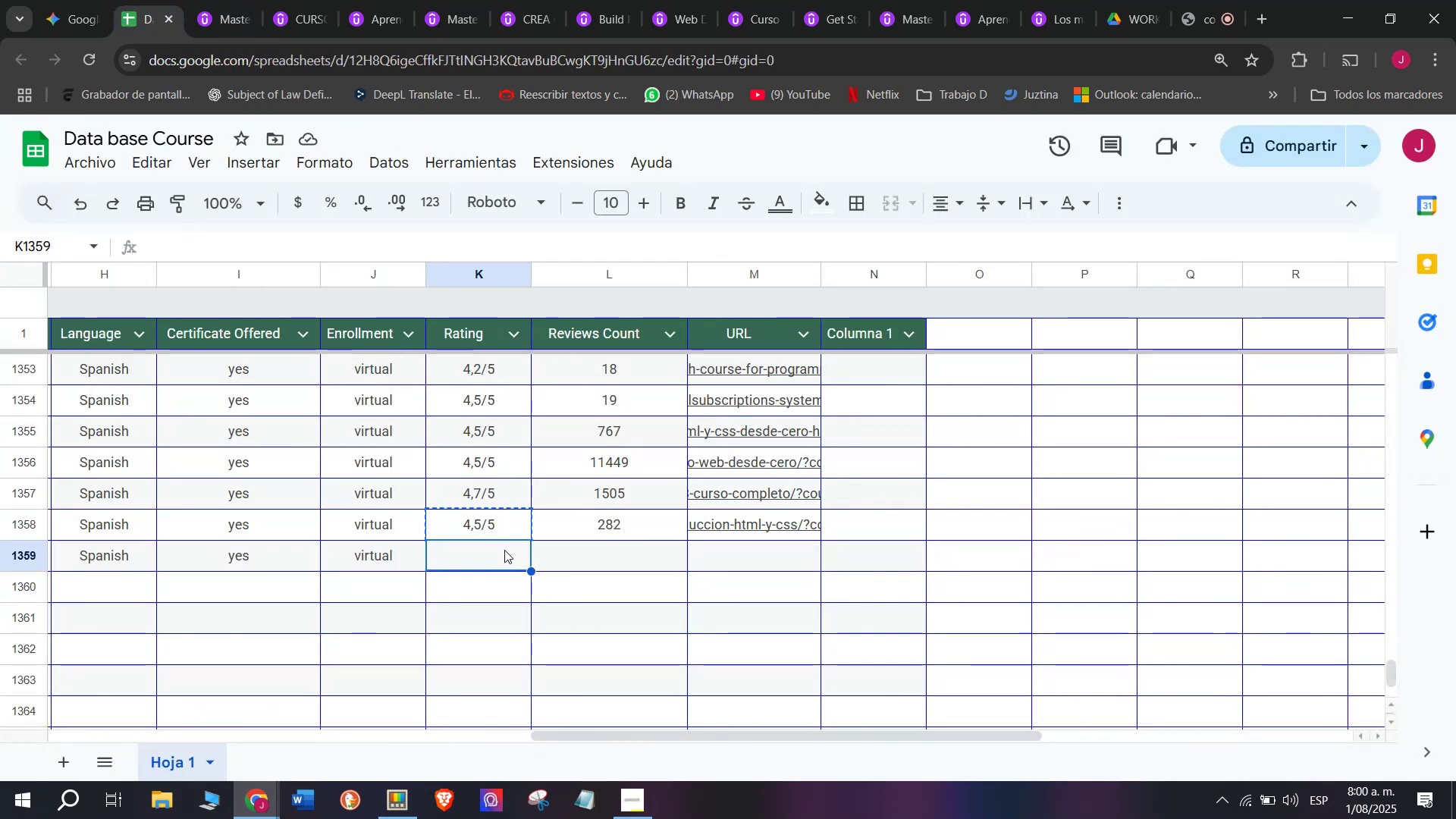 
key(Z)
 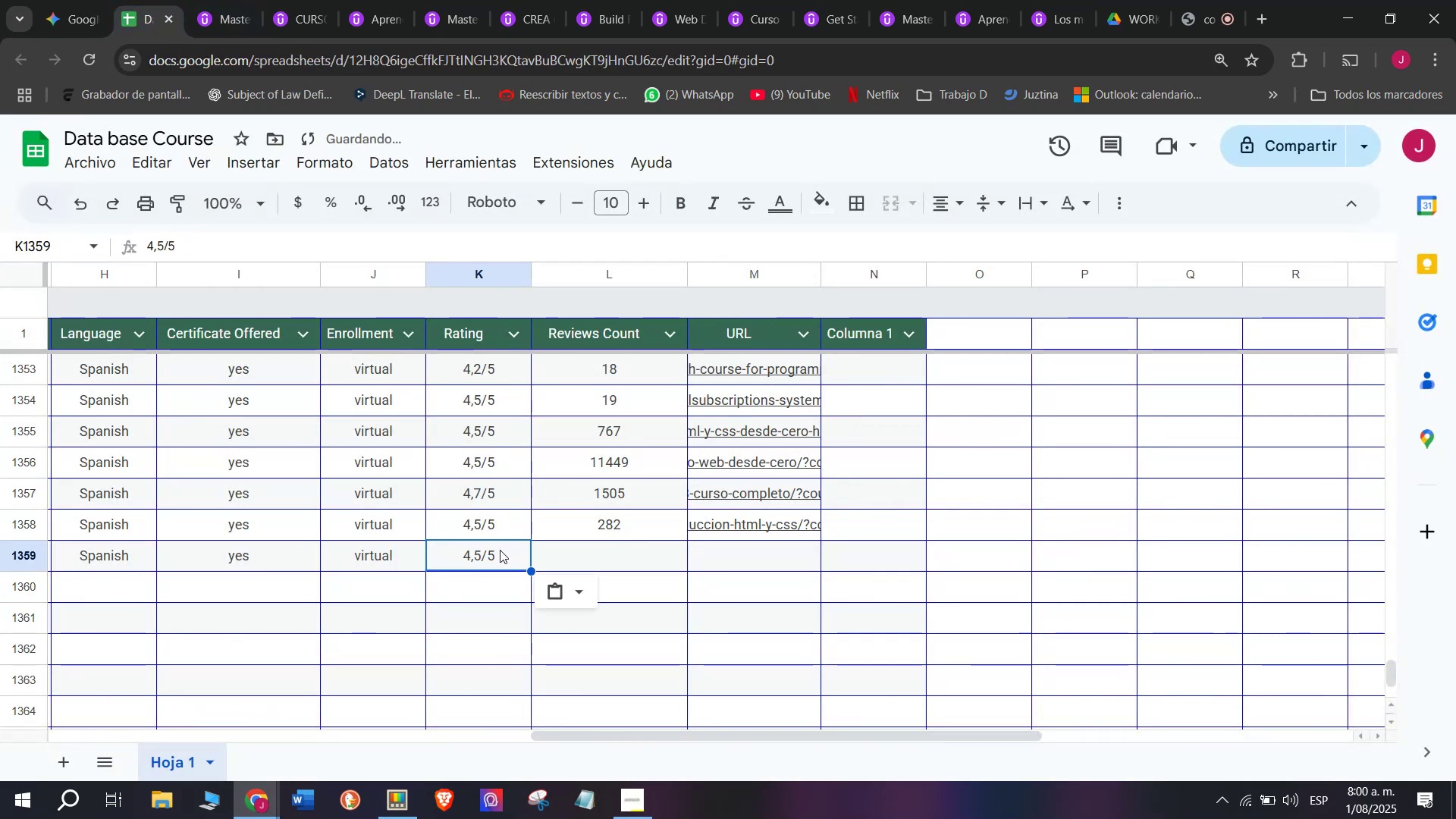 
key(Control+ControlLeft)
 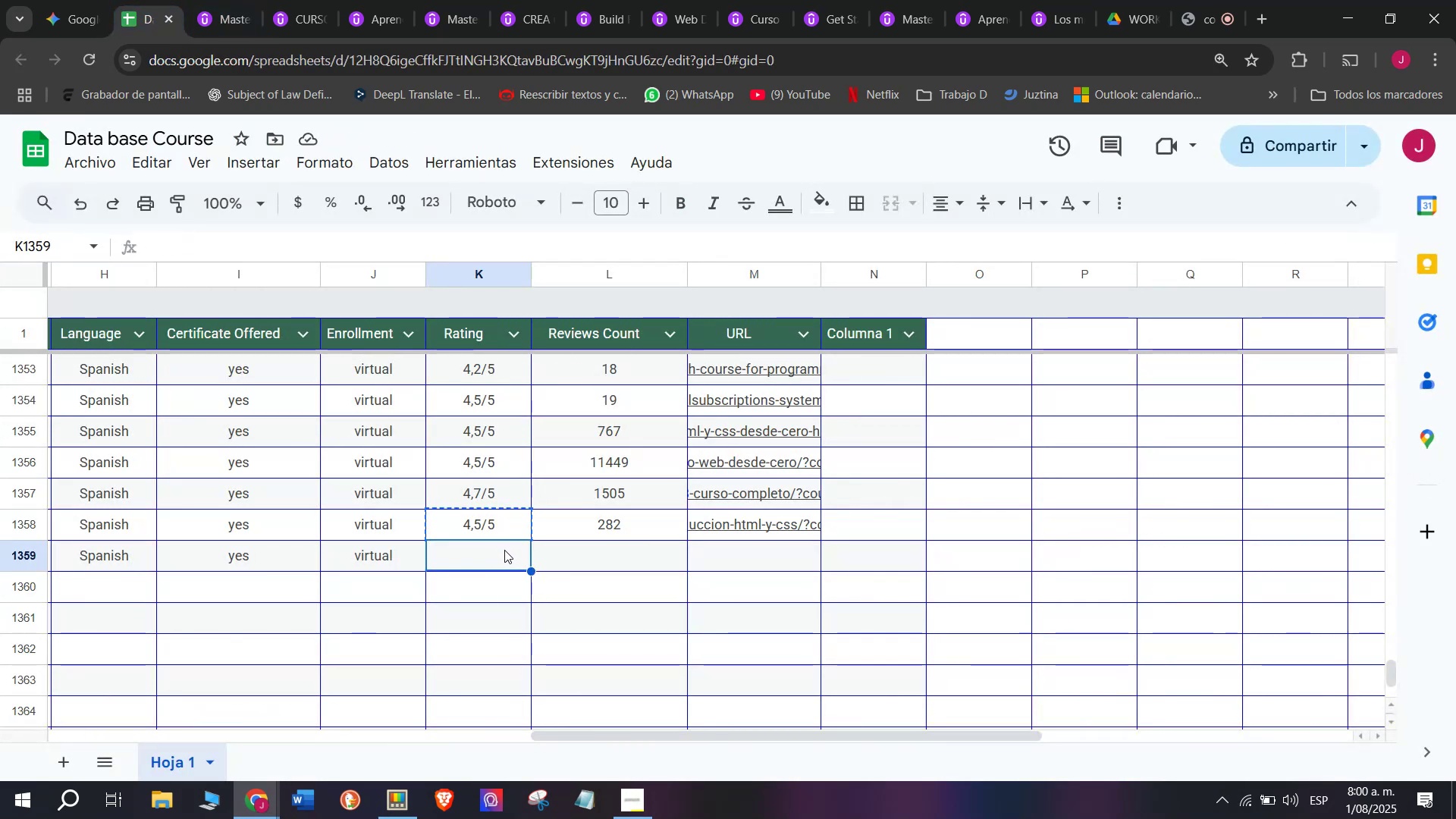 
key(Control+V)
 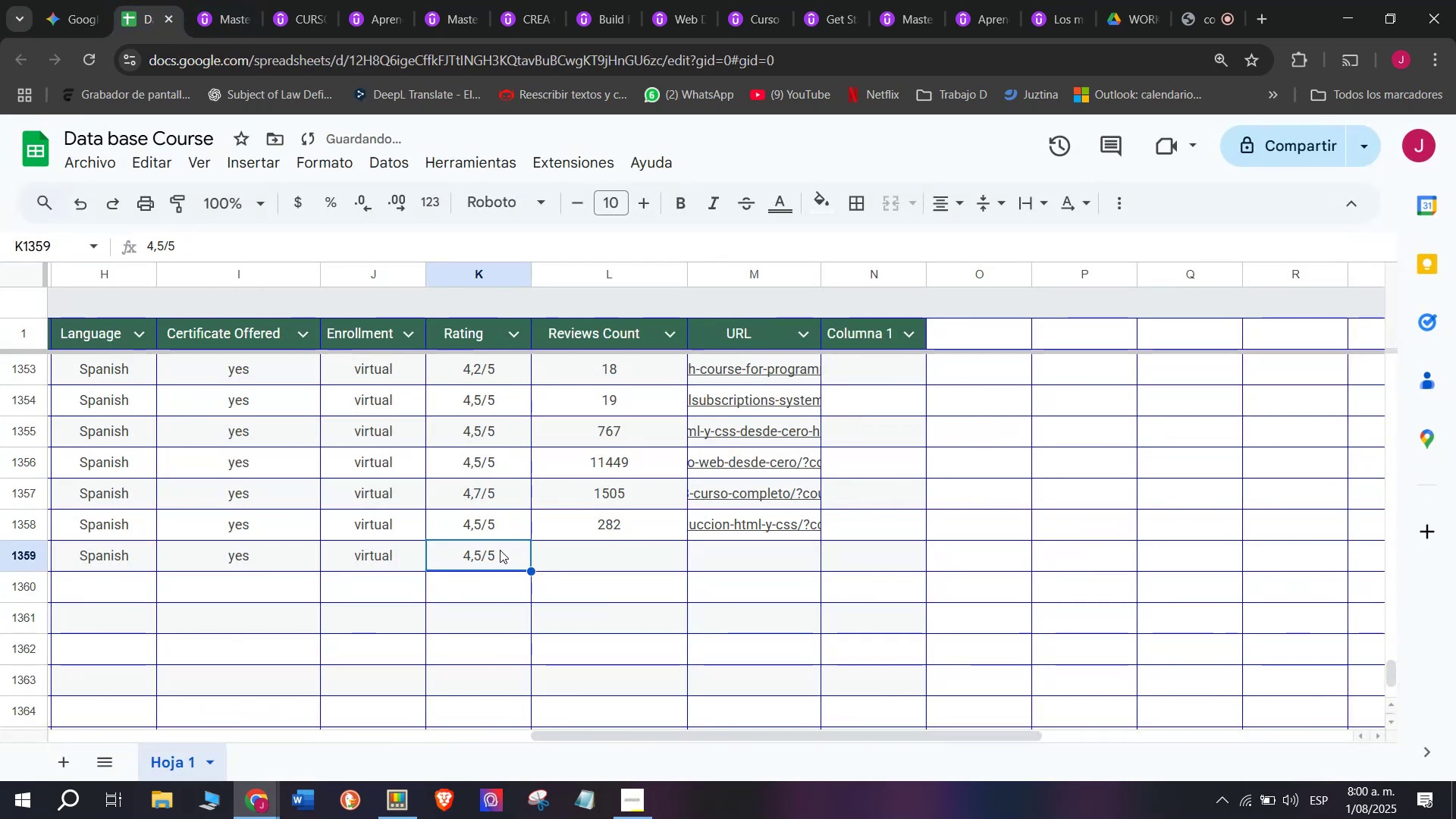 
double_click([500, 550])
 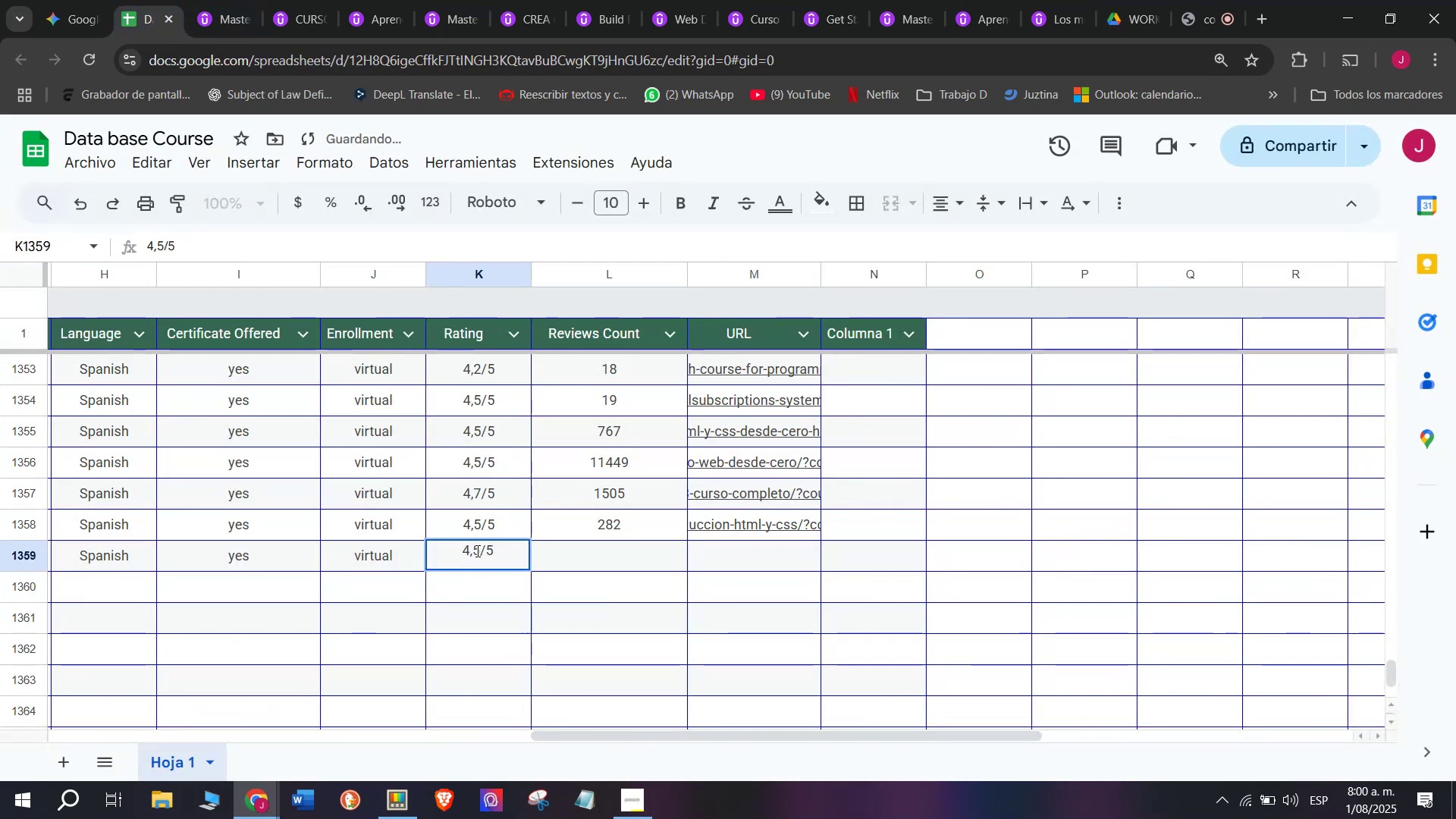 
left_click([476, 551])
 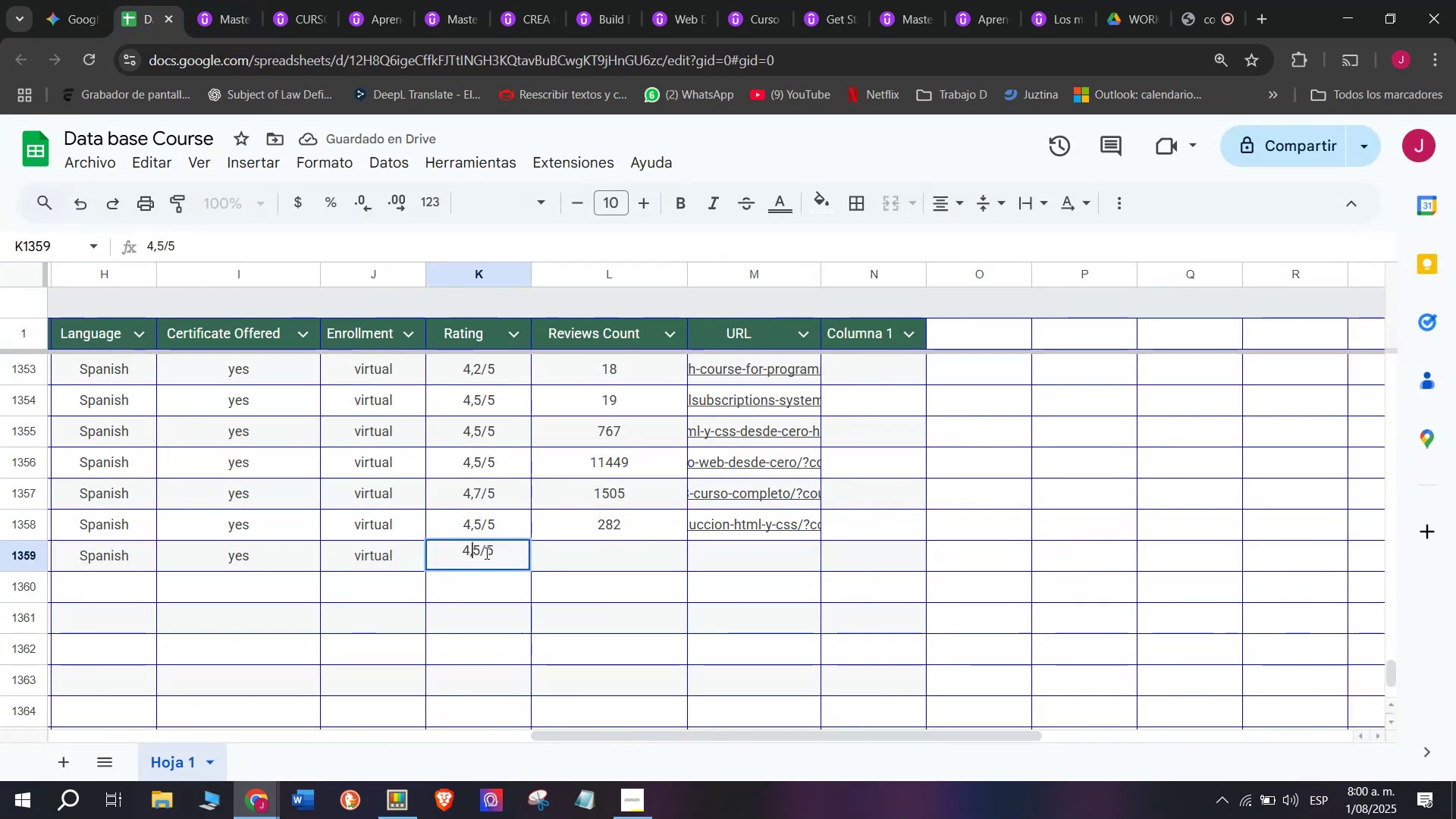 
left_click([485, 553])
 